 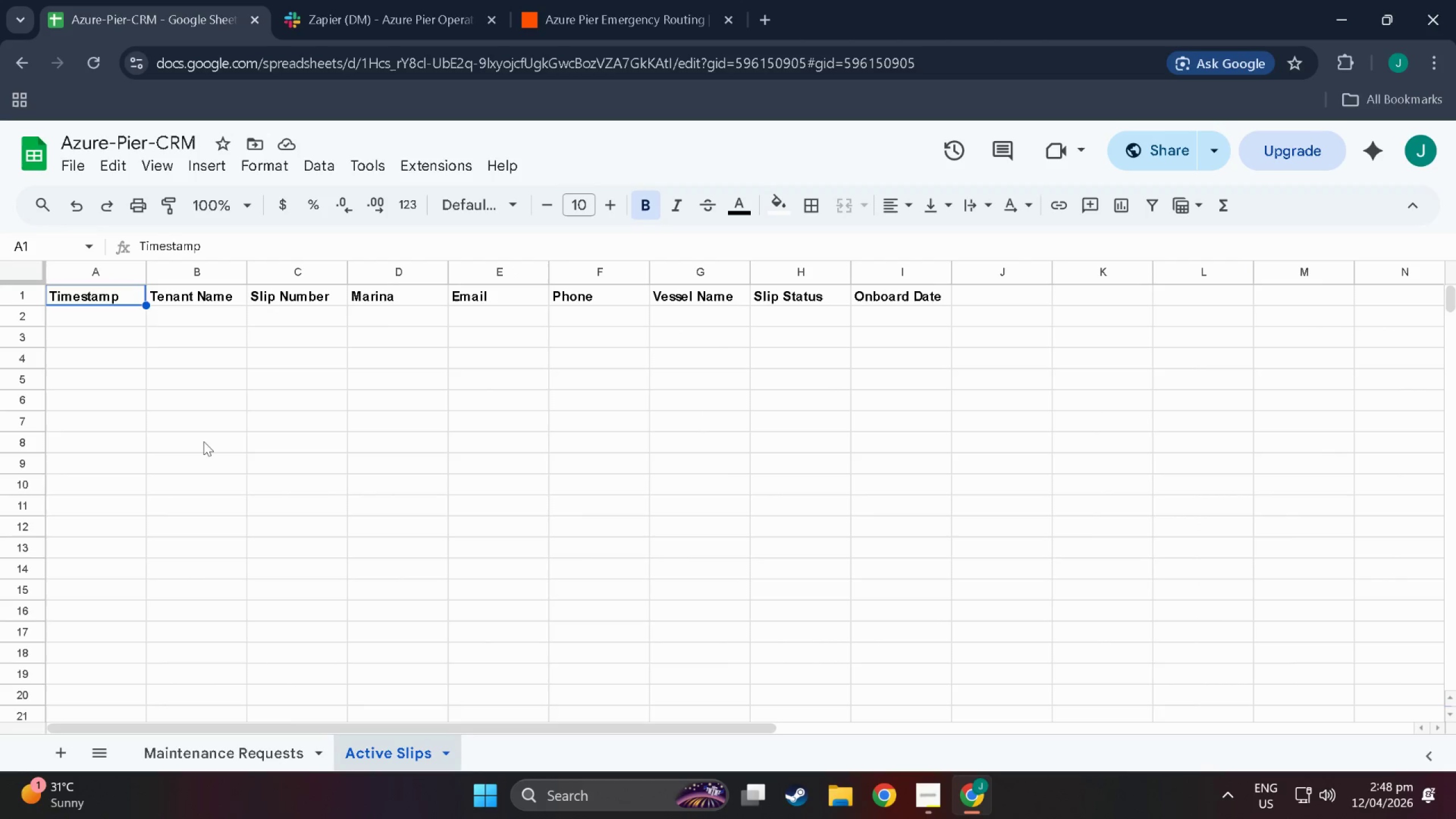 
double_click([91, 317])
 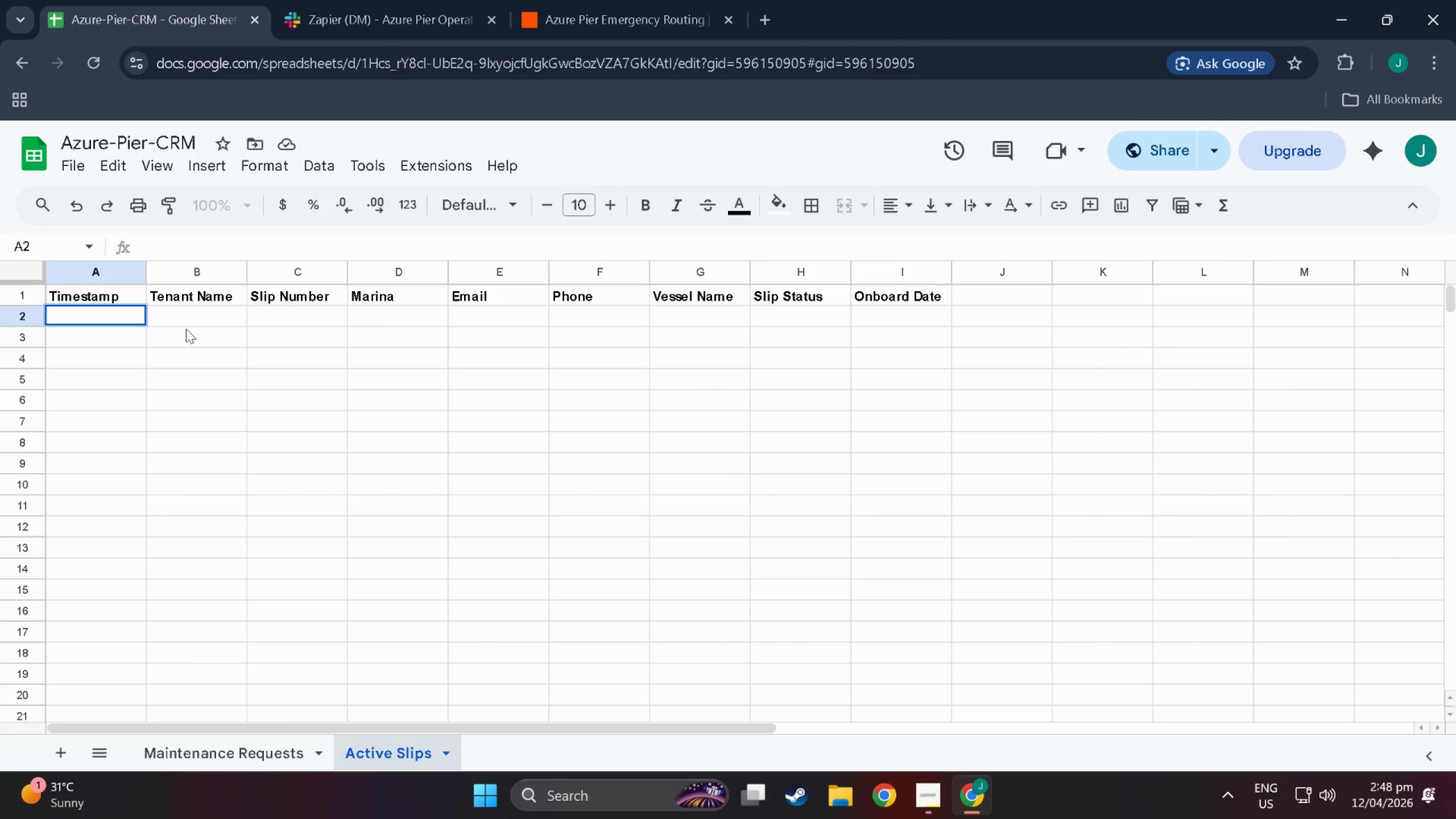 
double_click([197, 313])
 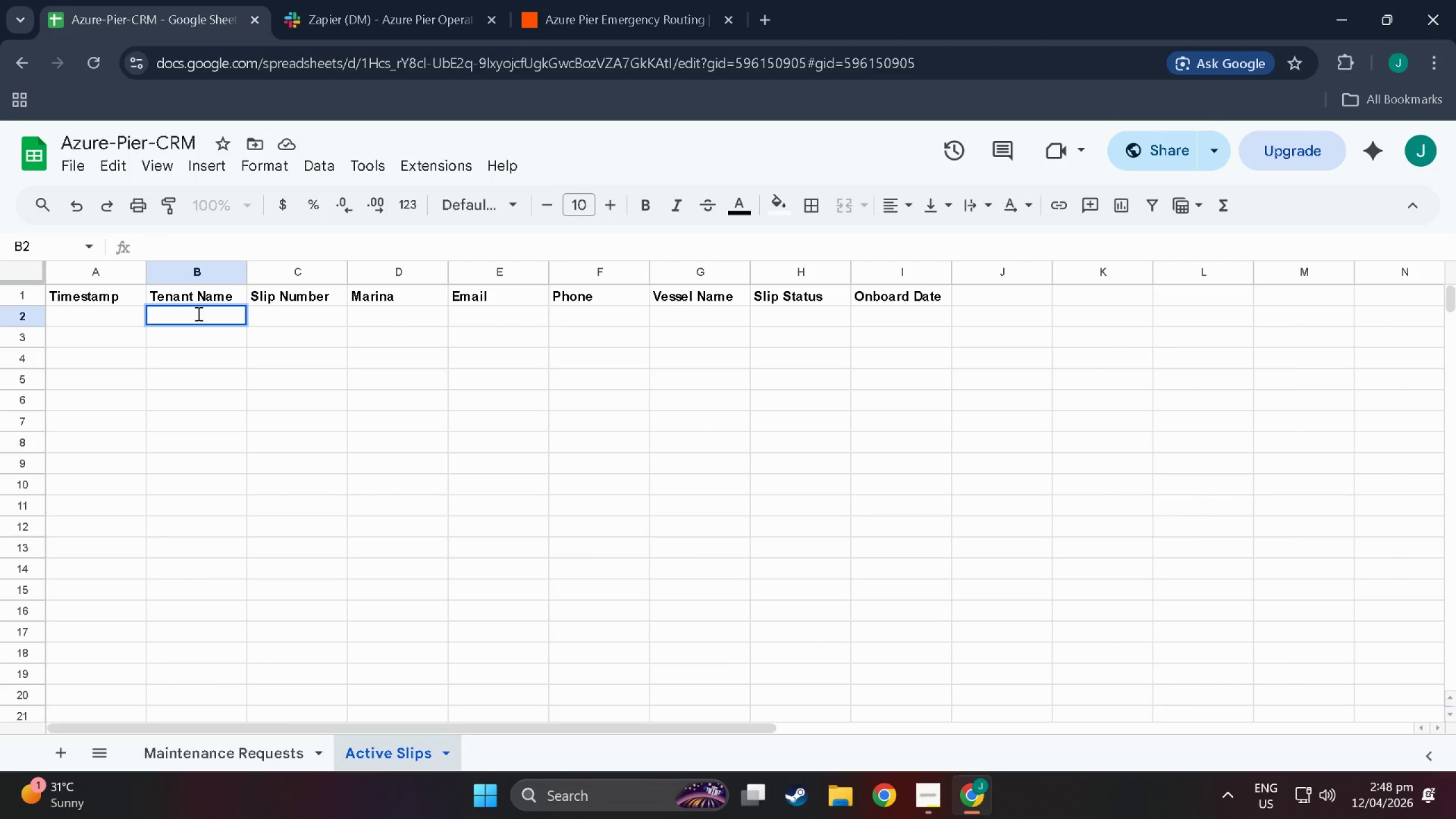 
type(James Whitefield)
 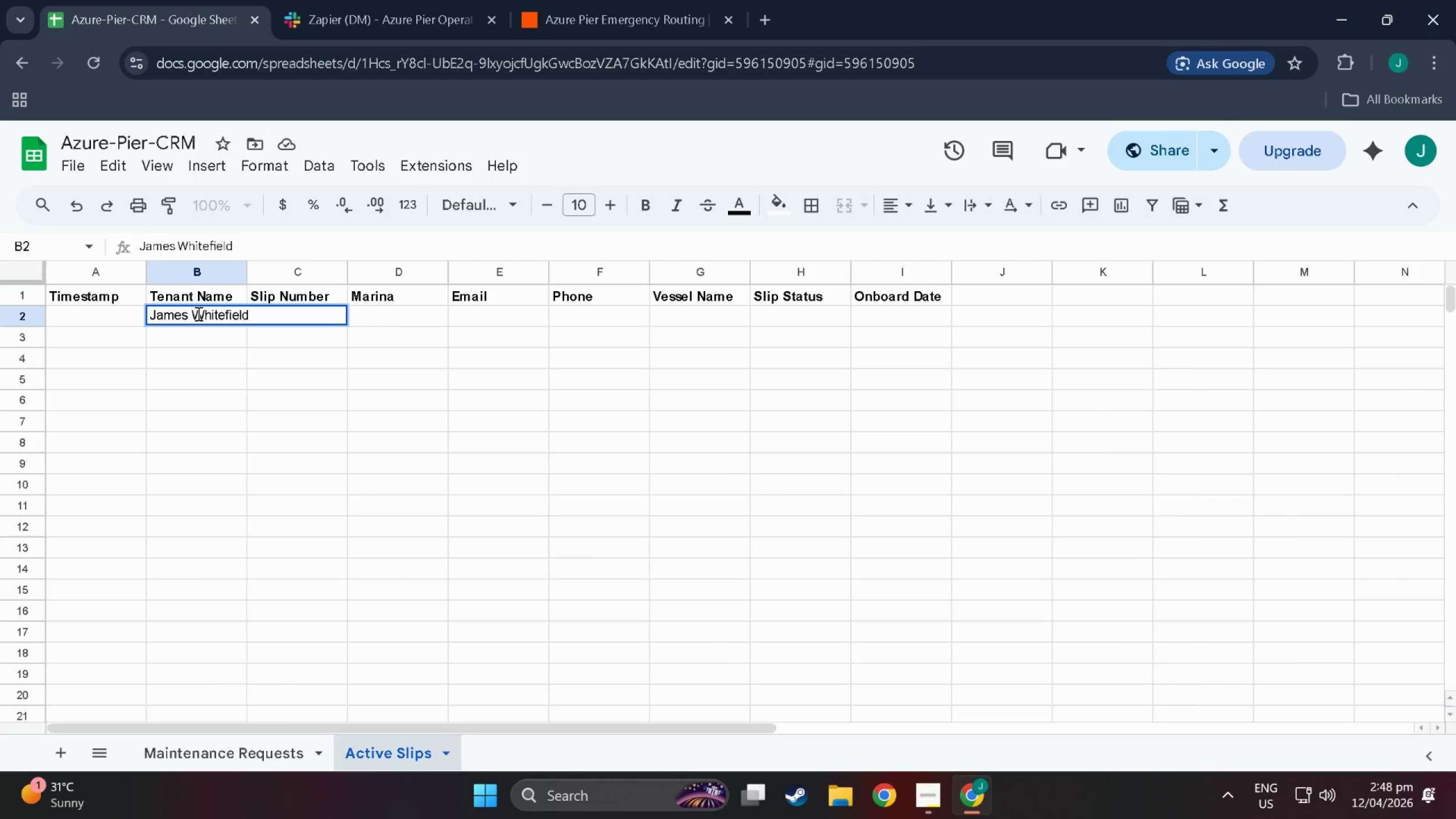 
left_click_drag(start_coordinate=[245, 267], to_coordinate=[257, 267])
 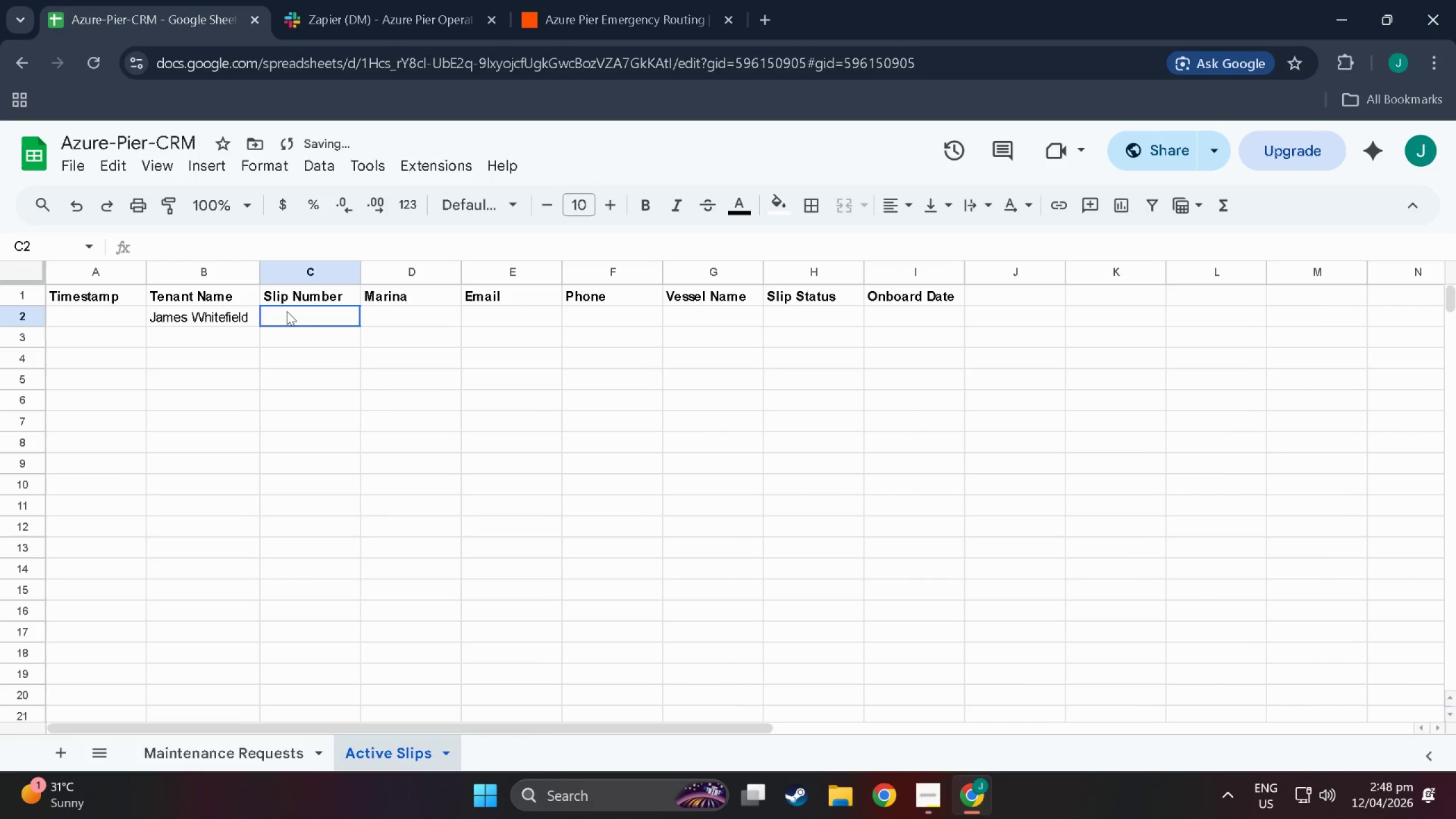 
double_click([287, 311])
 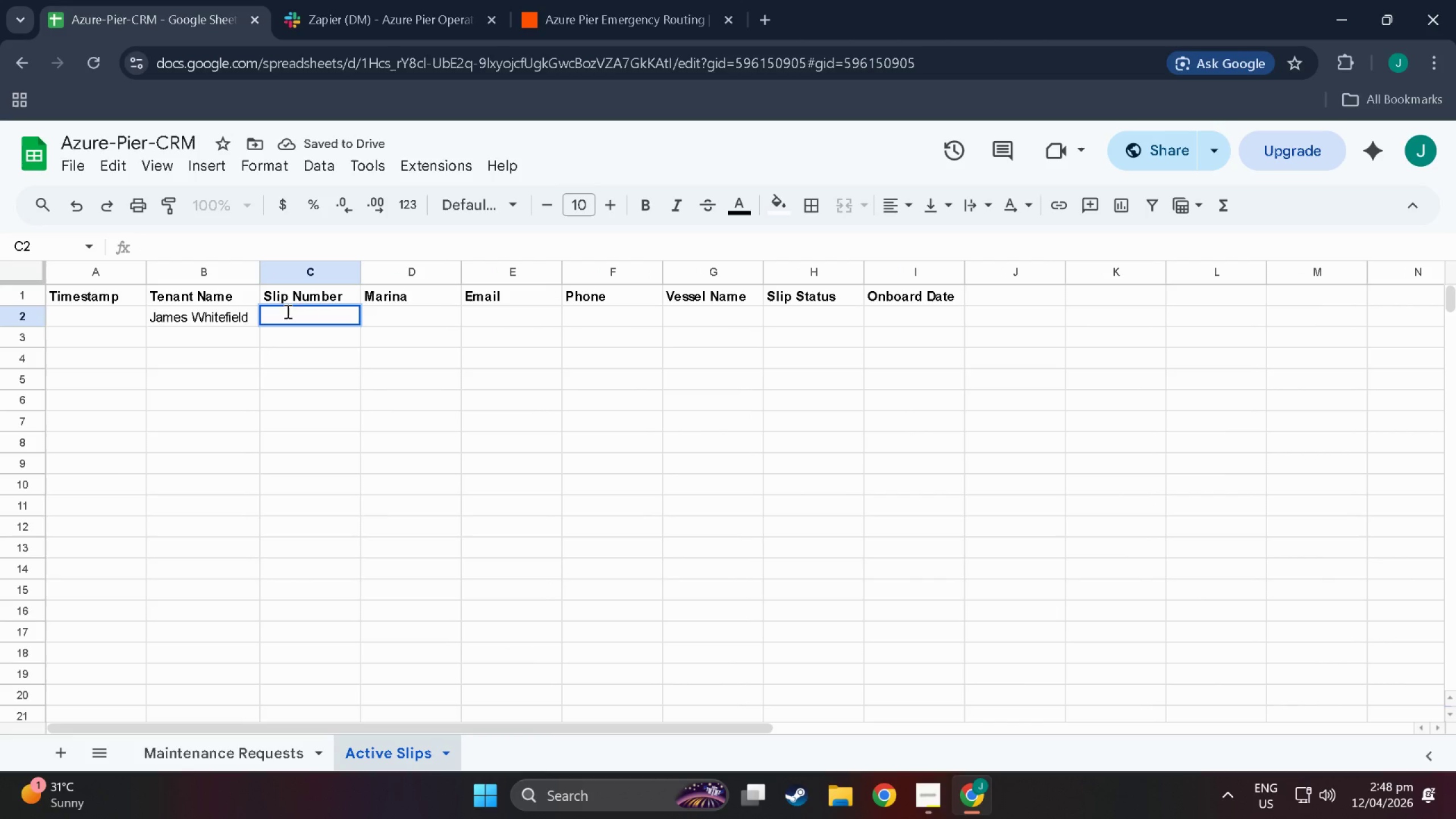 
type(A-01)
 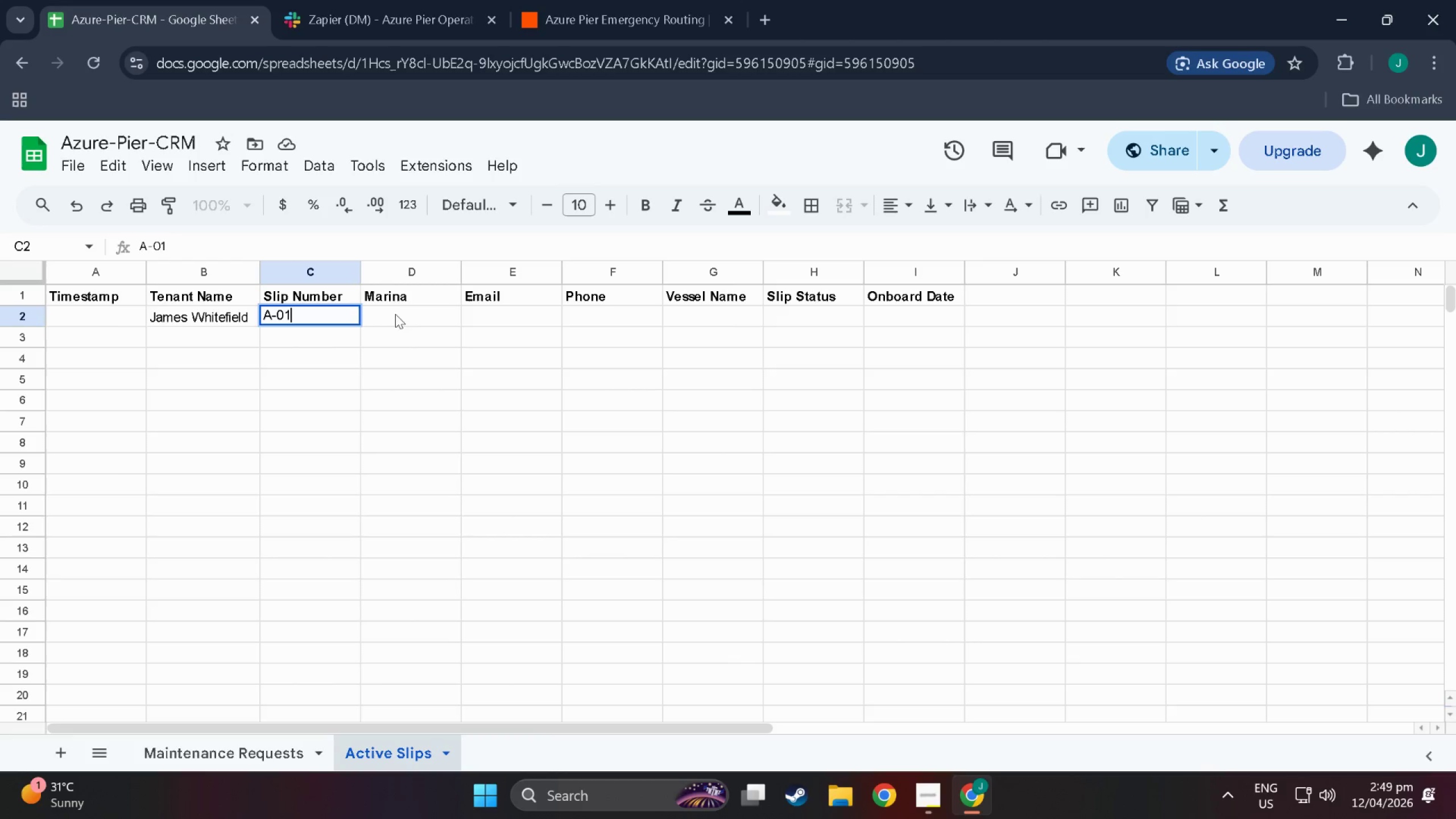 
double_click([399, 317])
 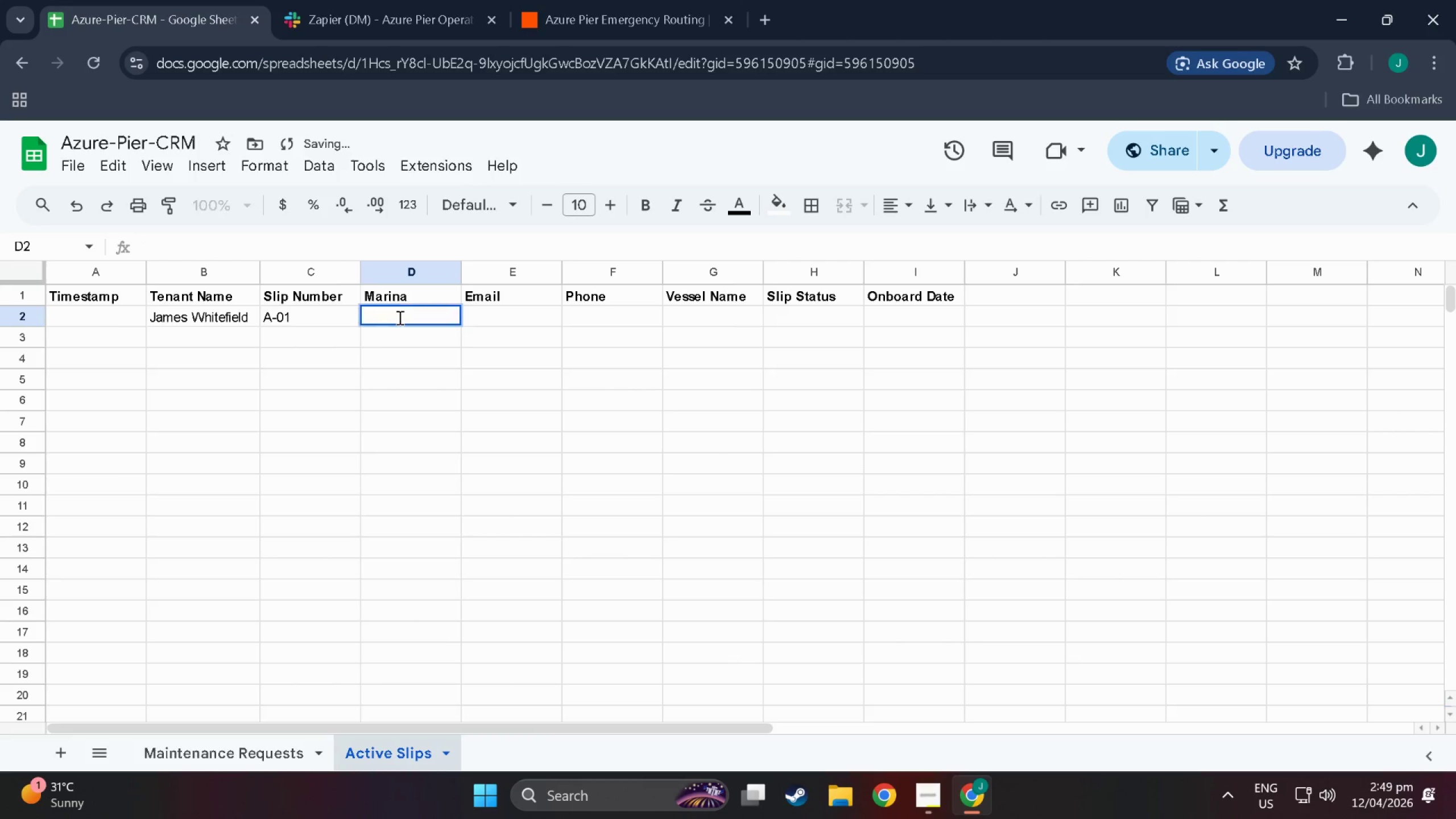 
triple_click([399, 317])
 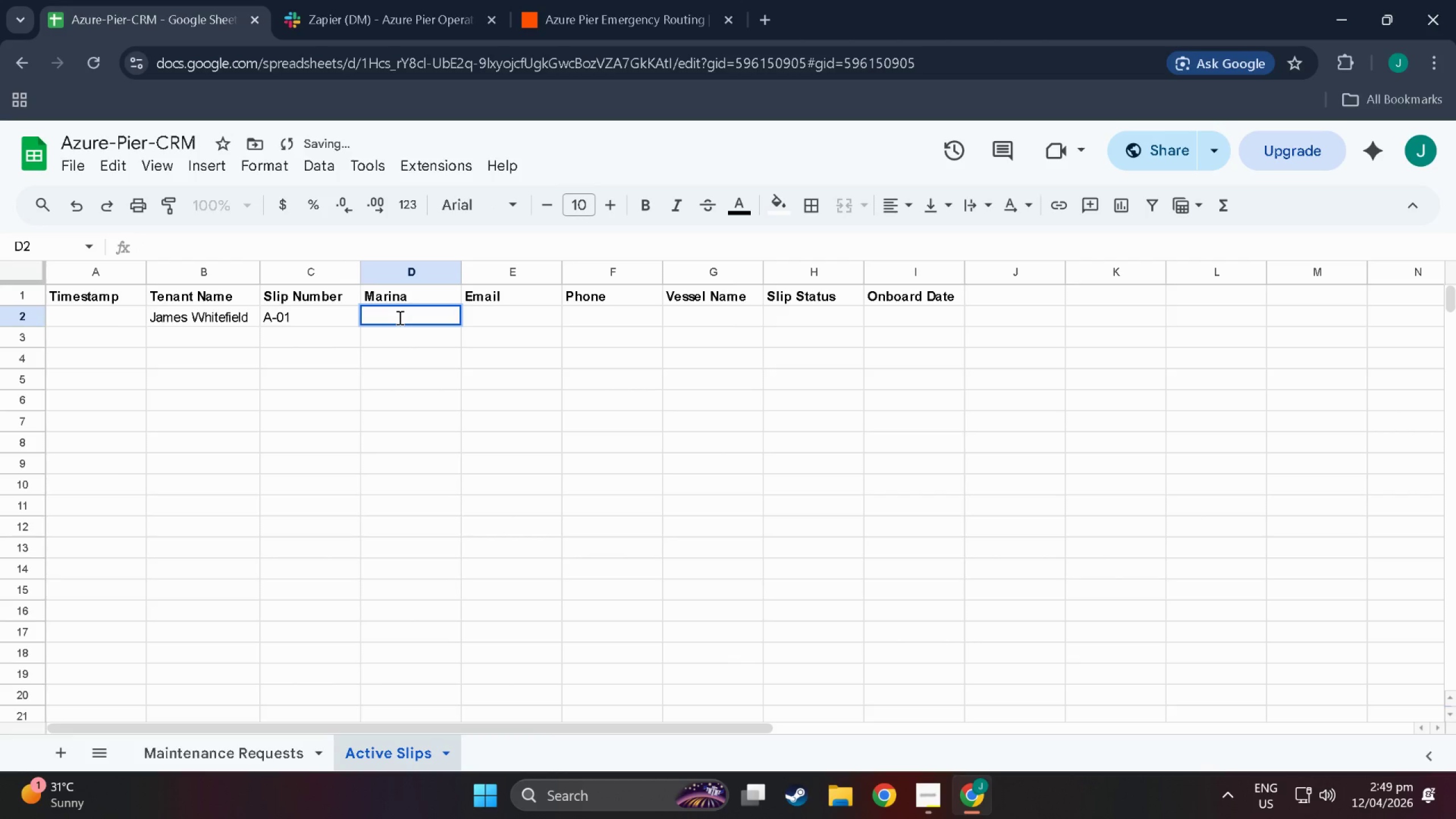 
type(St. Thoi)
key(Backspace)
type(o9)
key(Backspace)
type(n)
key(Backspace)
type(mas)
 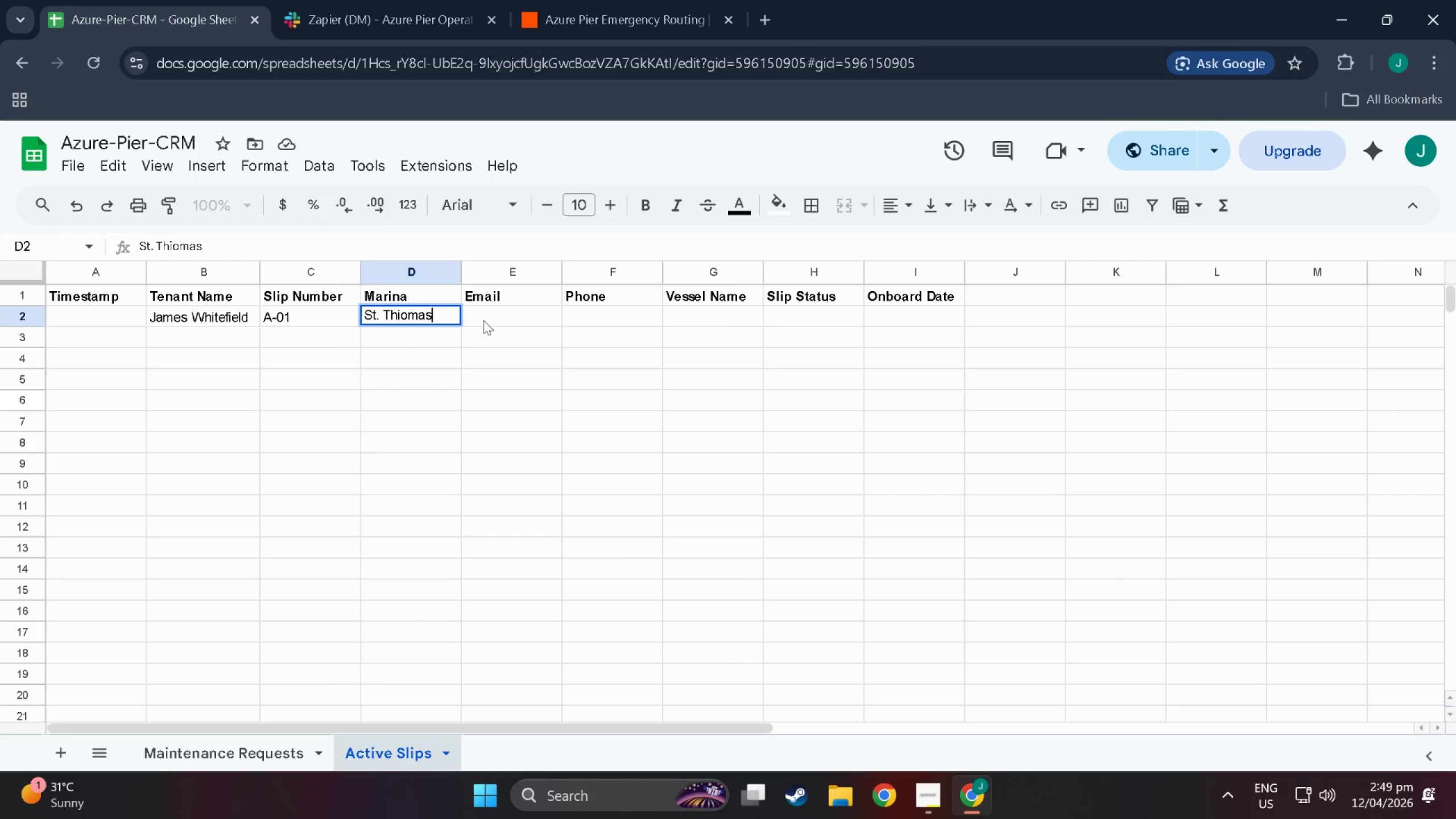 
double_click([520, 313])
 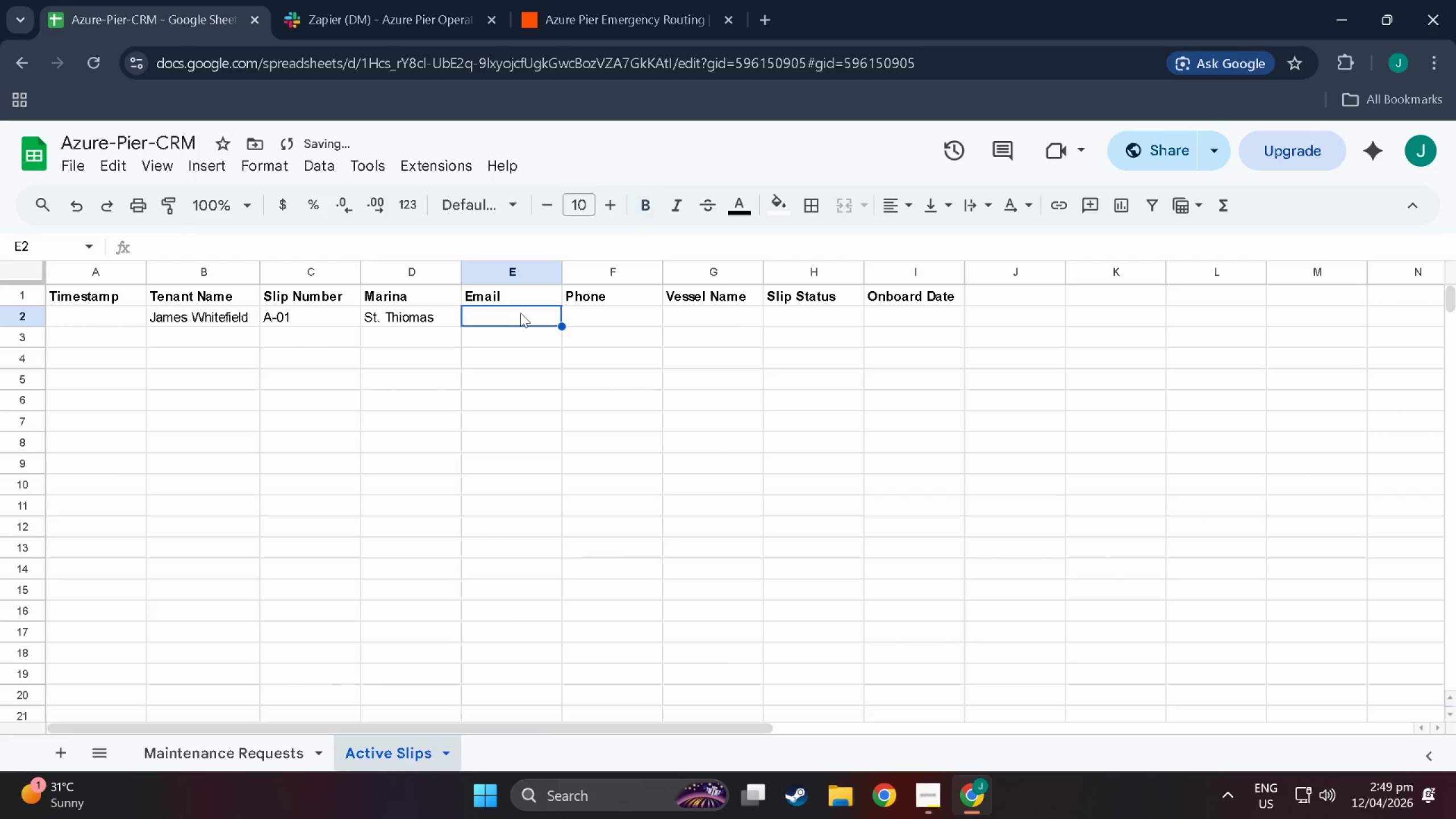 
triple_click([520, 313])
 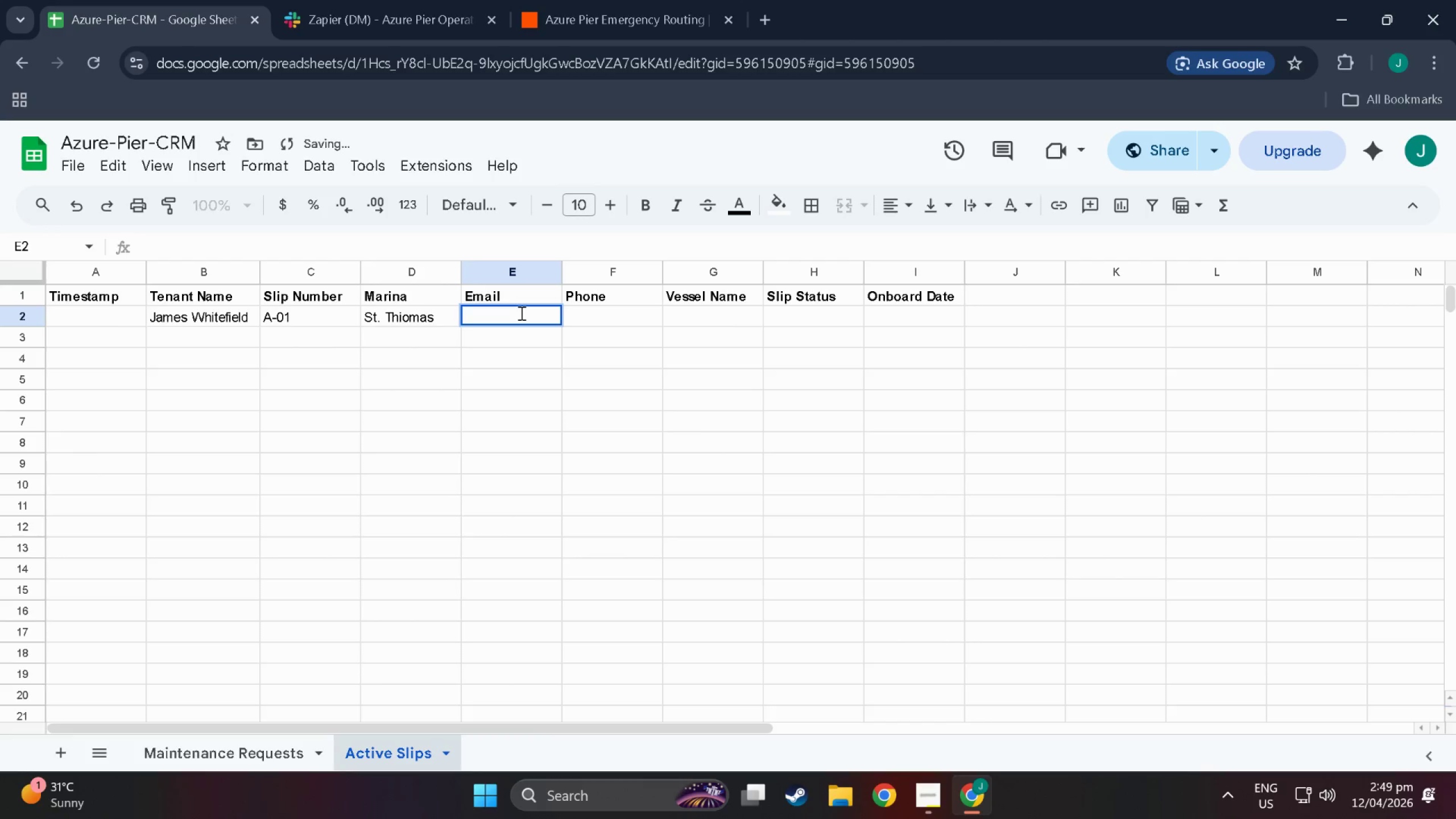 
type(james@test.com)
 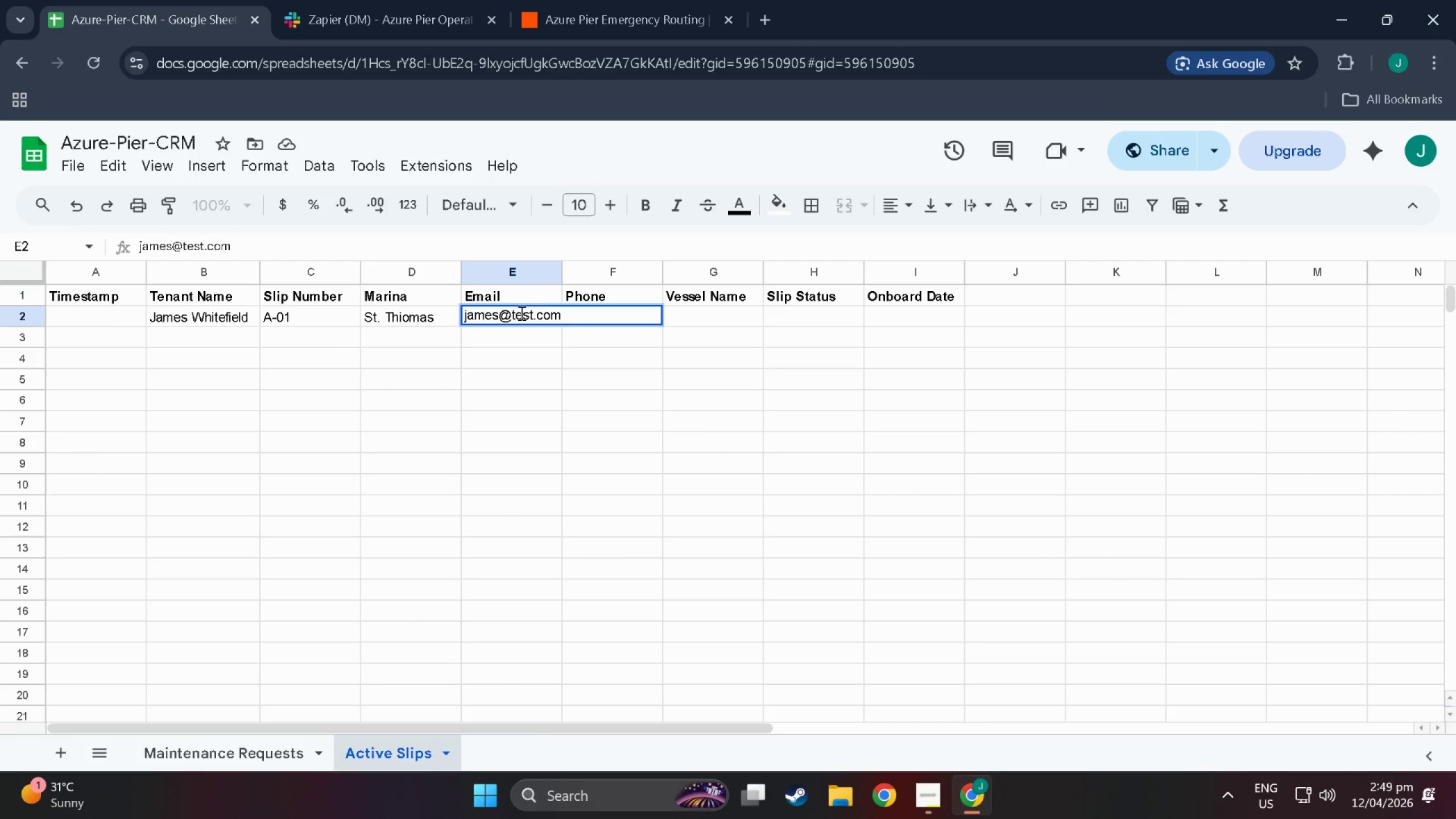 
left_click_drag(start_coordinate=[560, 267], to_coordinate=[581, 269])
 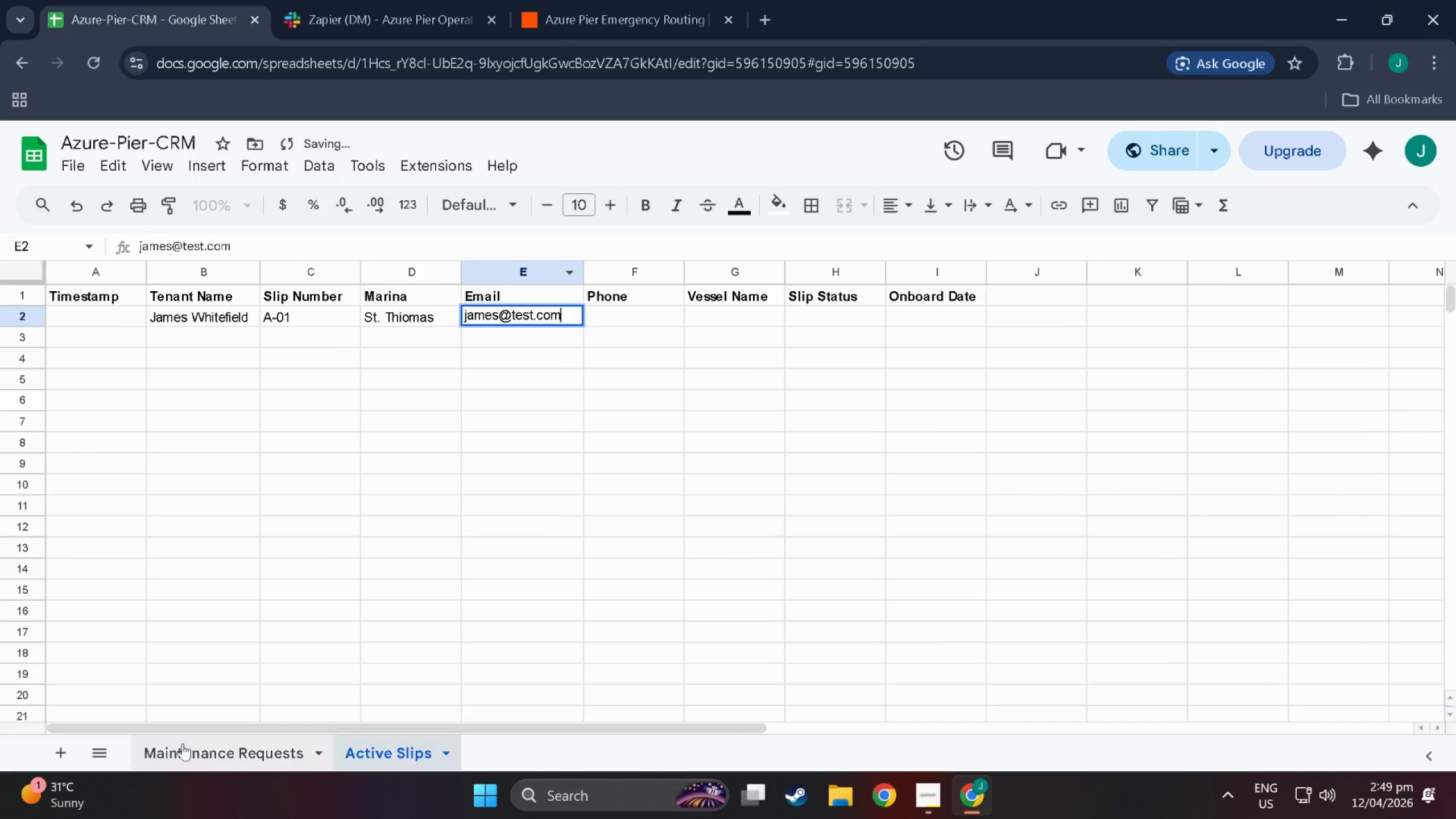 
left_click([189, 746])
 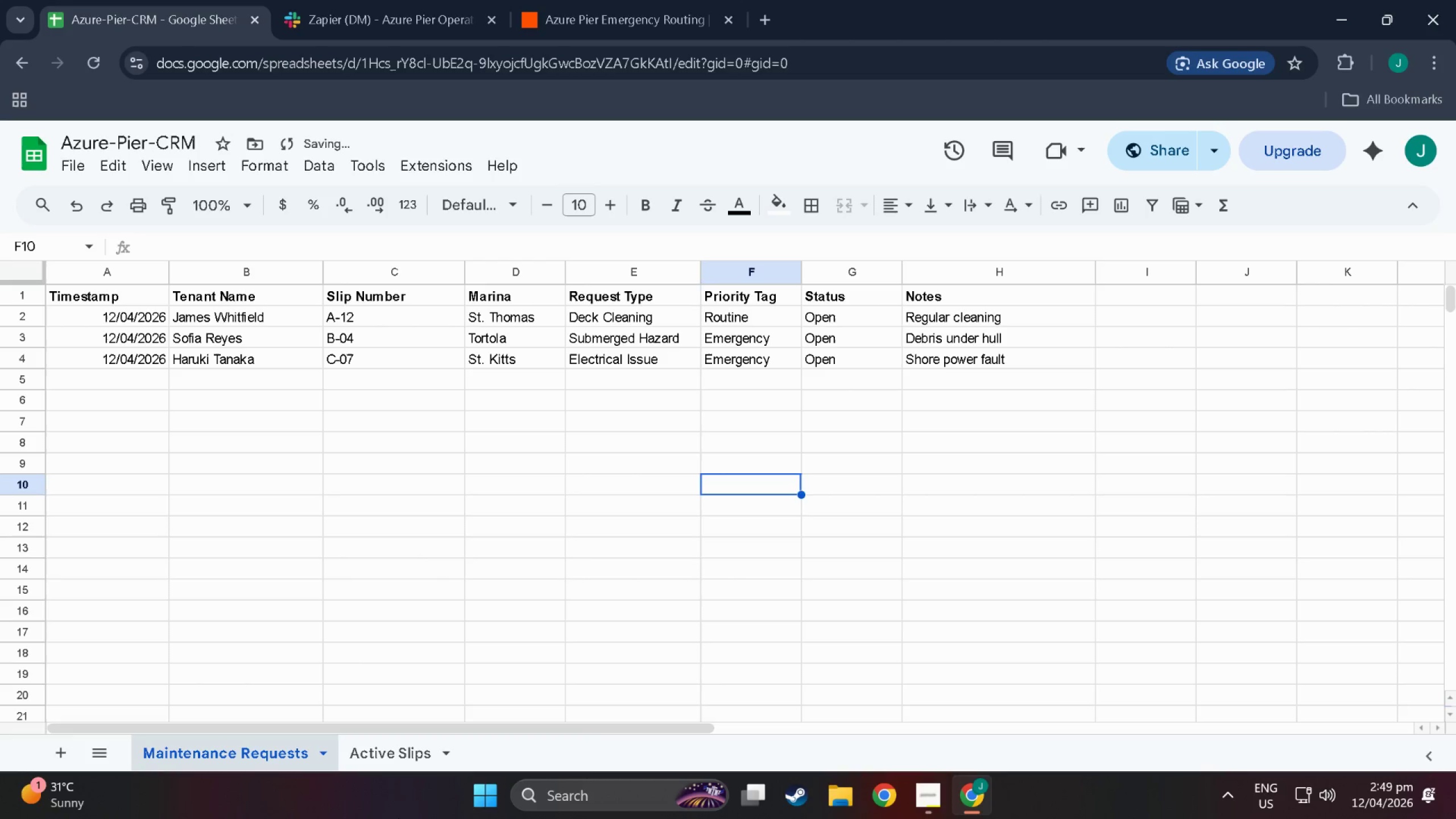 
left_click([364, 760])
 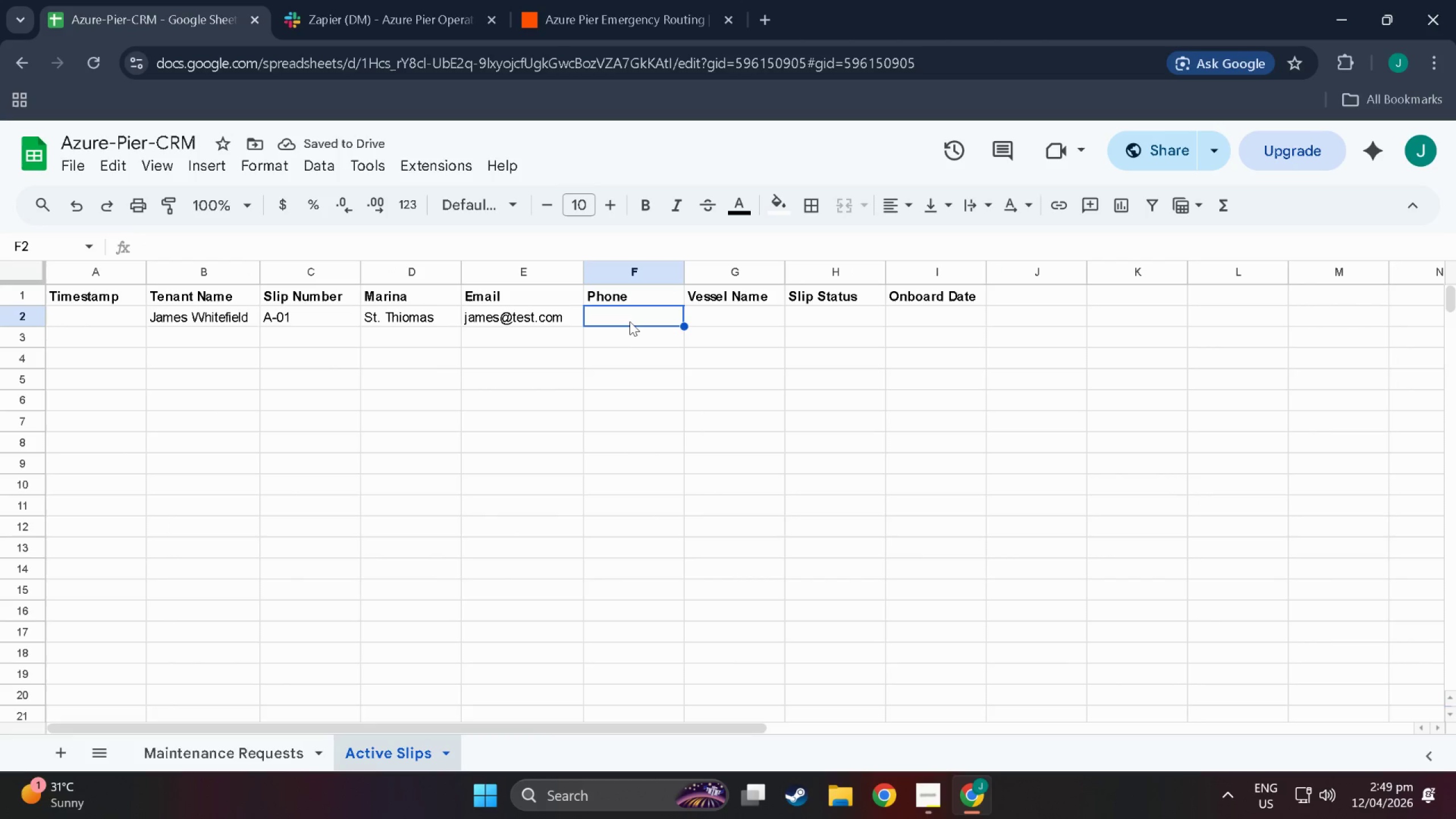 
double_click([630, 321])
 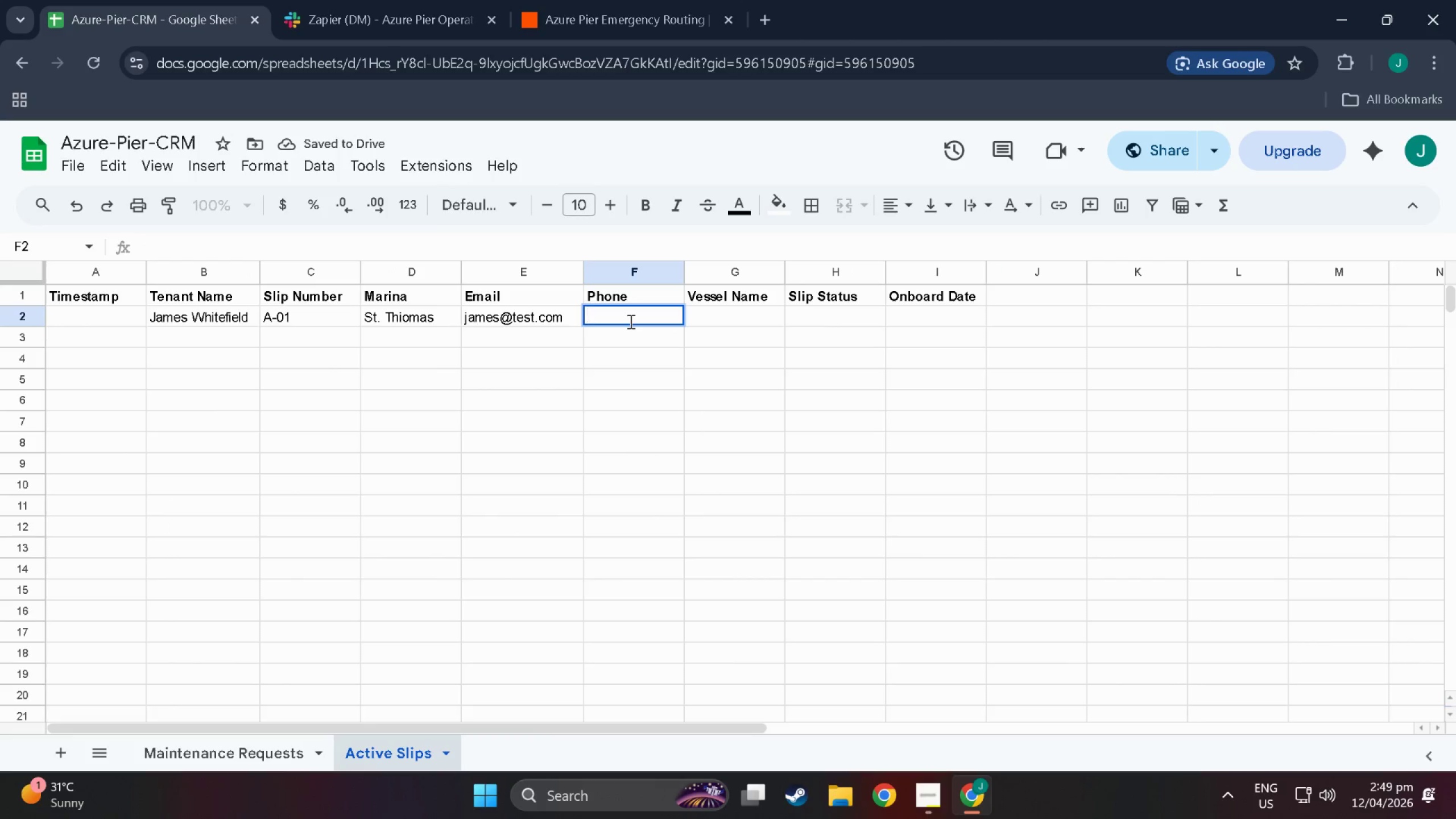 
triple_click([630, 321])
 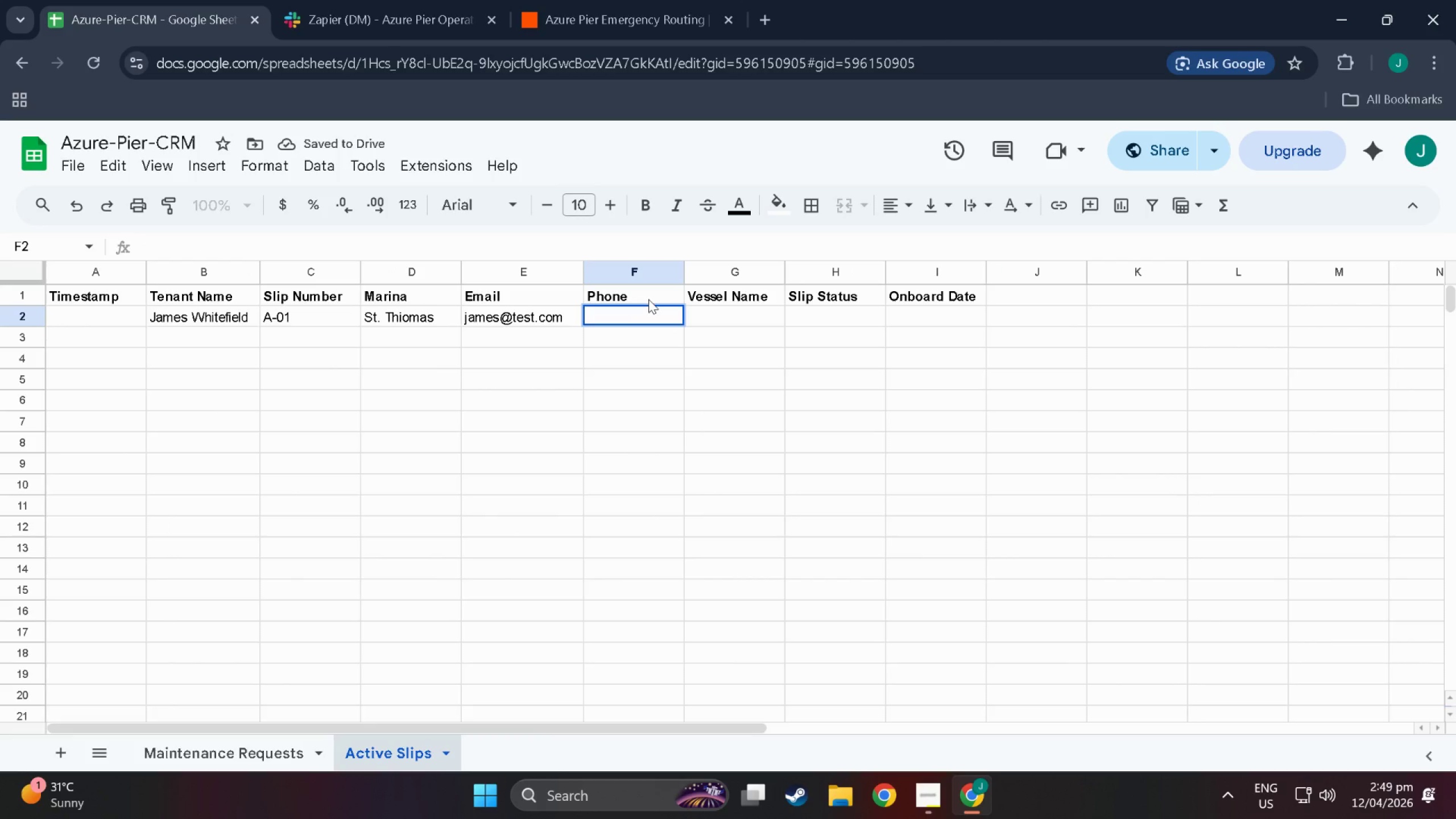 
key(Numpad3)
 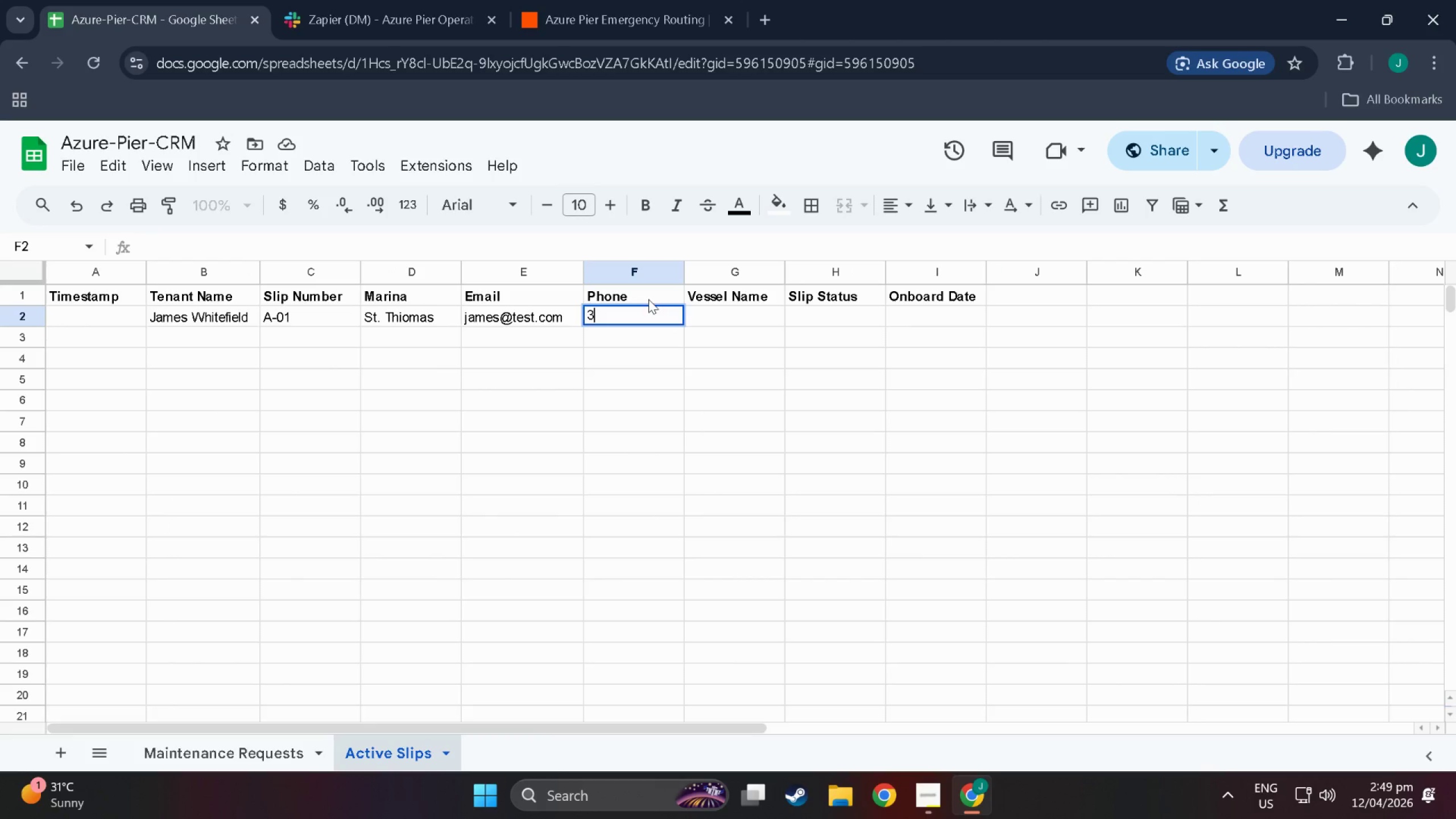 
key(Numpad3)
 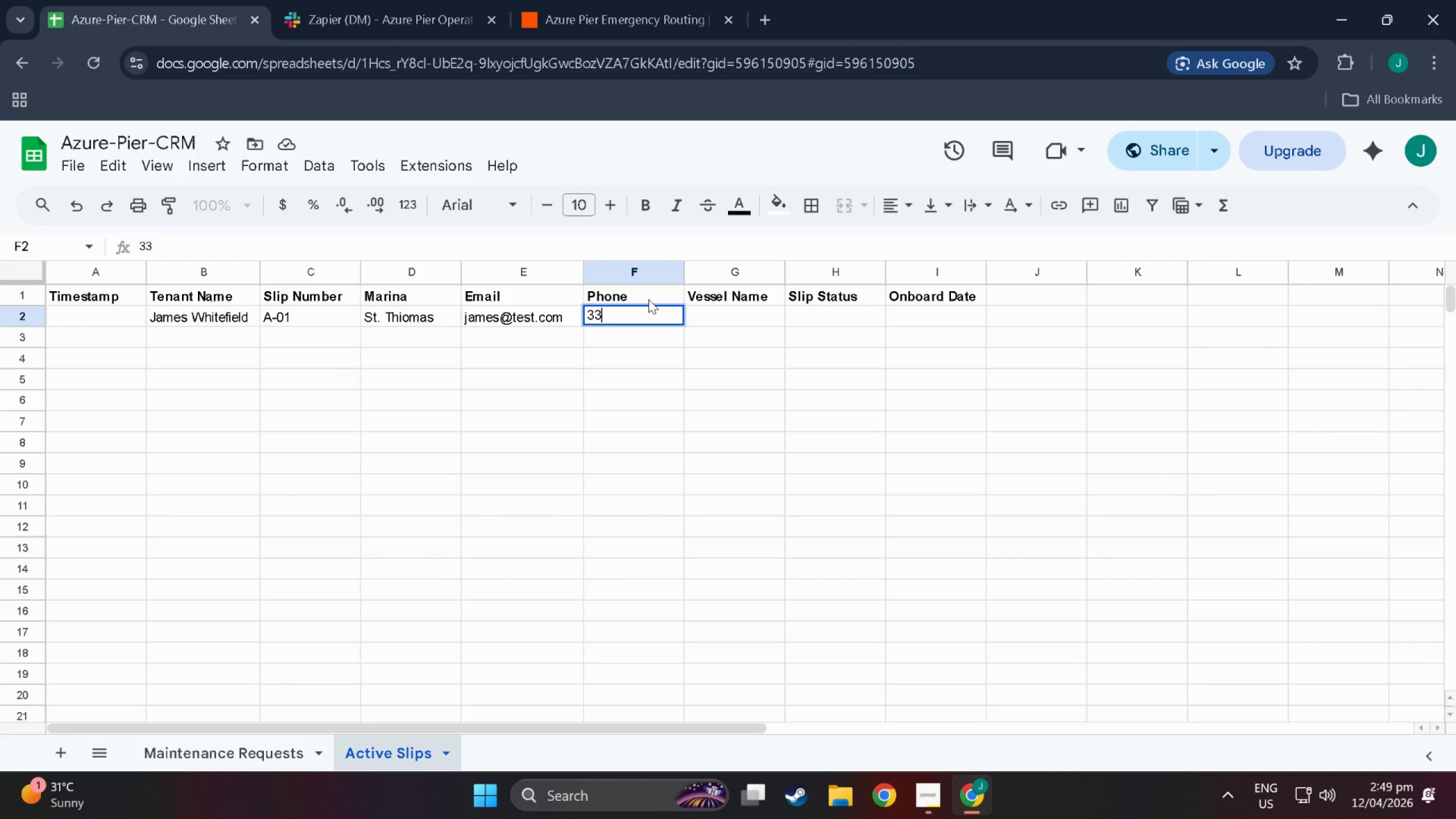 
key(Numpad4)
 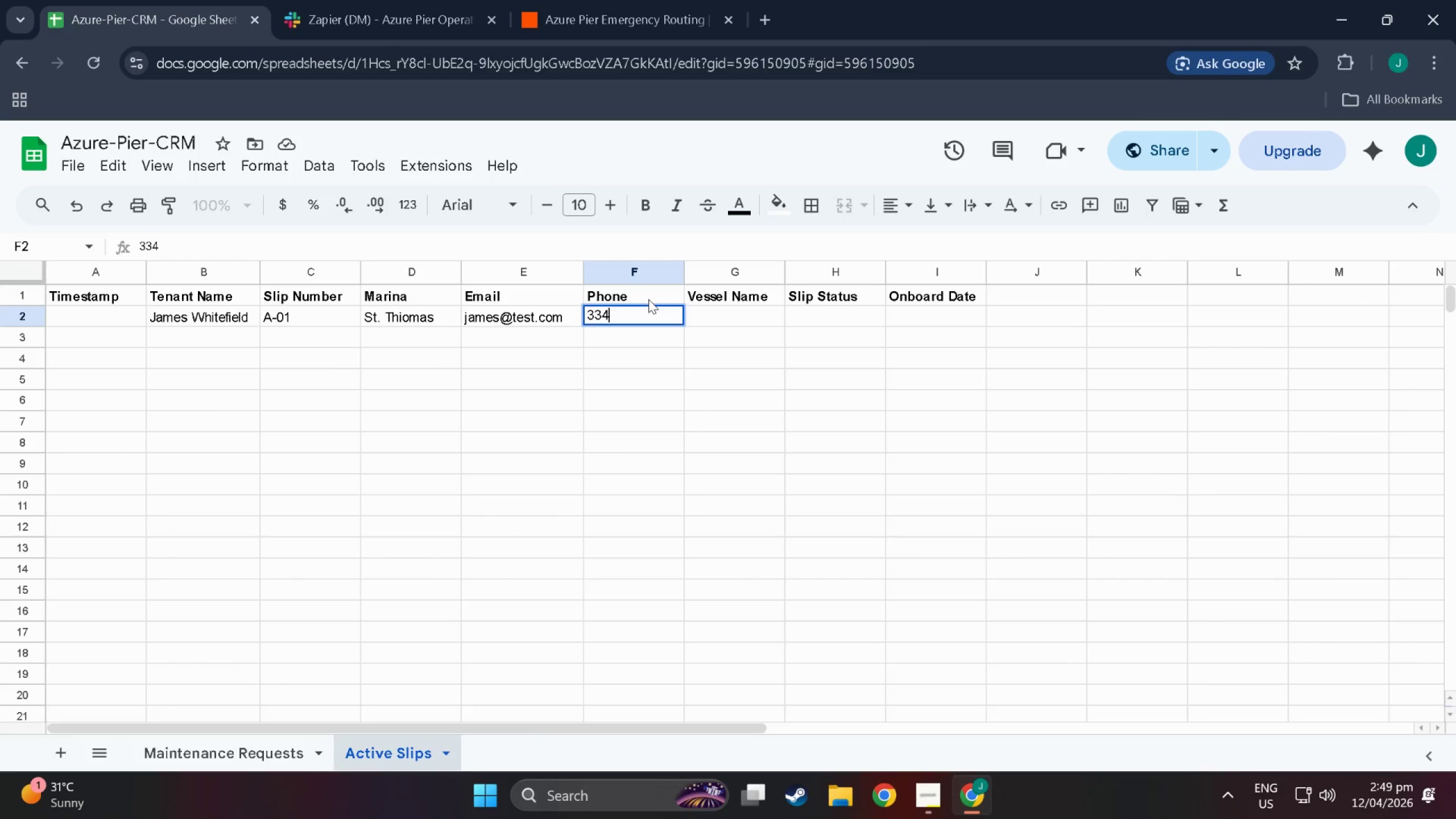 
key(Numpad0)
 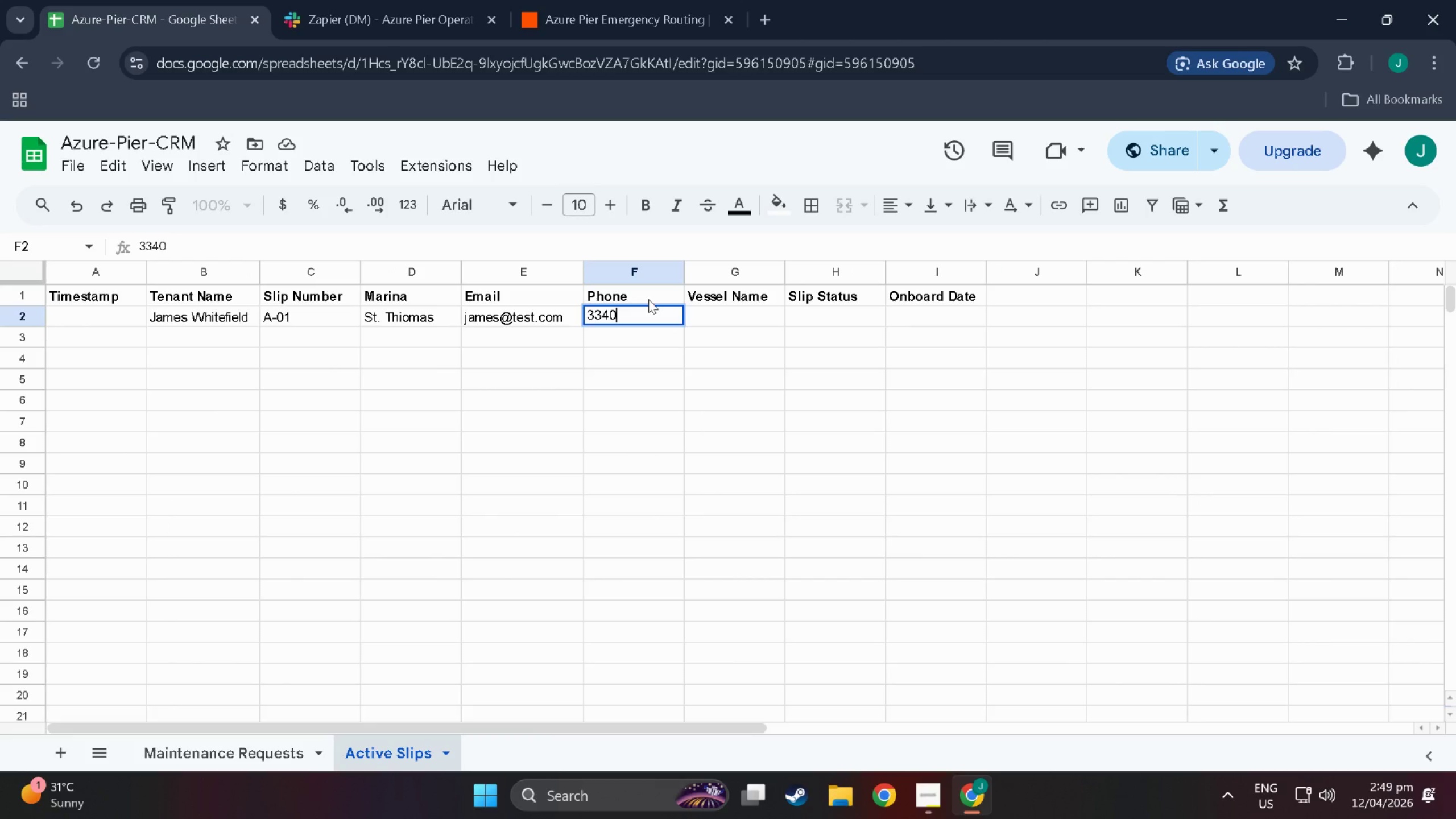 
key(Backspace)
 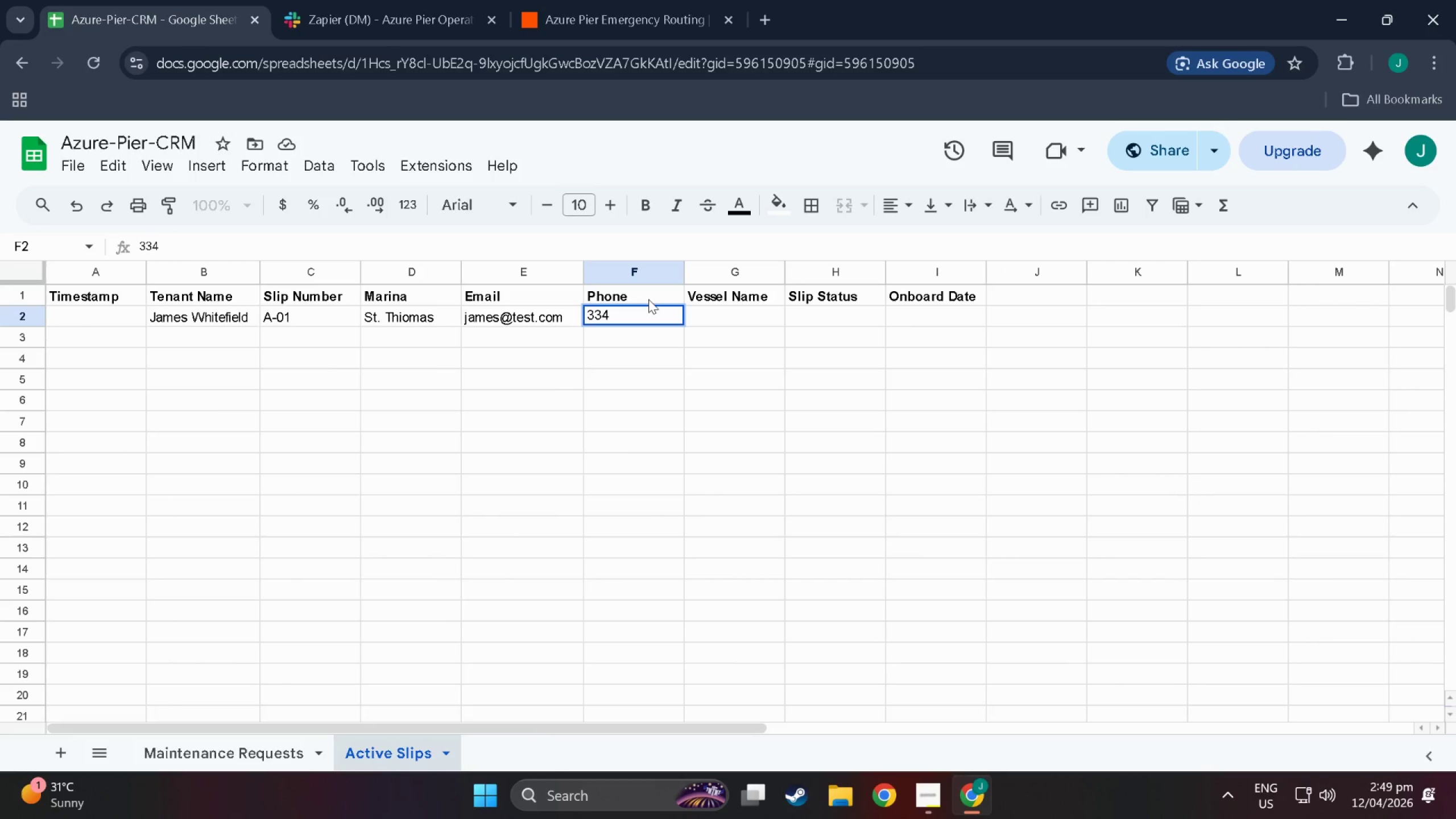 
key(Backspace)
 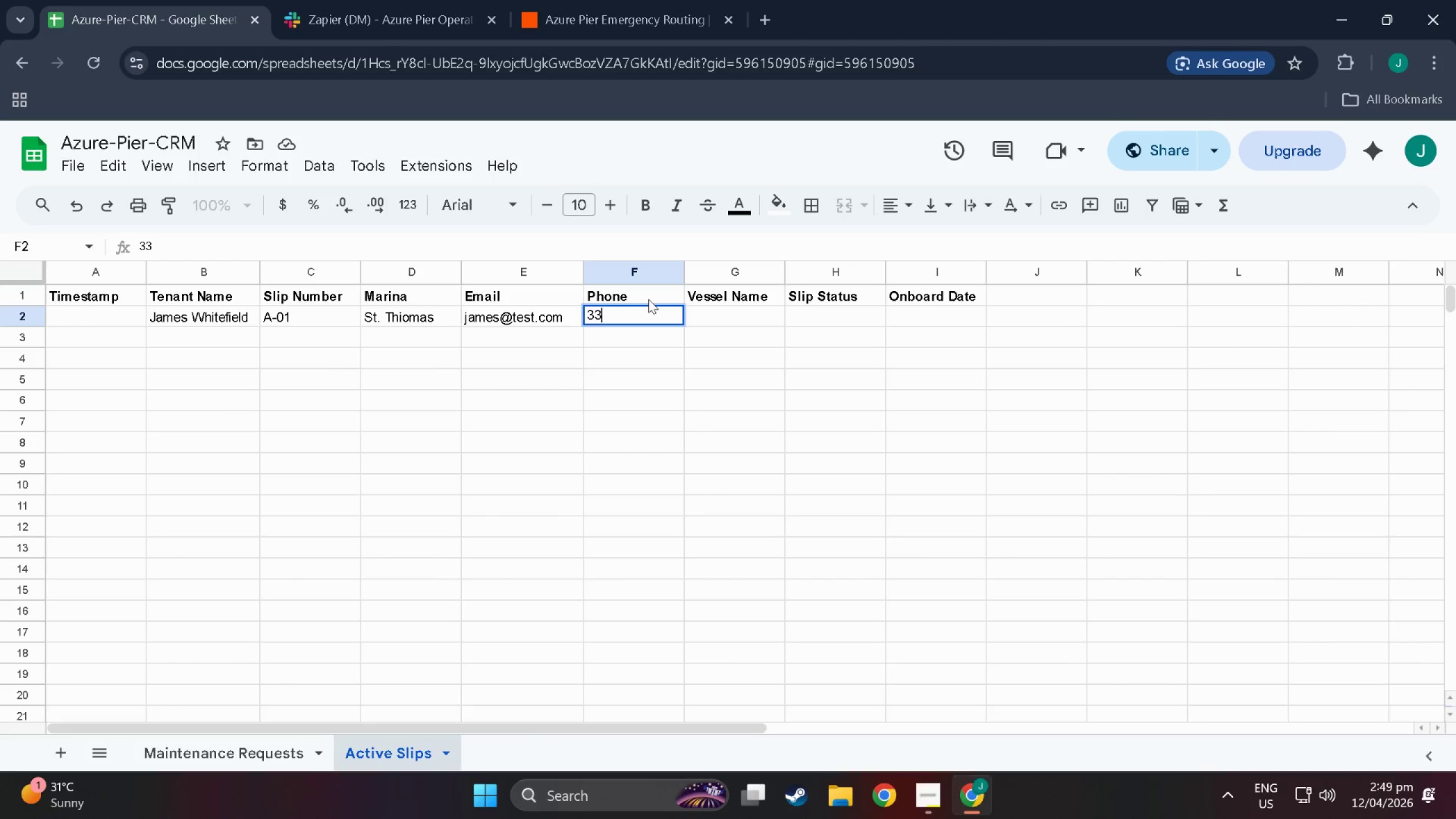 
key(Backspace)
 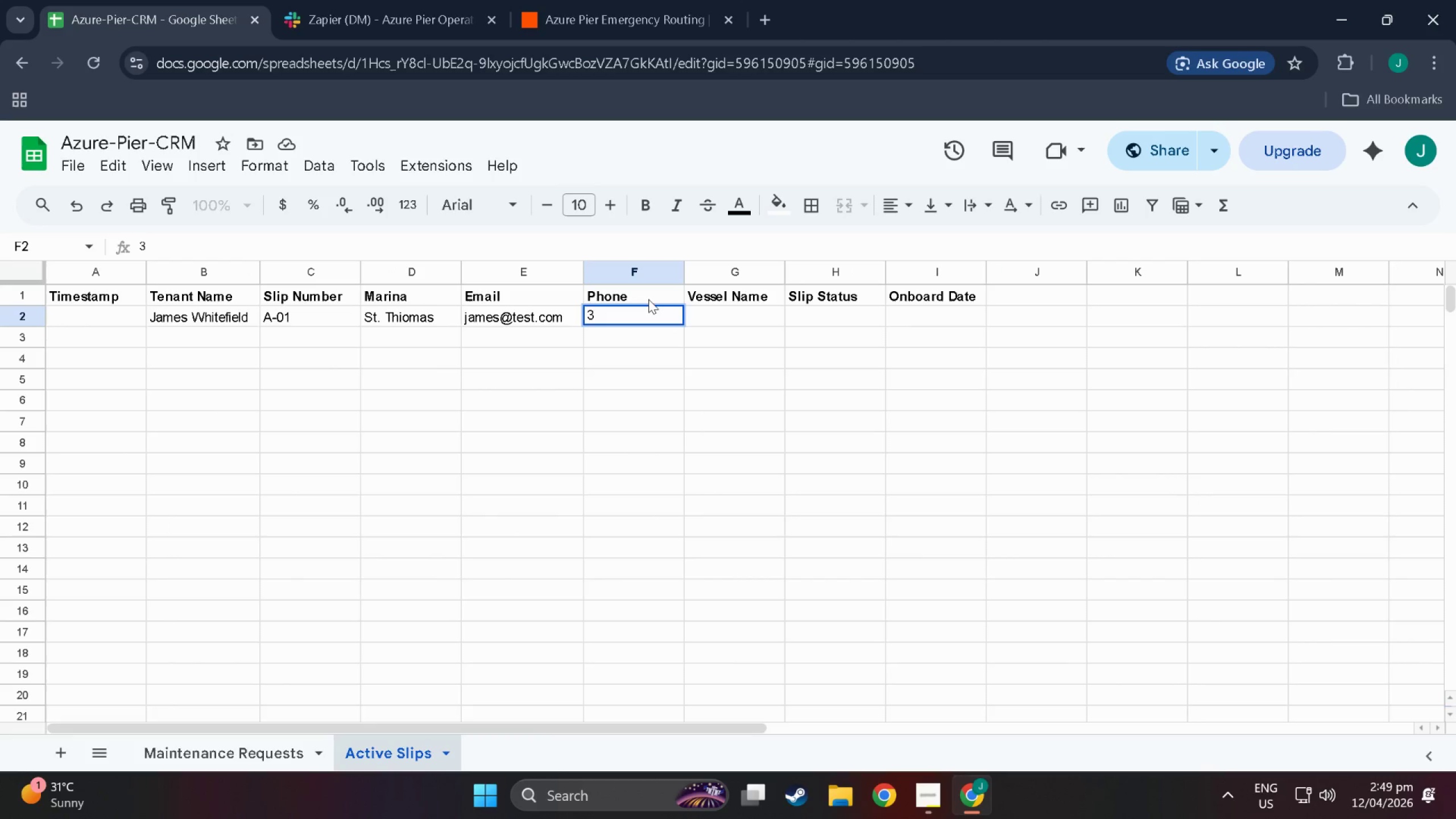 
key(Numpad4)
 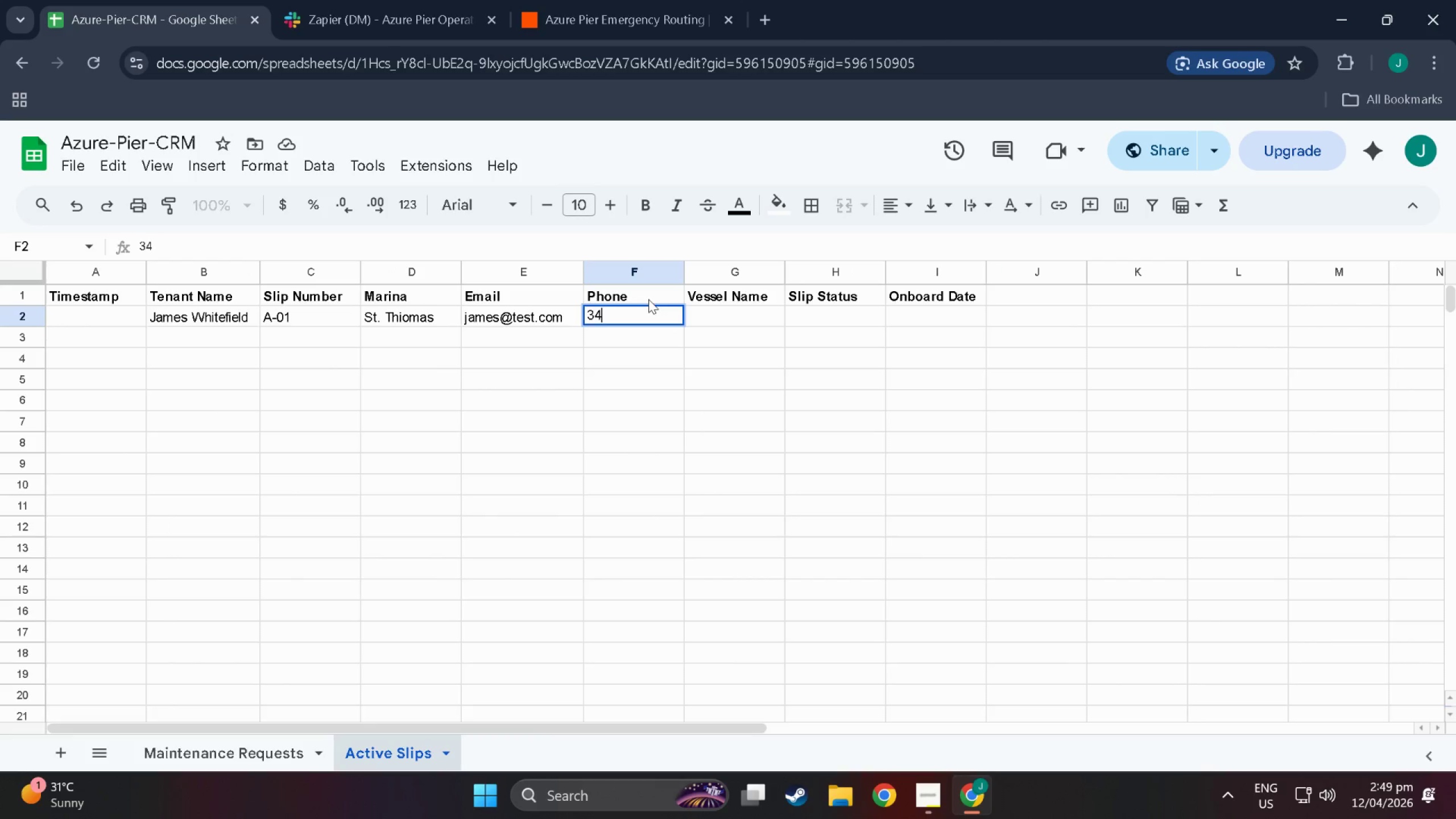 
key(Numpad0)
 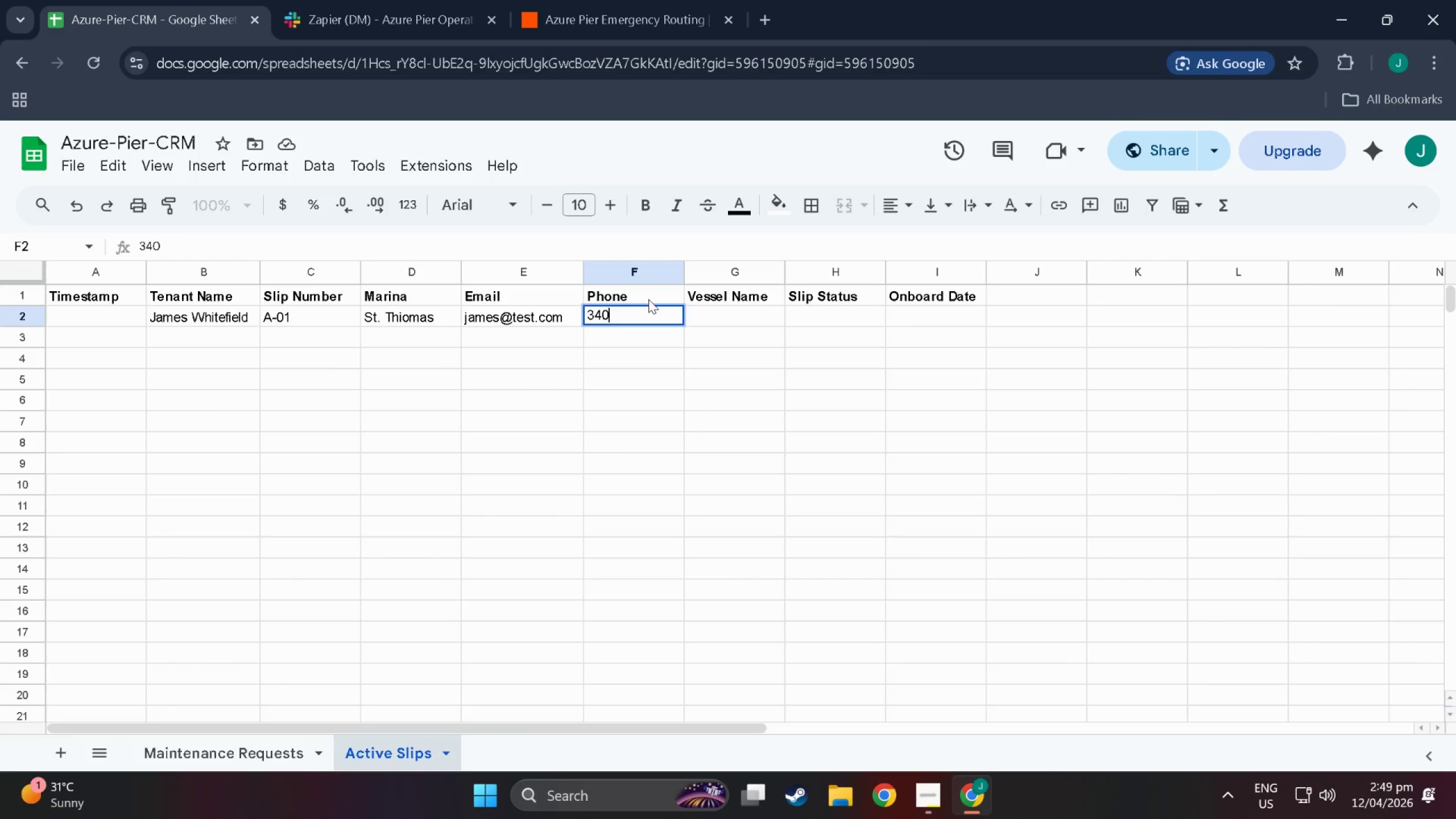 
key(NumpadSubtract)
 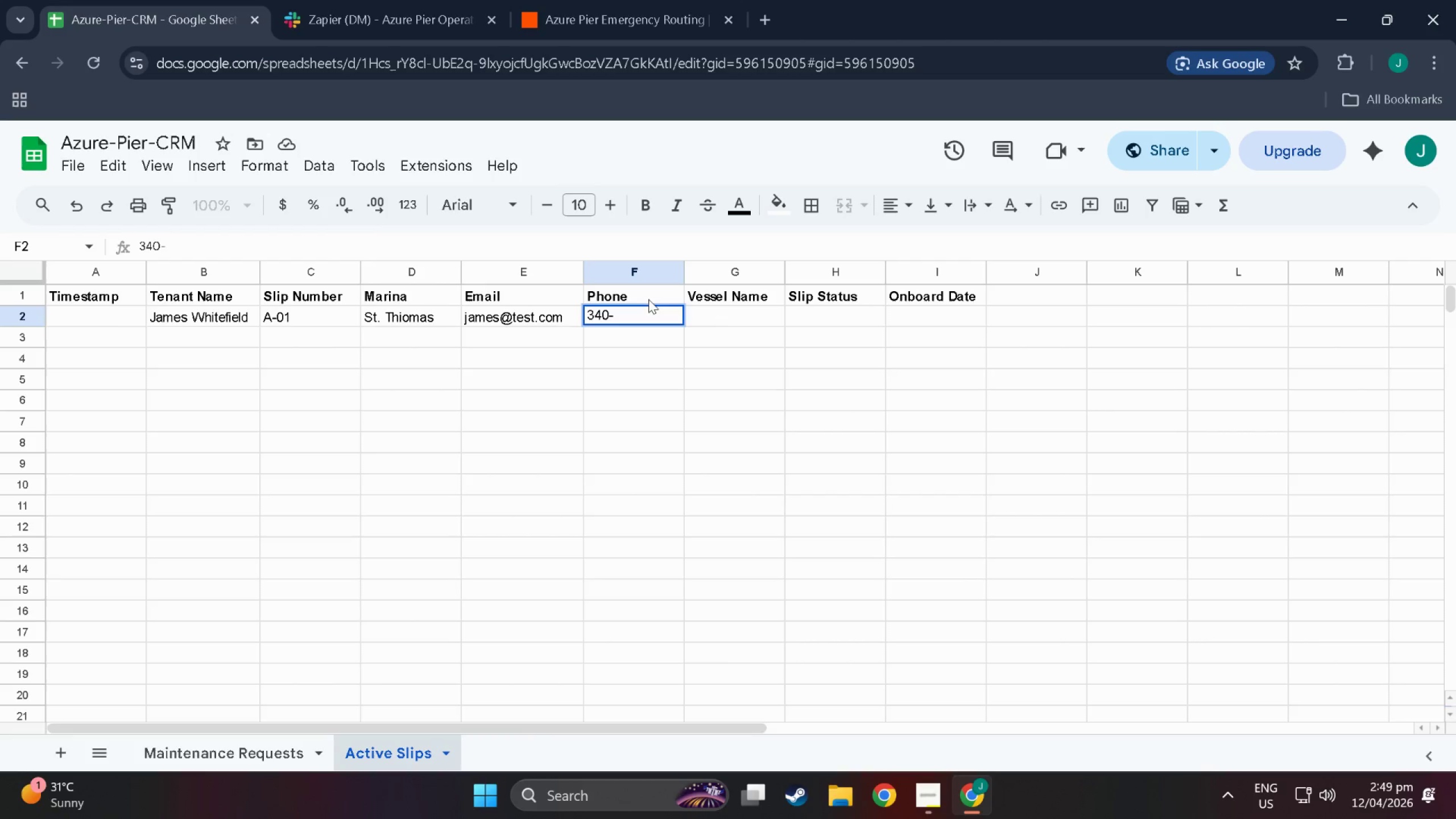 
key(Numpad5)
 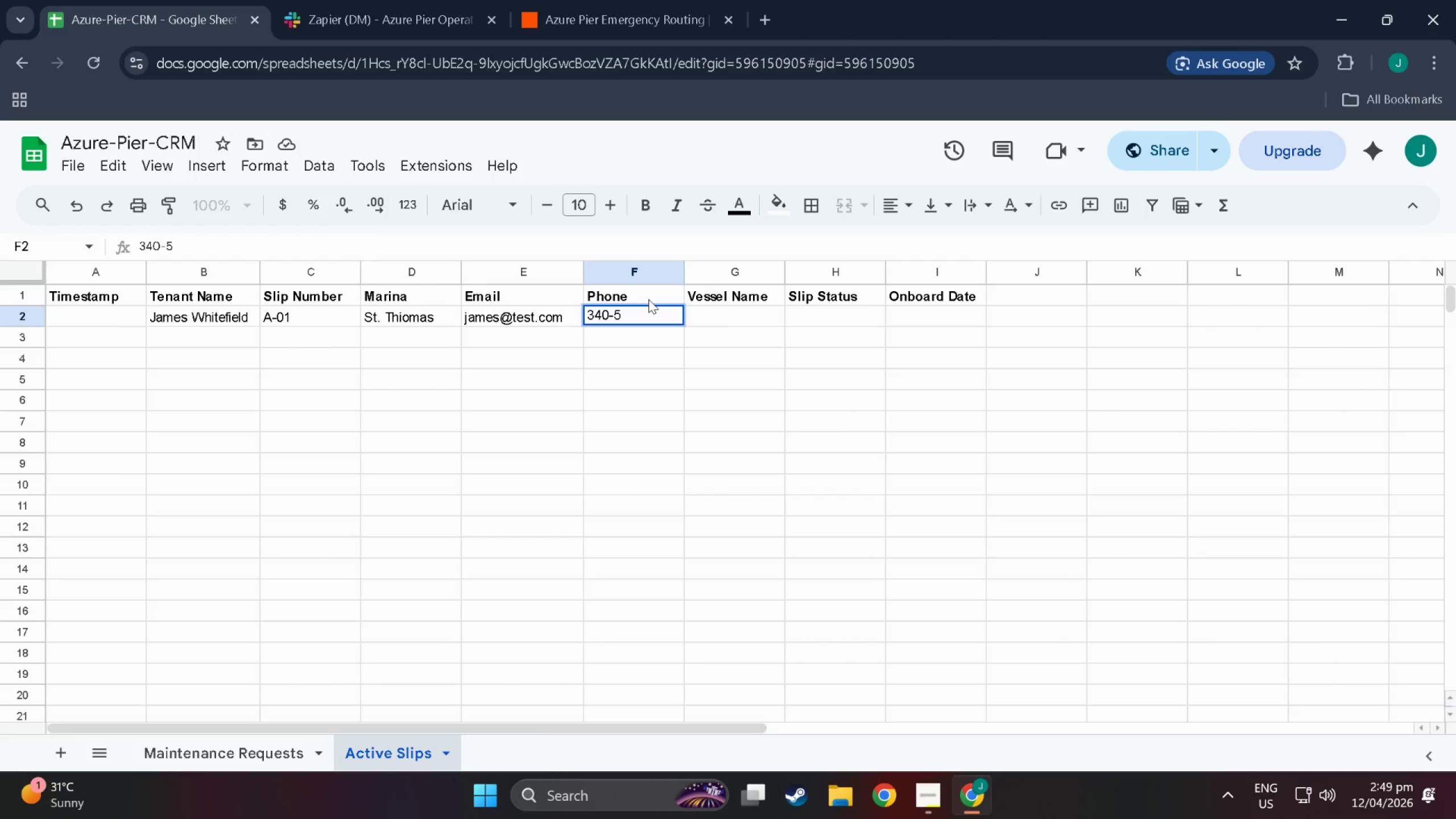 
key(Numpad5)
 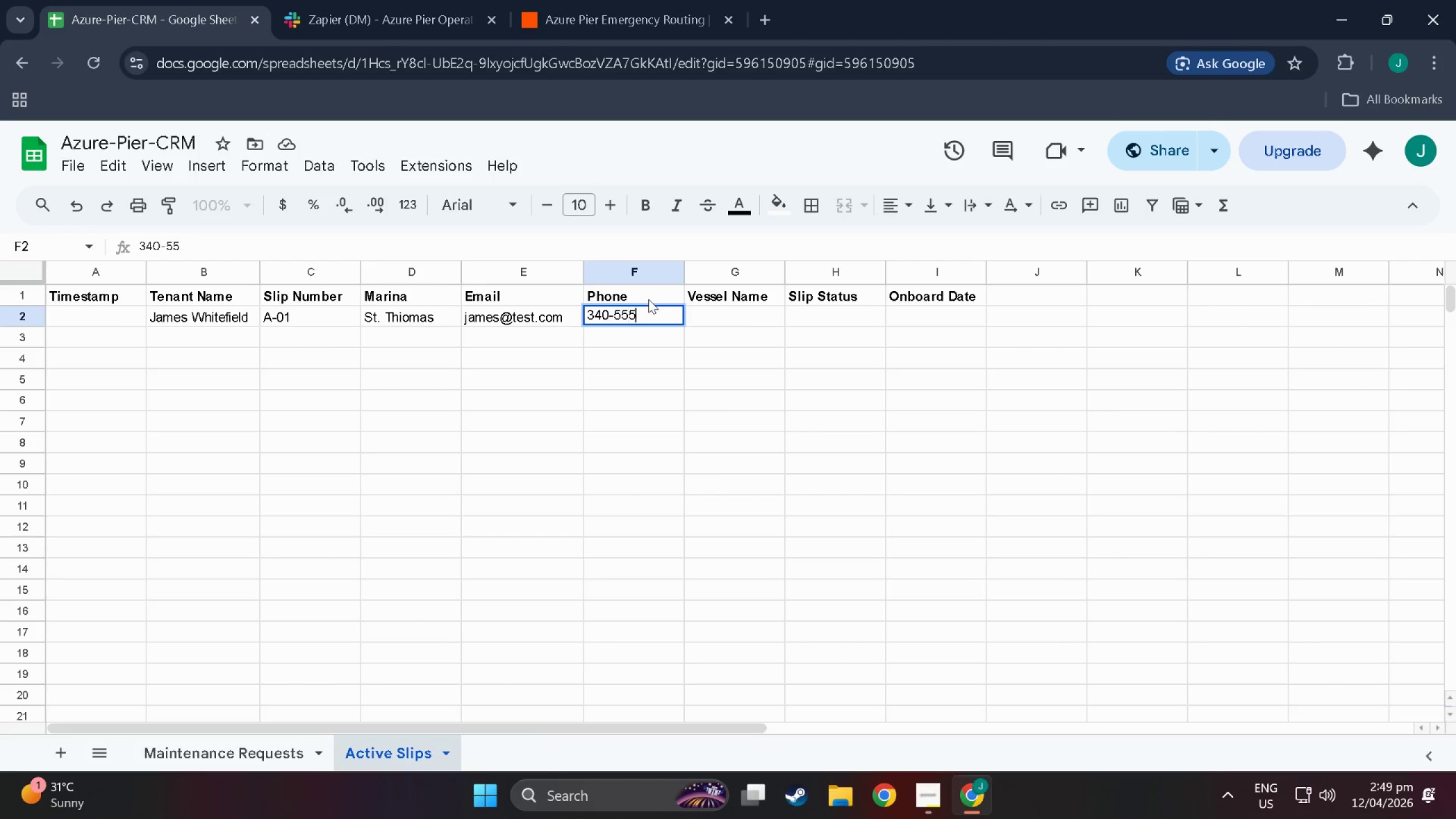 
key(Numpad5)
 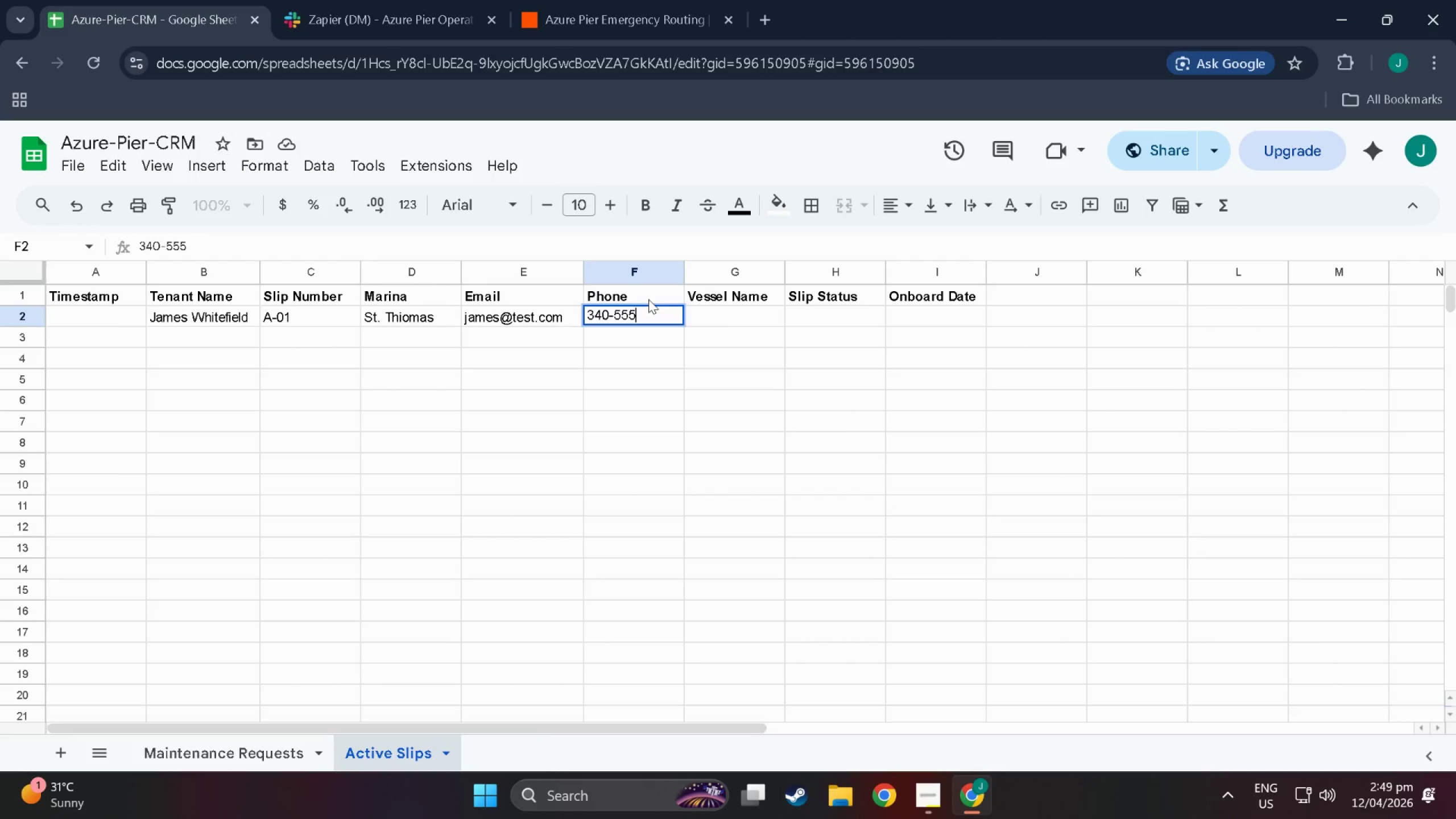 
key(NumpadSubtract)
 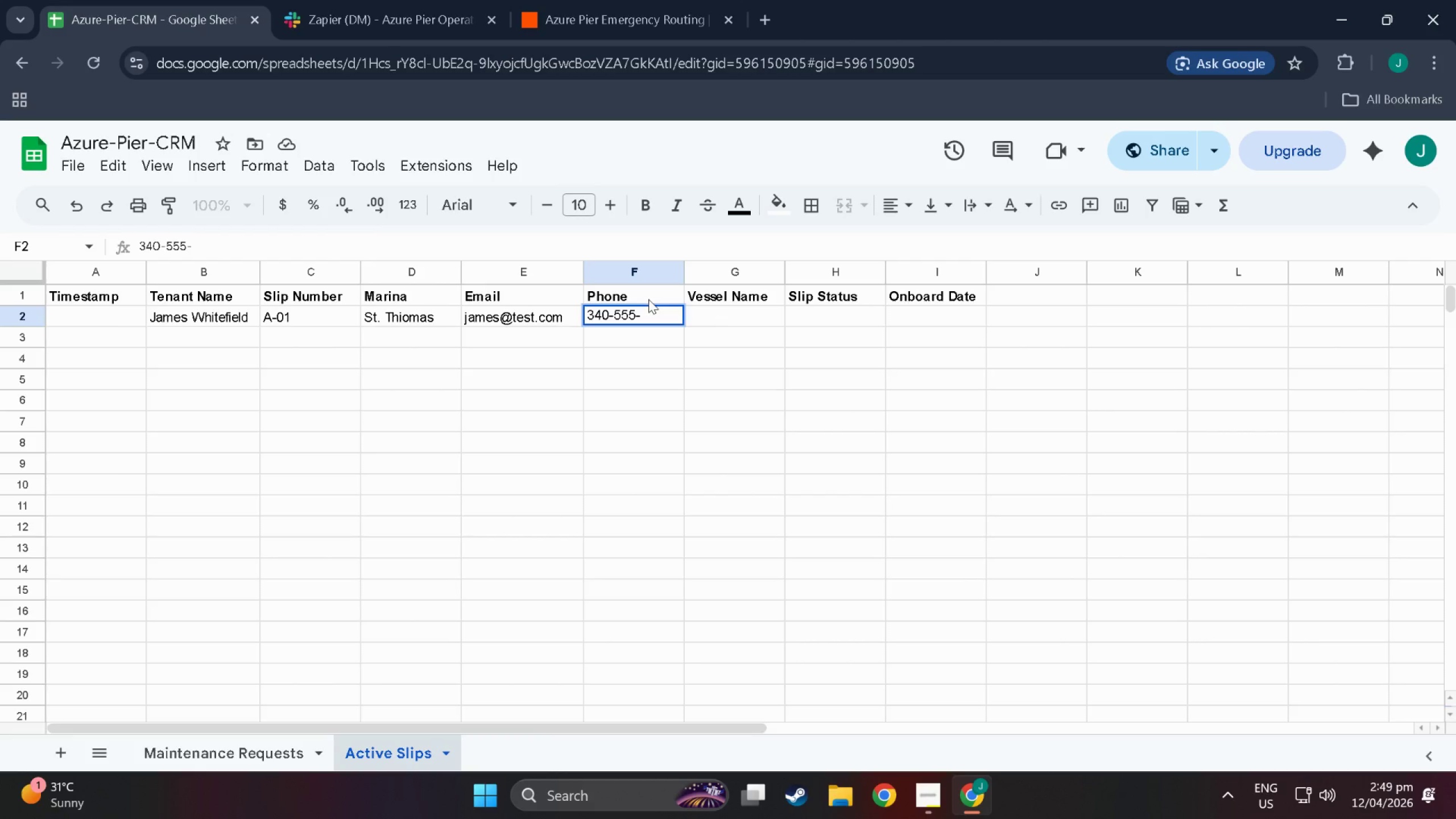 
key(Numpad0)
 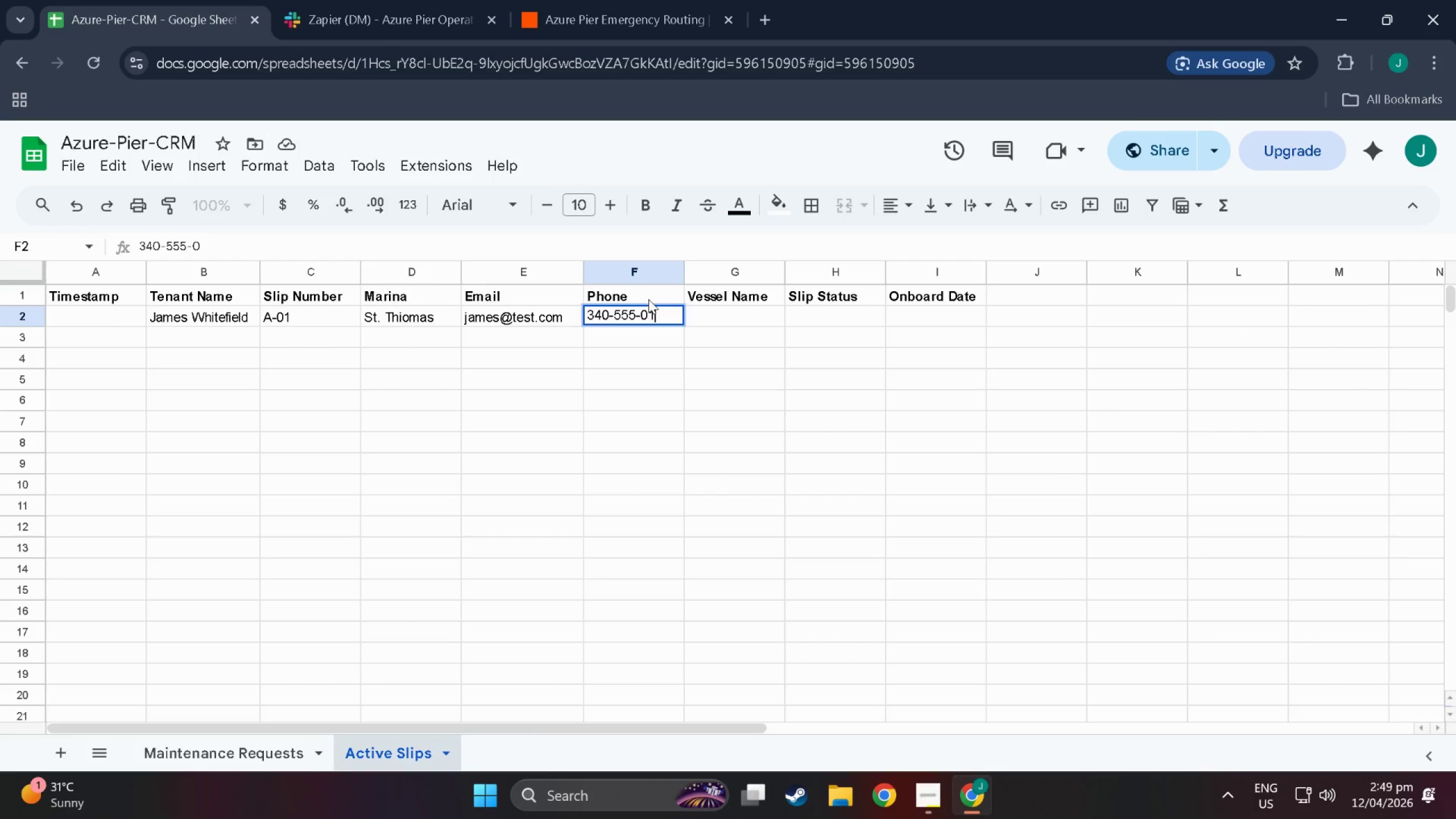 
key(Numpad1)
 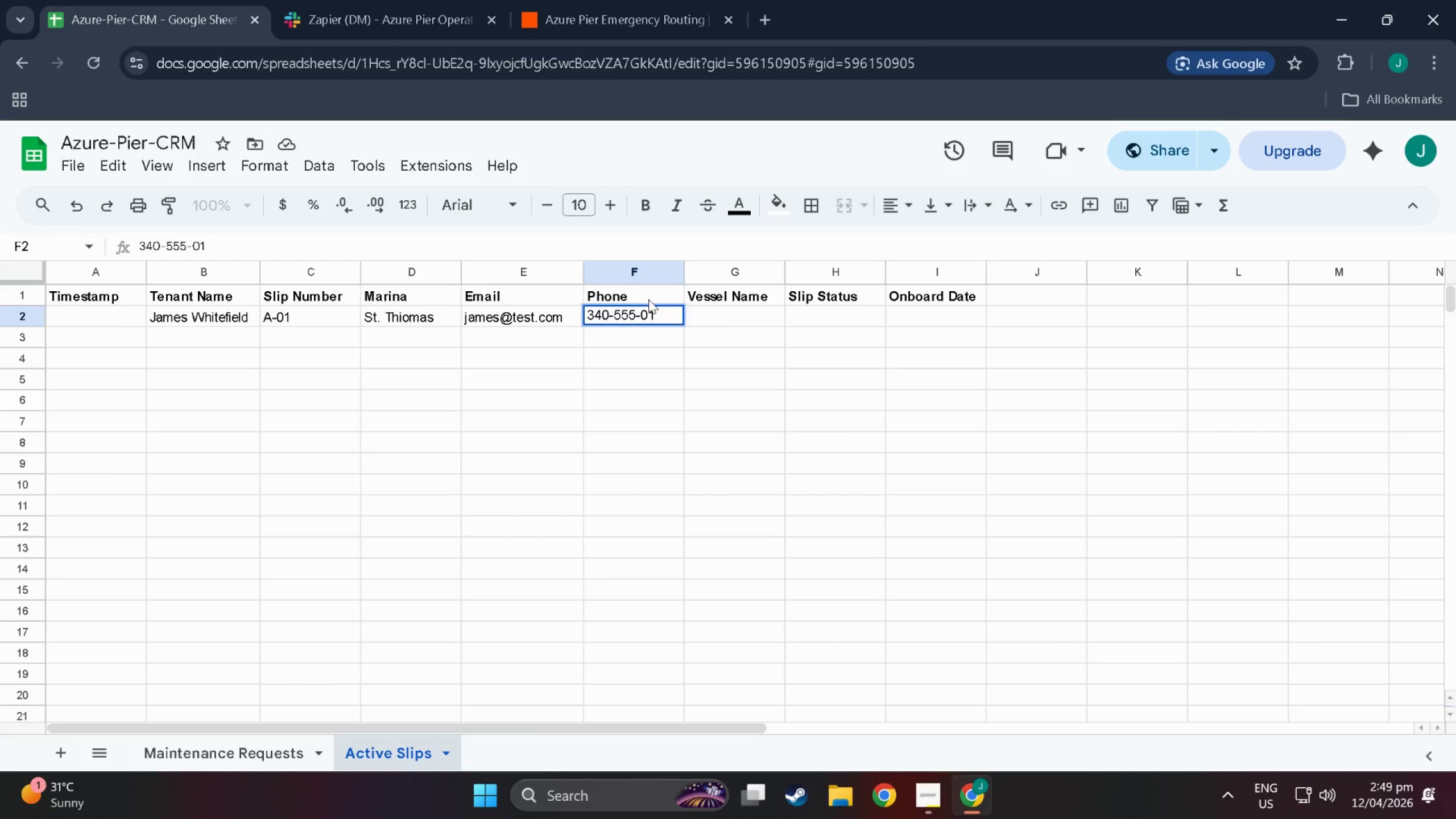 
key(Numpad0)
 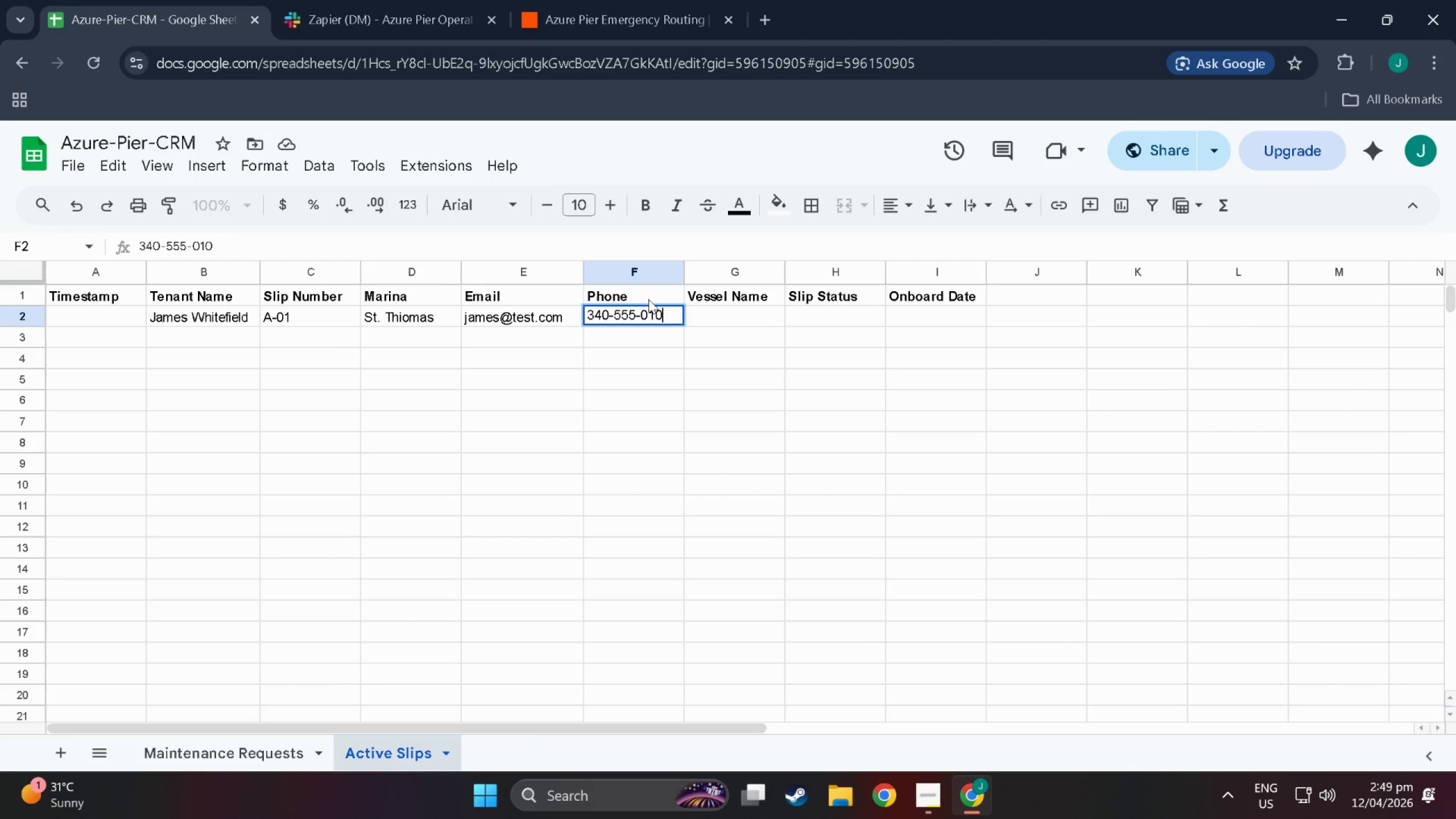 
key(Numpad1)
 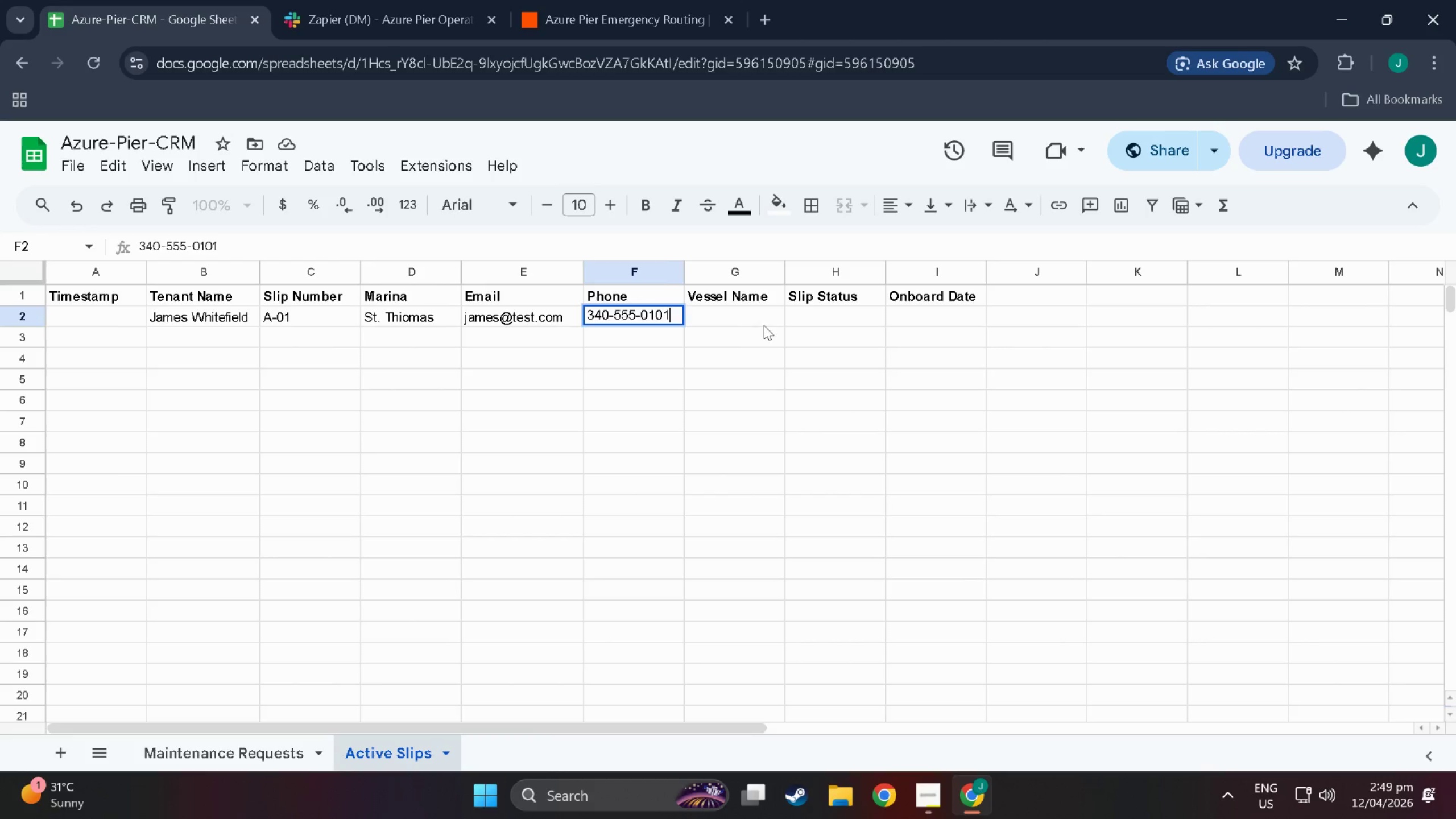 
double_click([747, 320])
 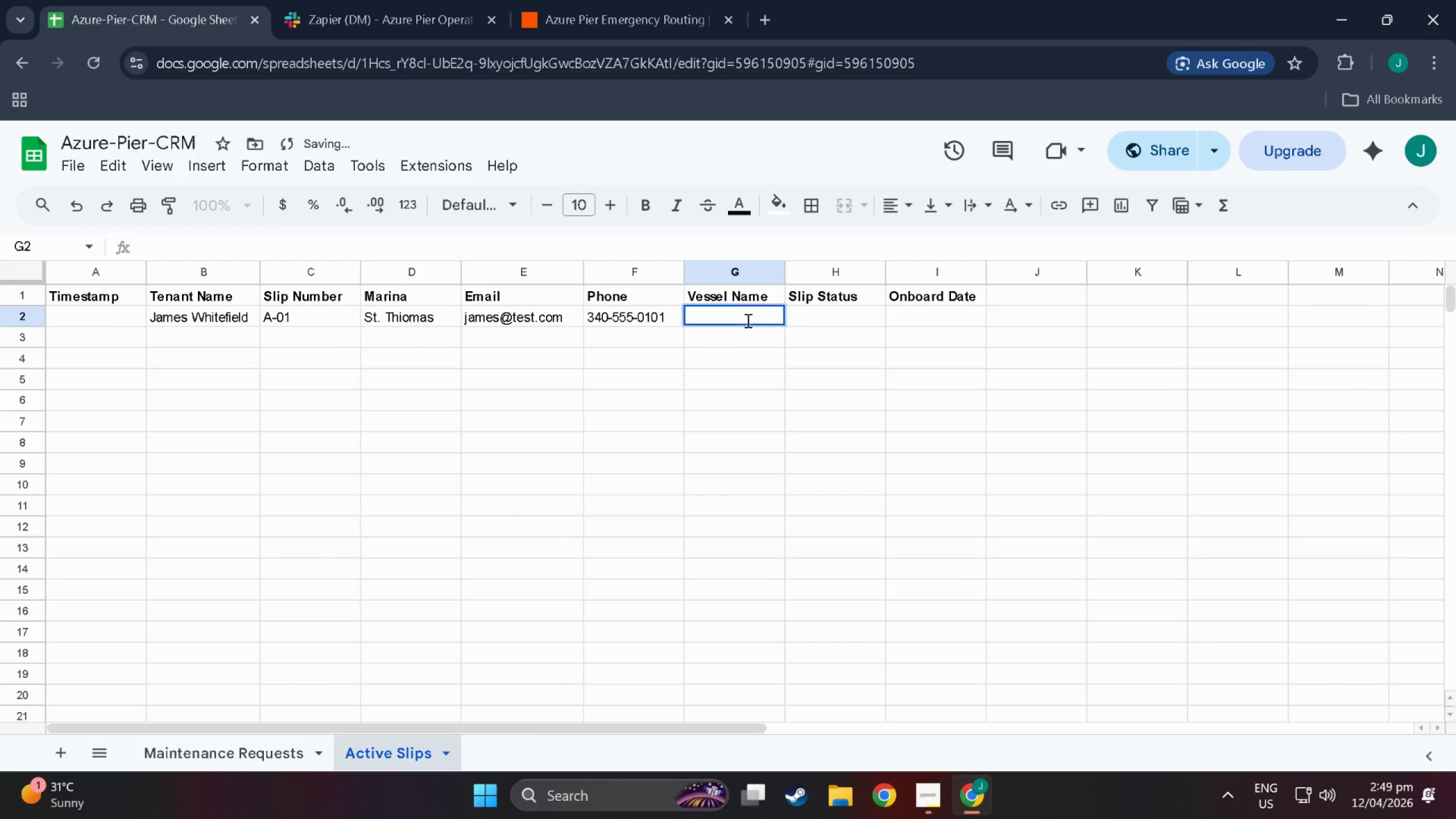 
triple_click([747, 320])
 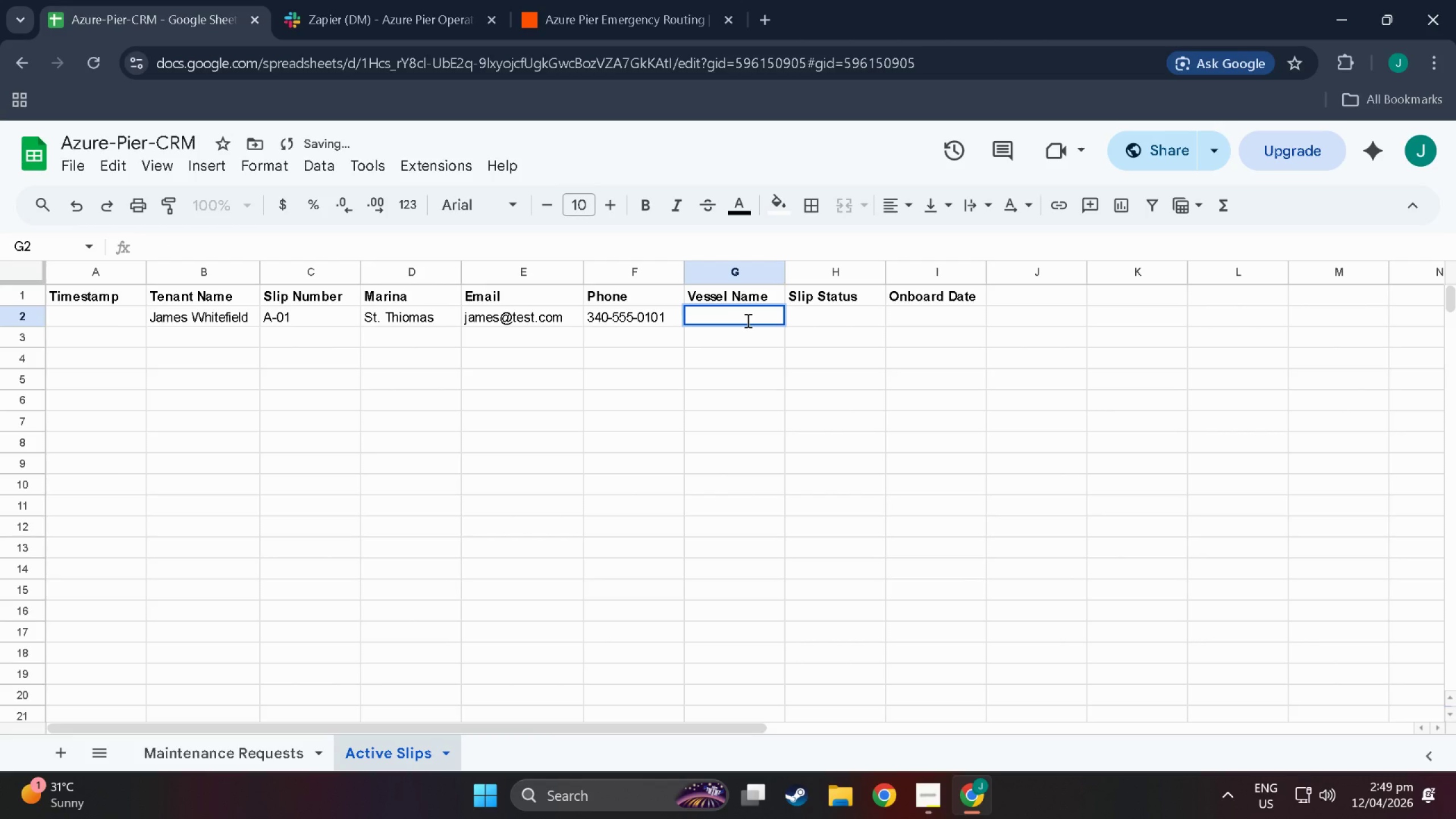 
type(Lady Blue)
key(Tab)
type(Occupied)
key(Tab)
type(0656)
key(Backspace)
key(Backspace)
key(Backspace)
type(/)
 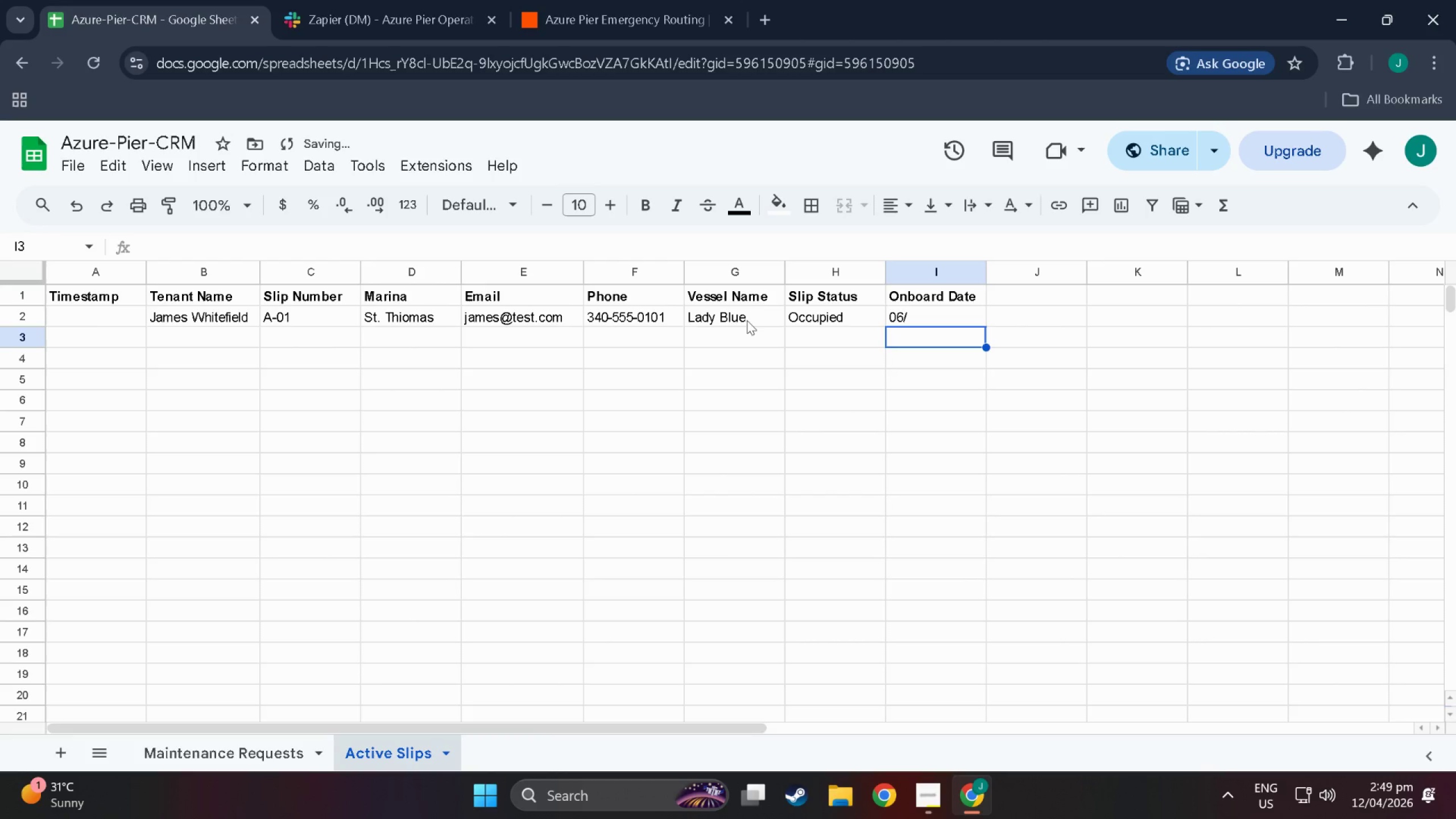 
 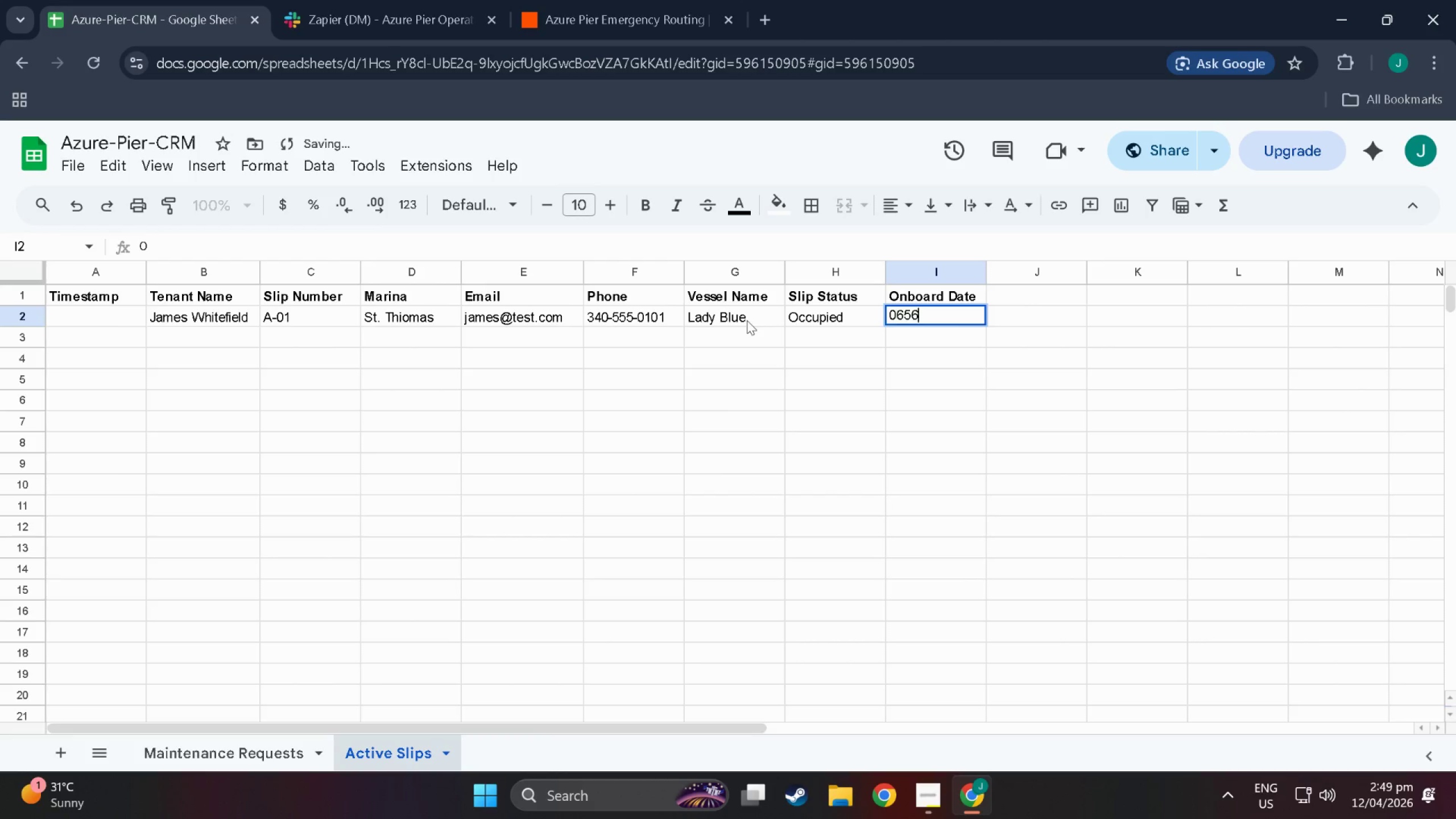 
key(ArrowDown)
 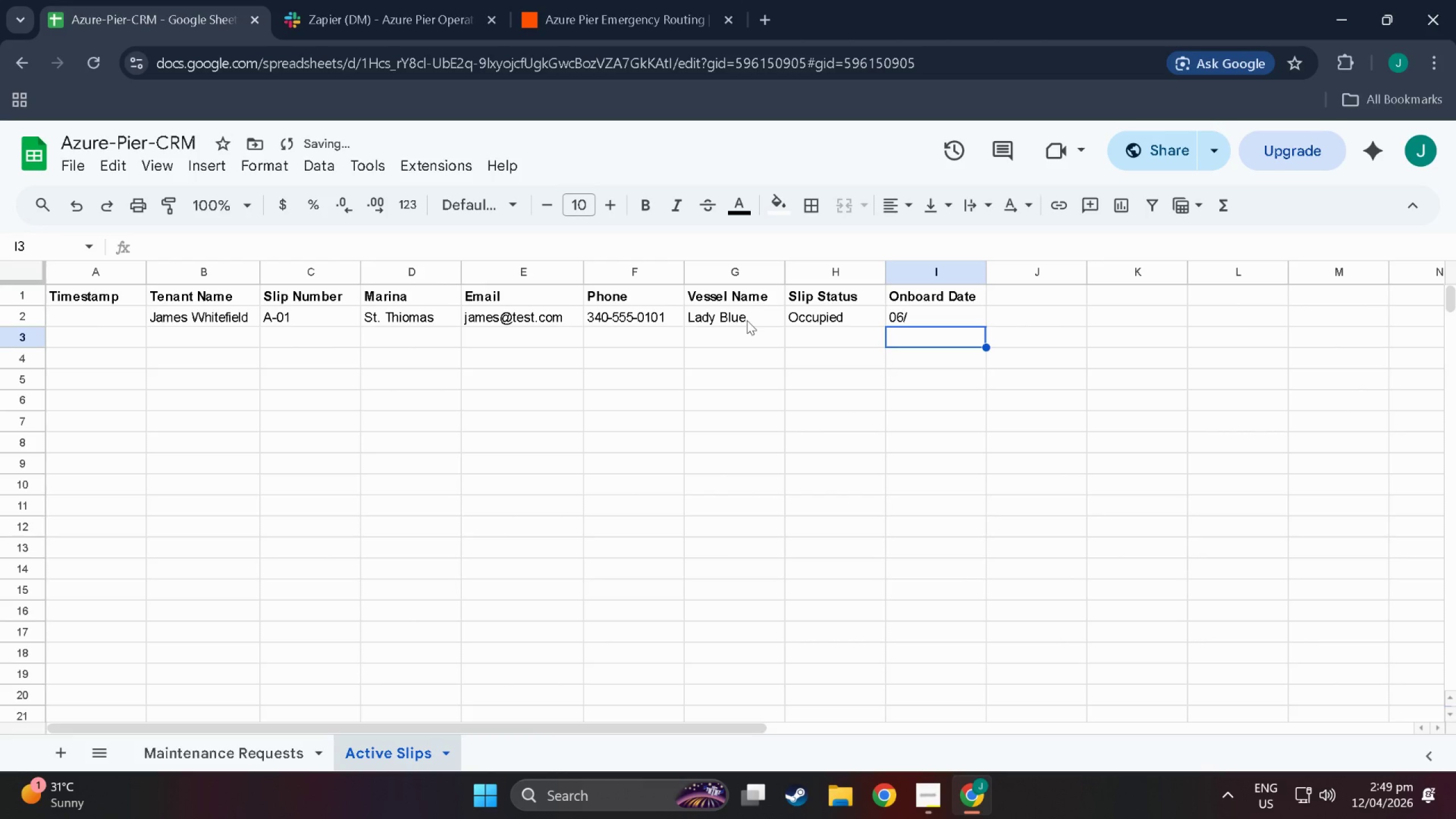 
key(ArrowDown)
 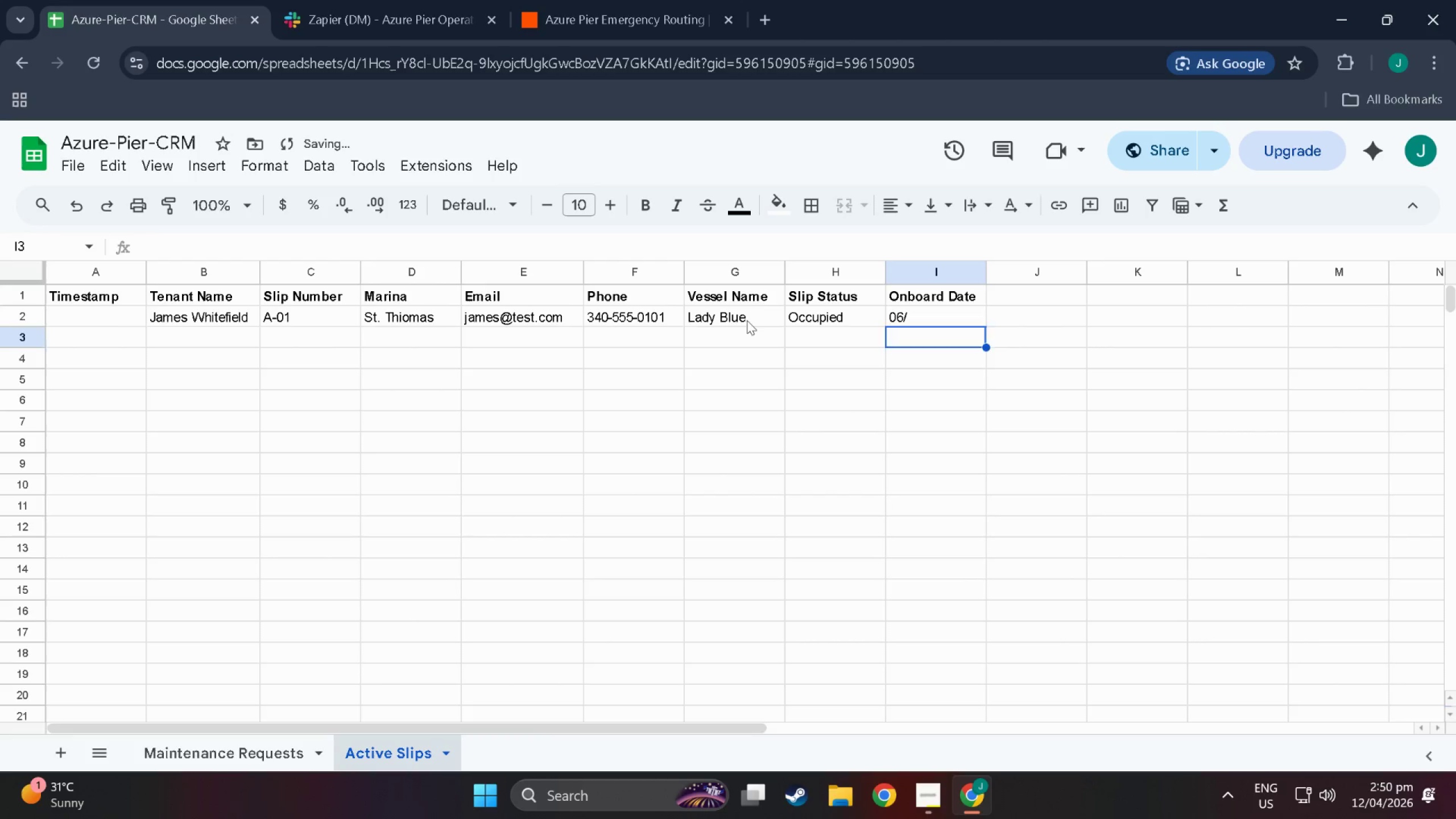 
key(ArrowUp)
 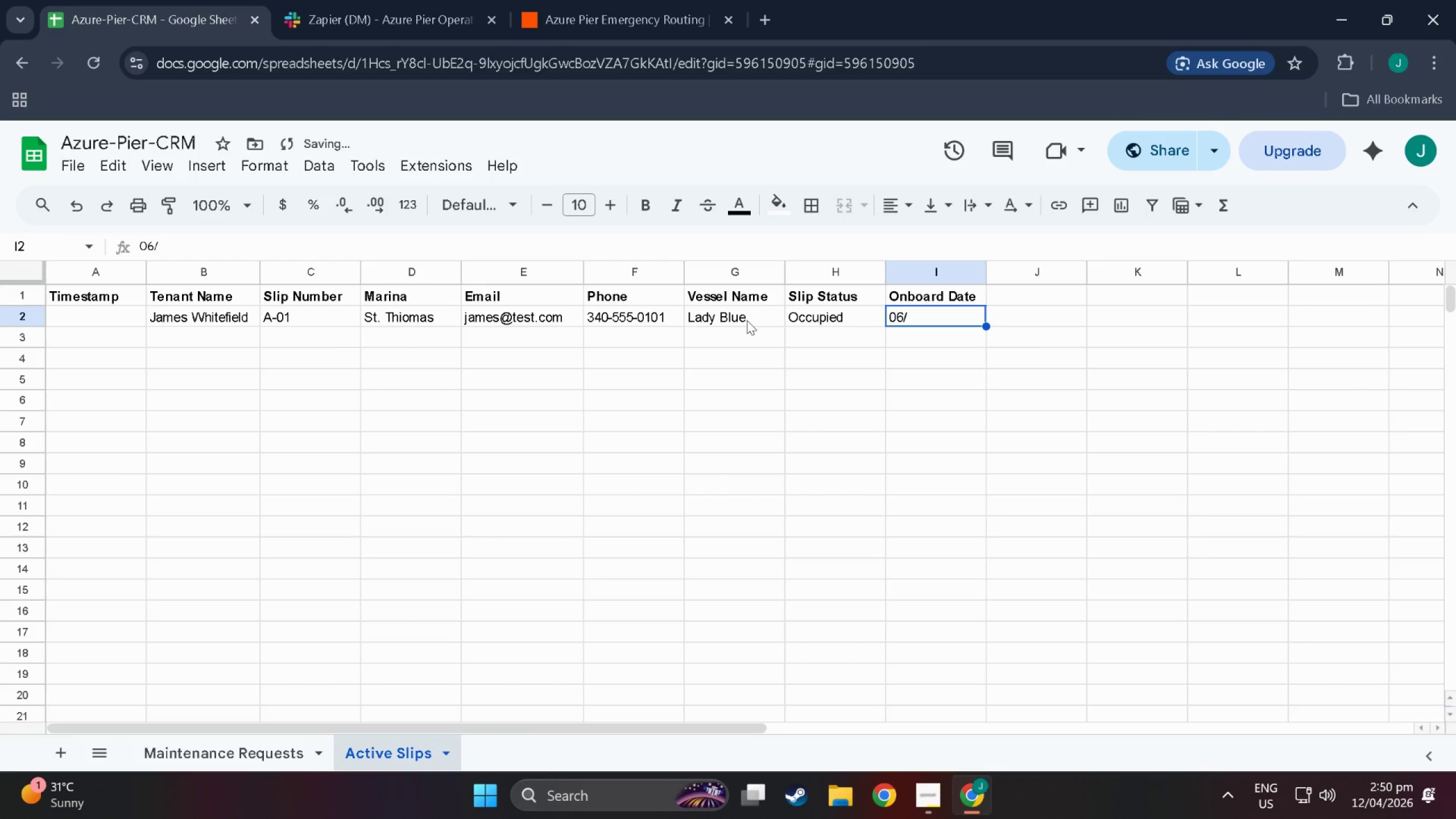 
key(ArrowUp)
 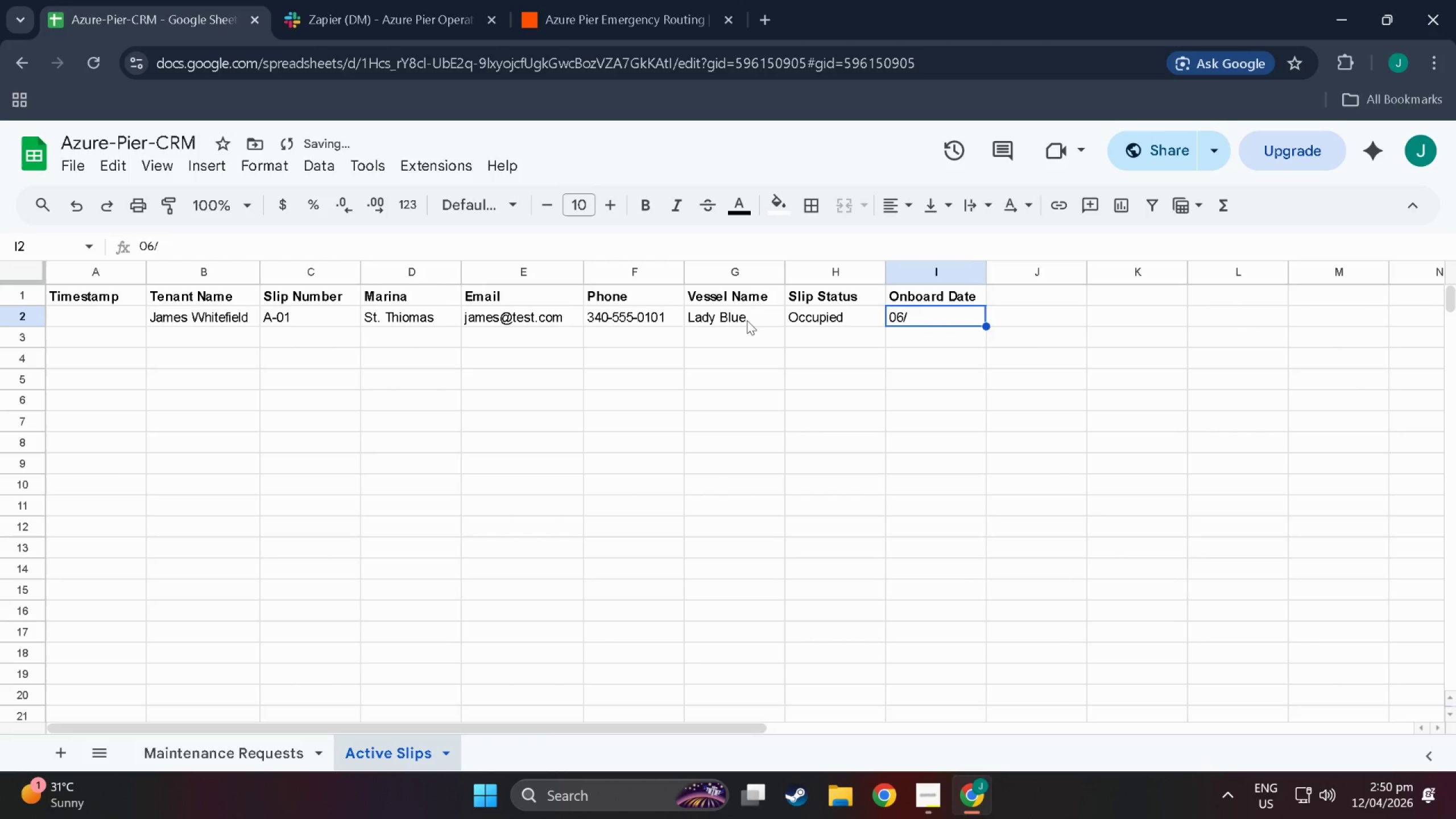 
key(ArrowRight)
 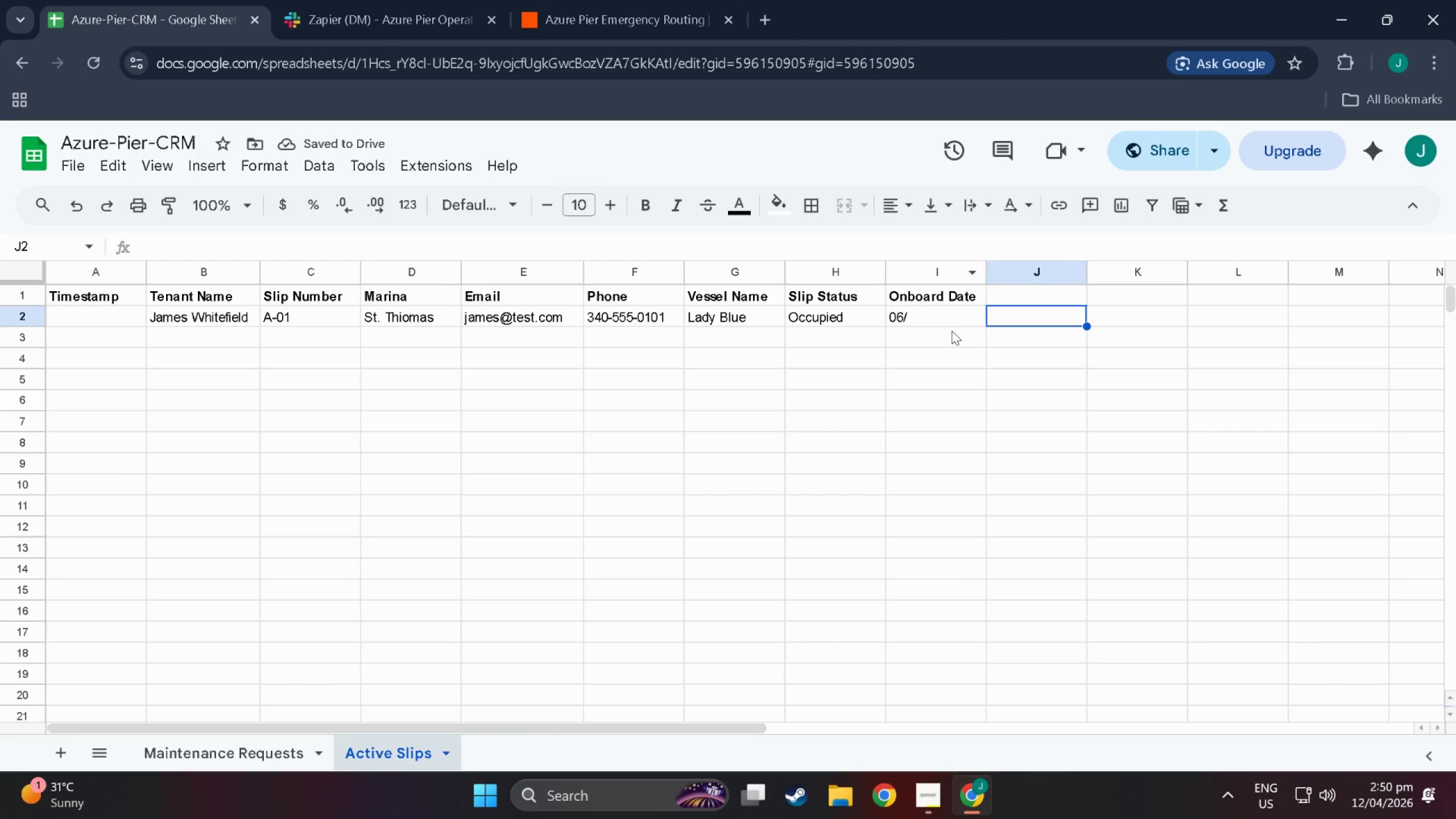 
double_click([949, 318])
 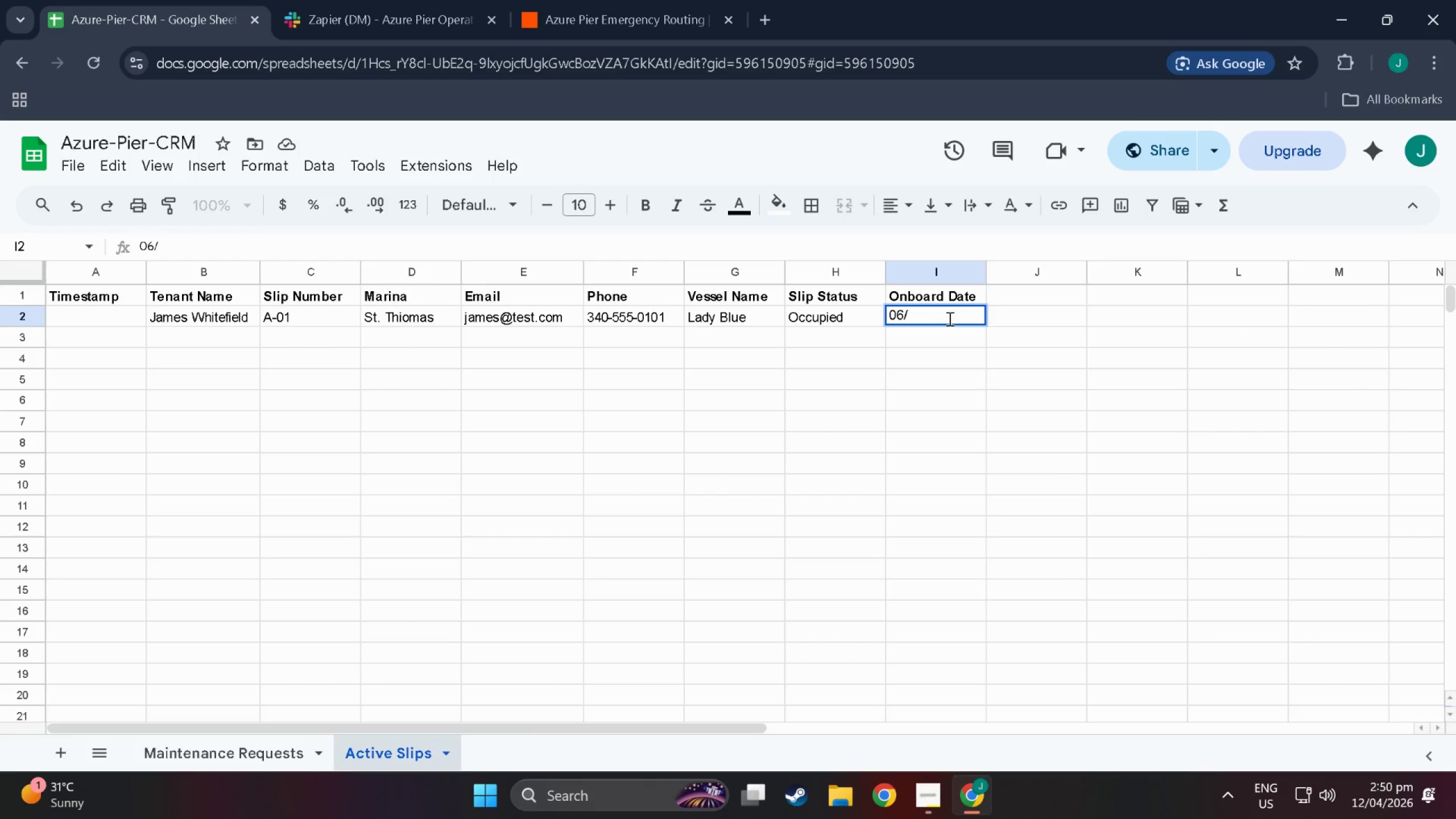 
key(Numpad0)
 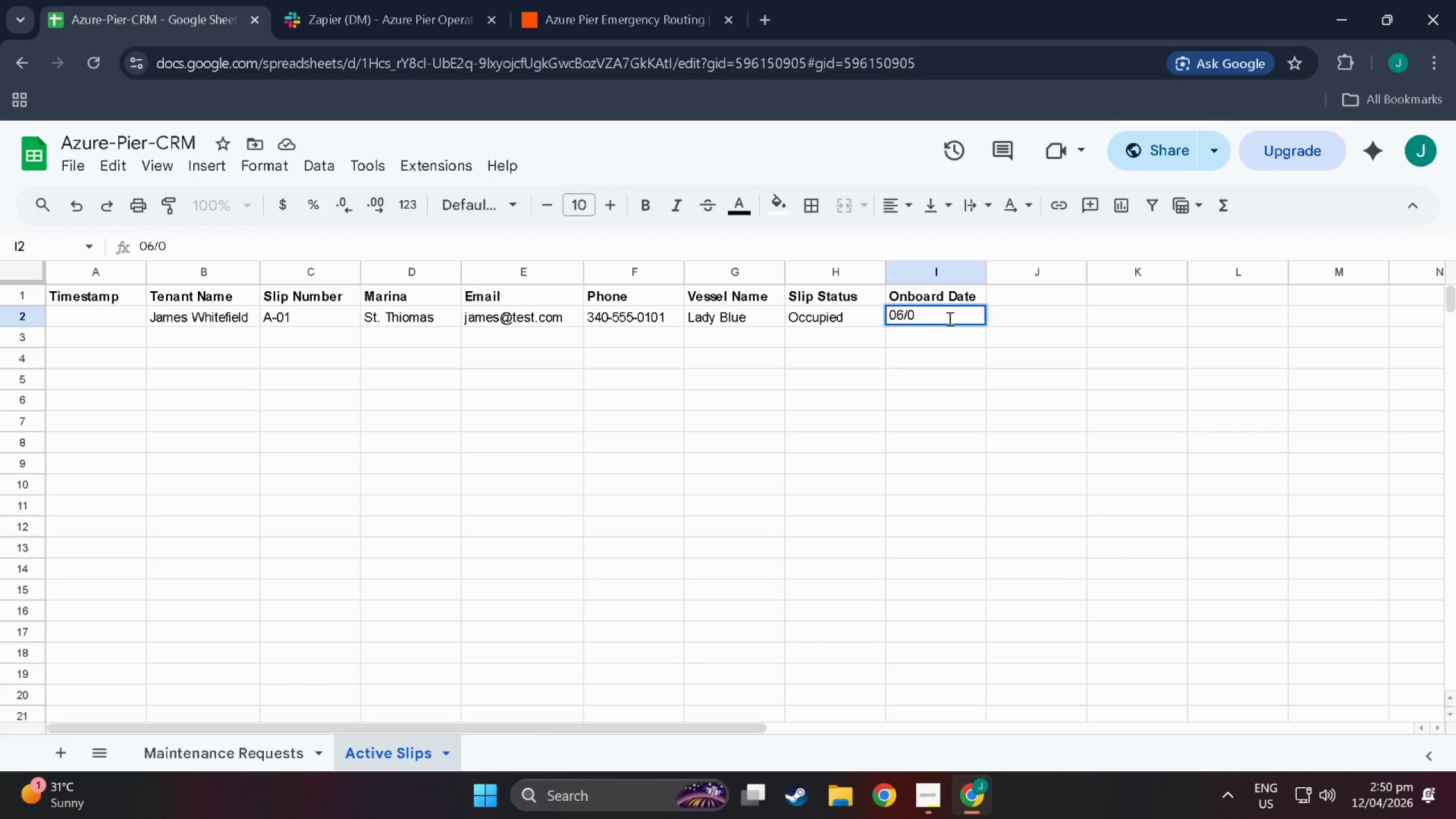 
key(Numpad1)
 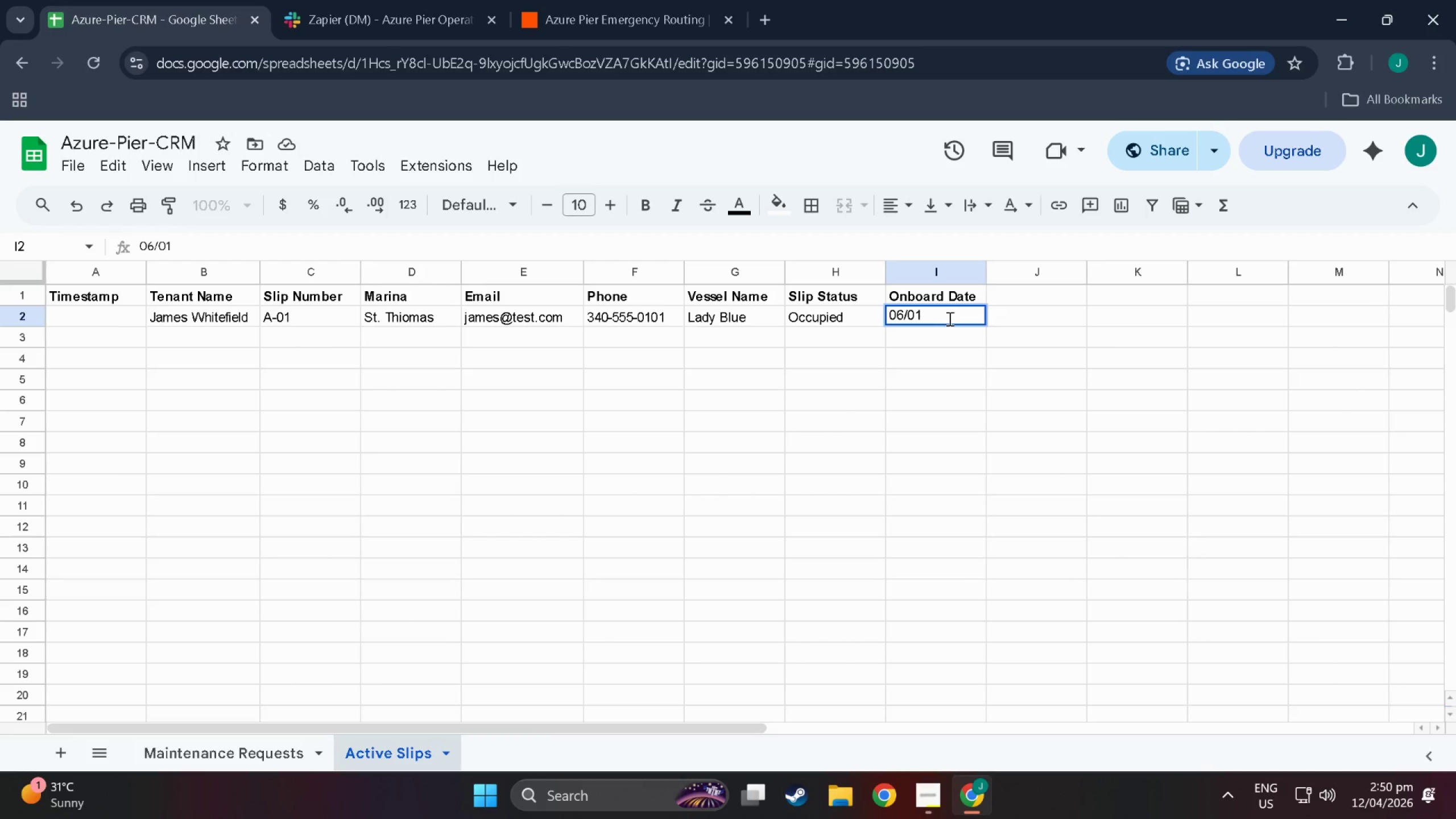 
key(NumpadDivide)
 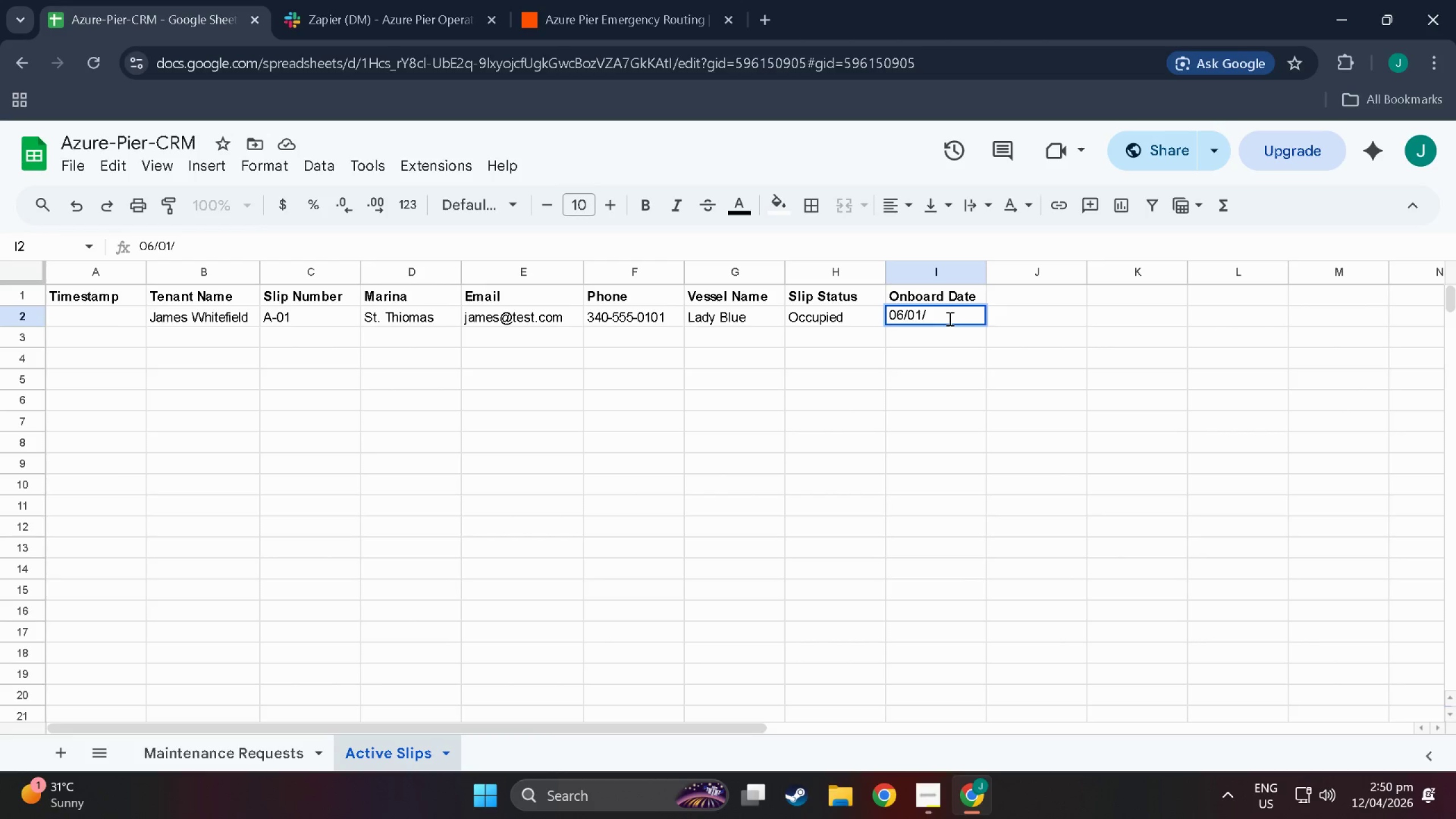 
key(Numpad2)
 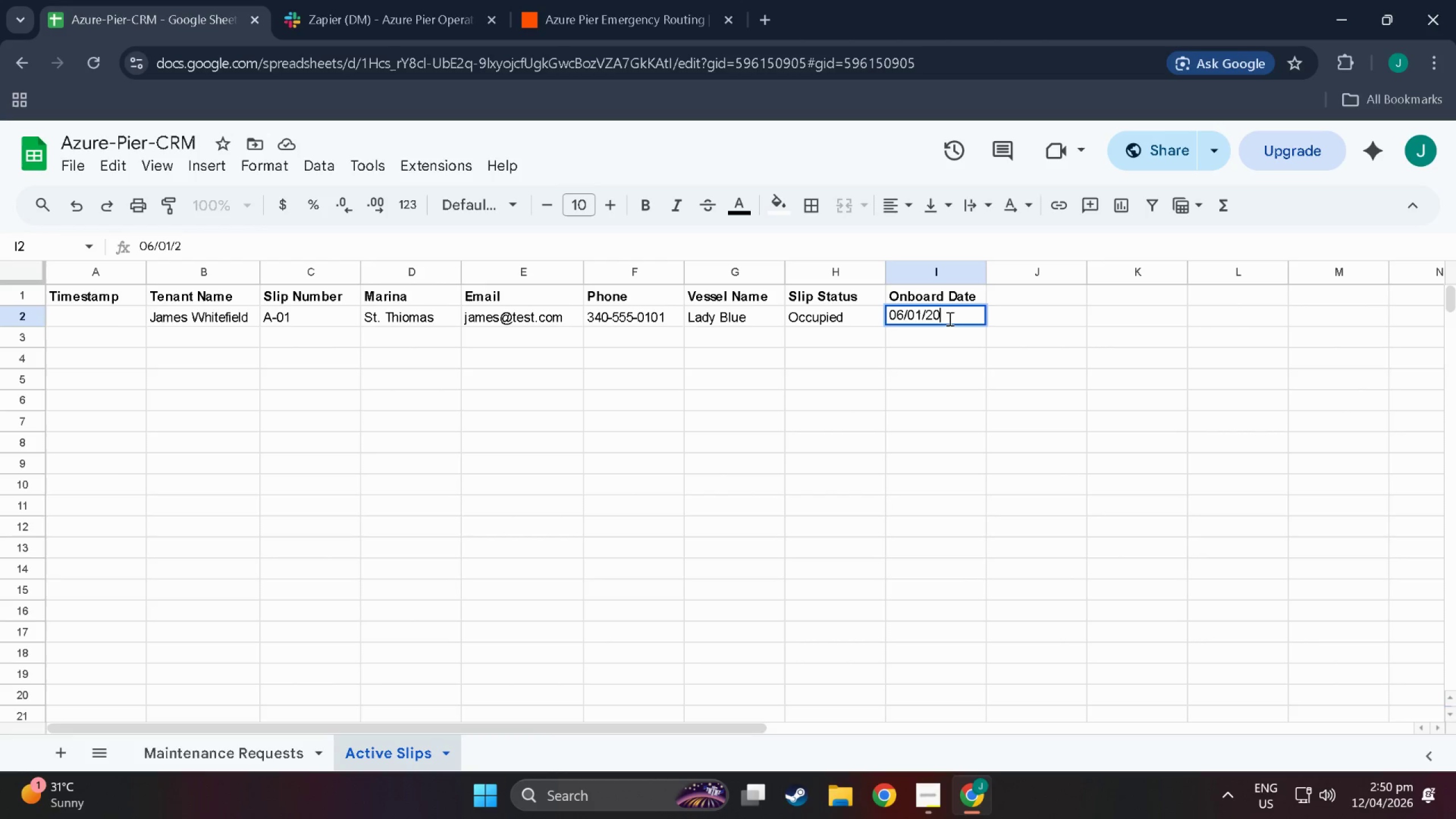 
key(Numpad0)
 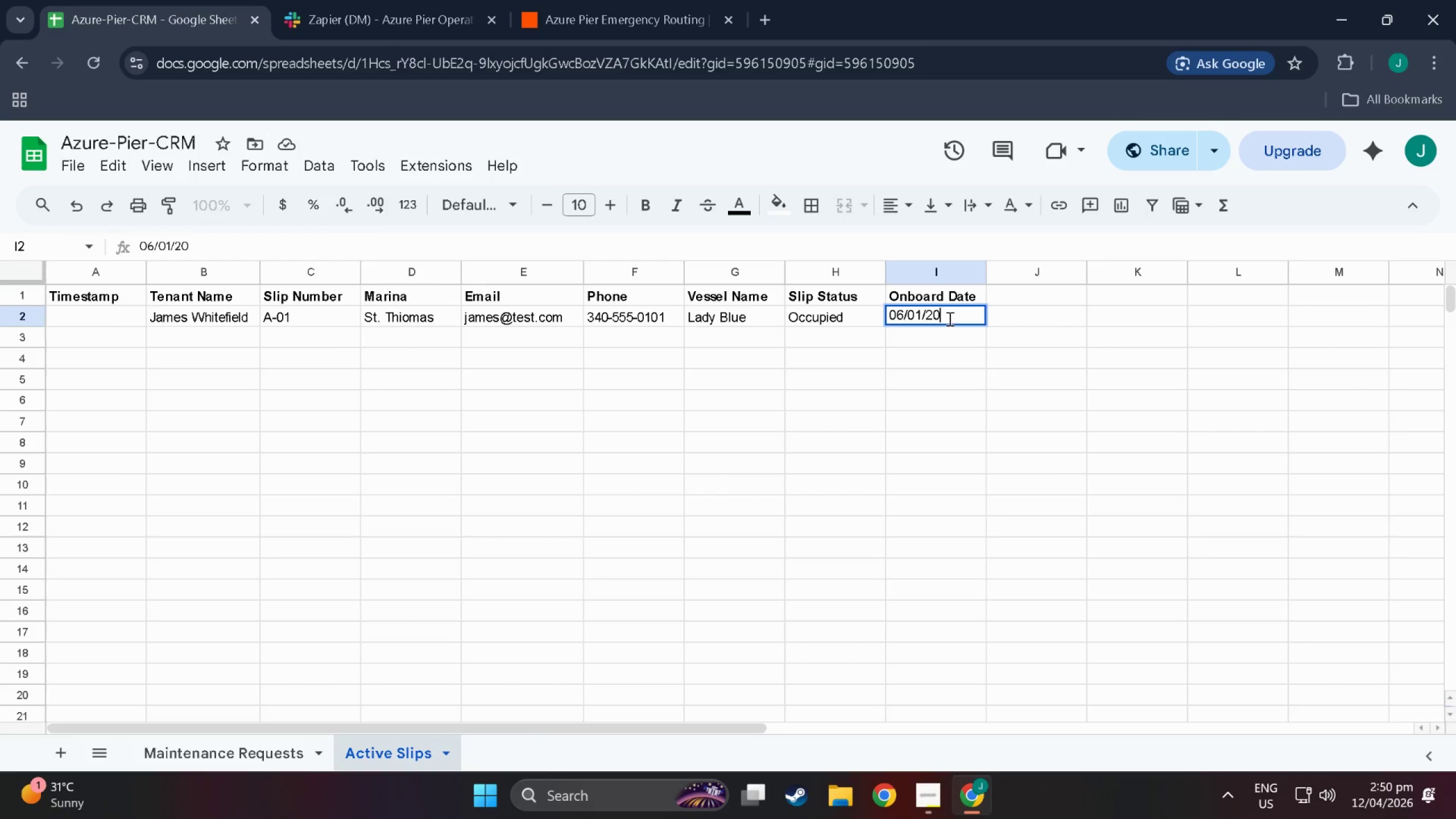 
key(Numpad2)
 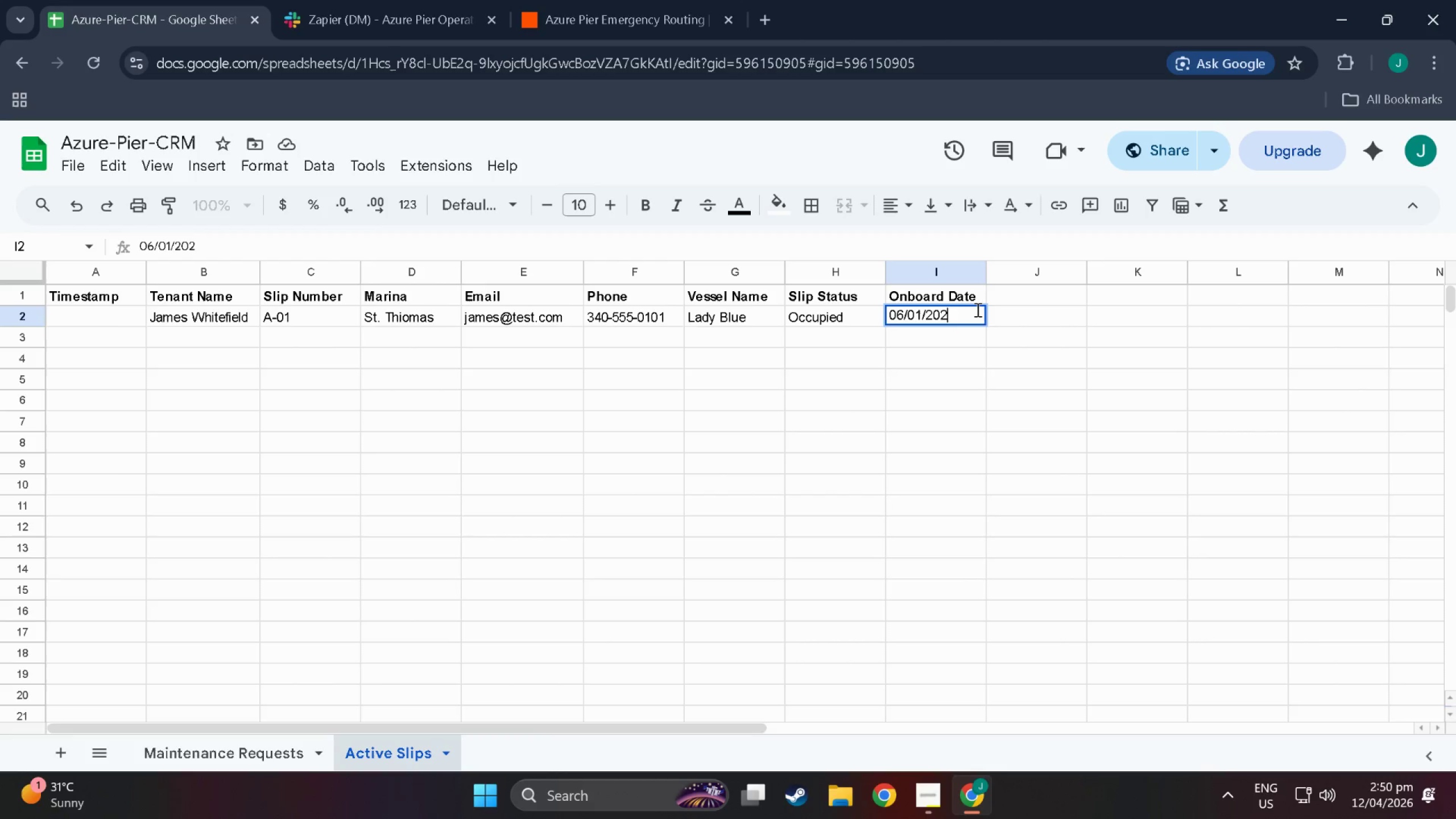 
key(Numpad5)
 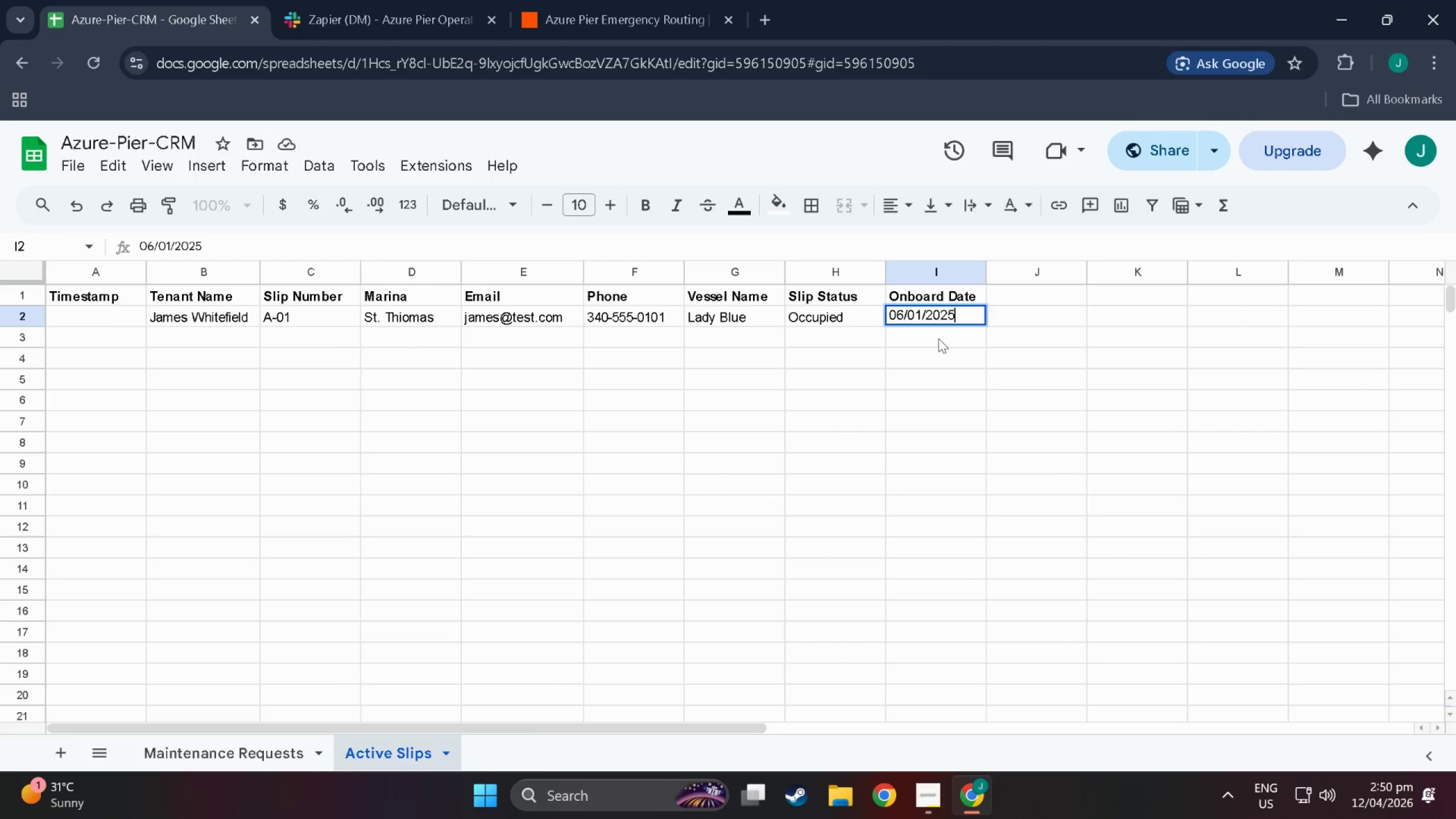 
scroll: coordinate [138, 341], scroll_direction: up, amount: 3.0
 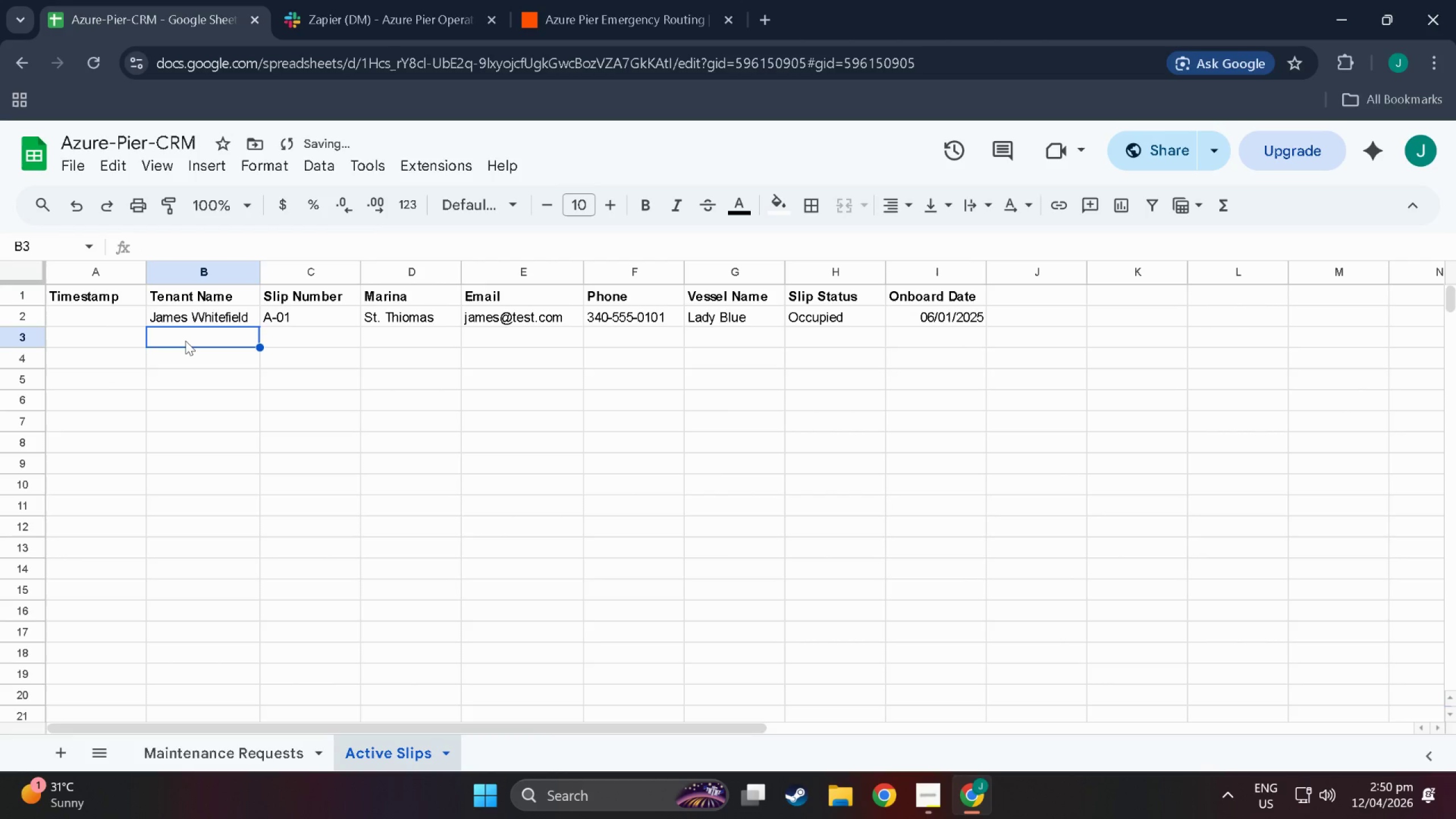 
double_click([185, 341])
 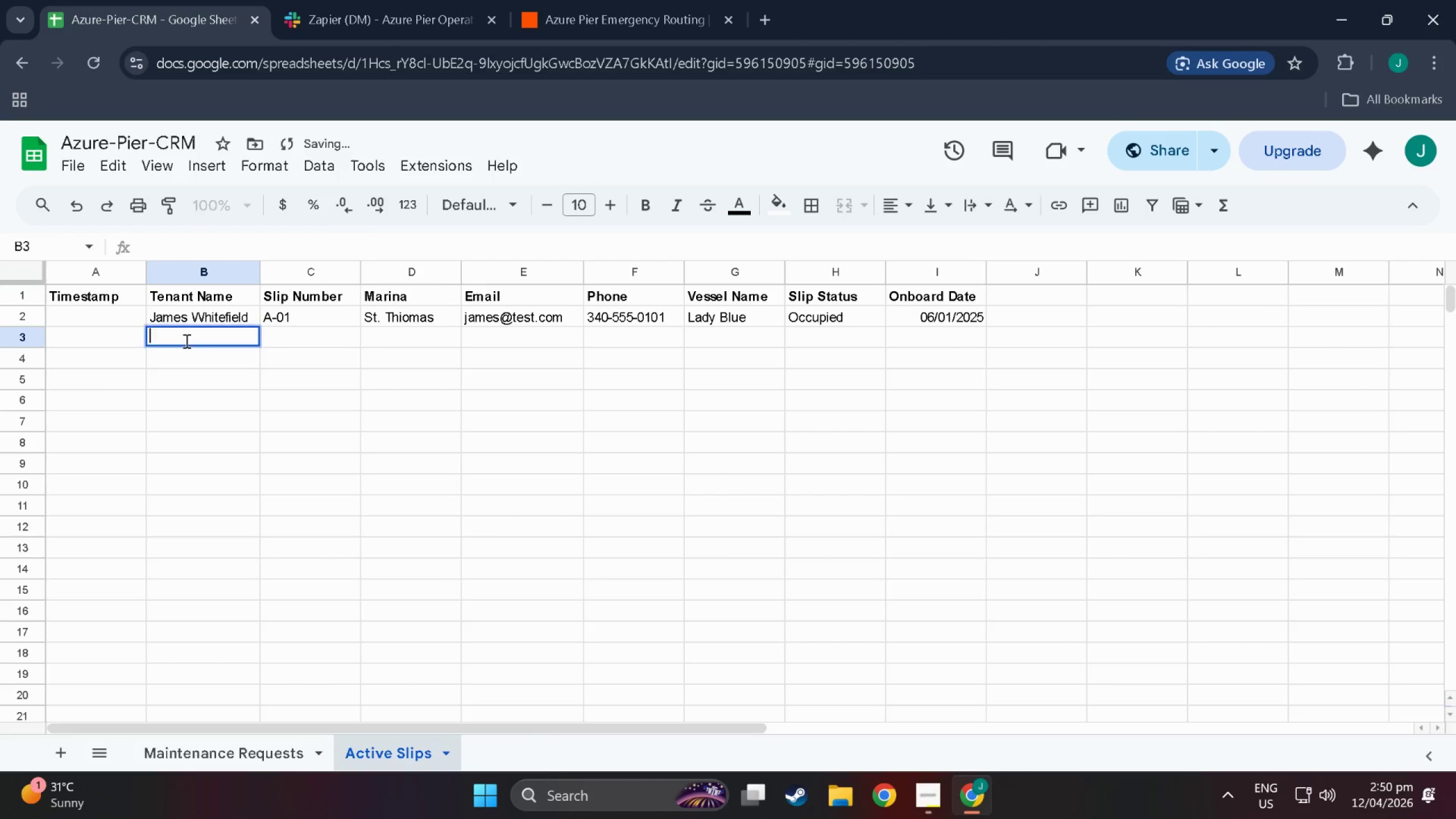 
triple_click([185, 341])
 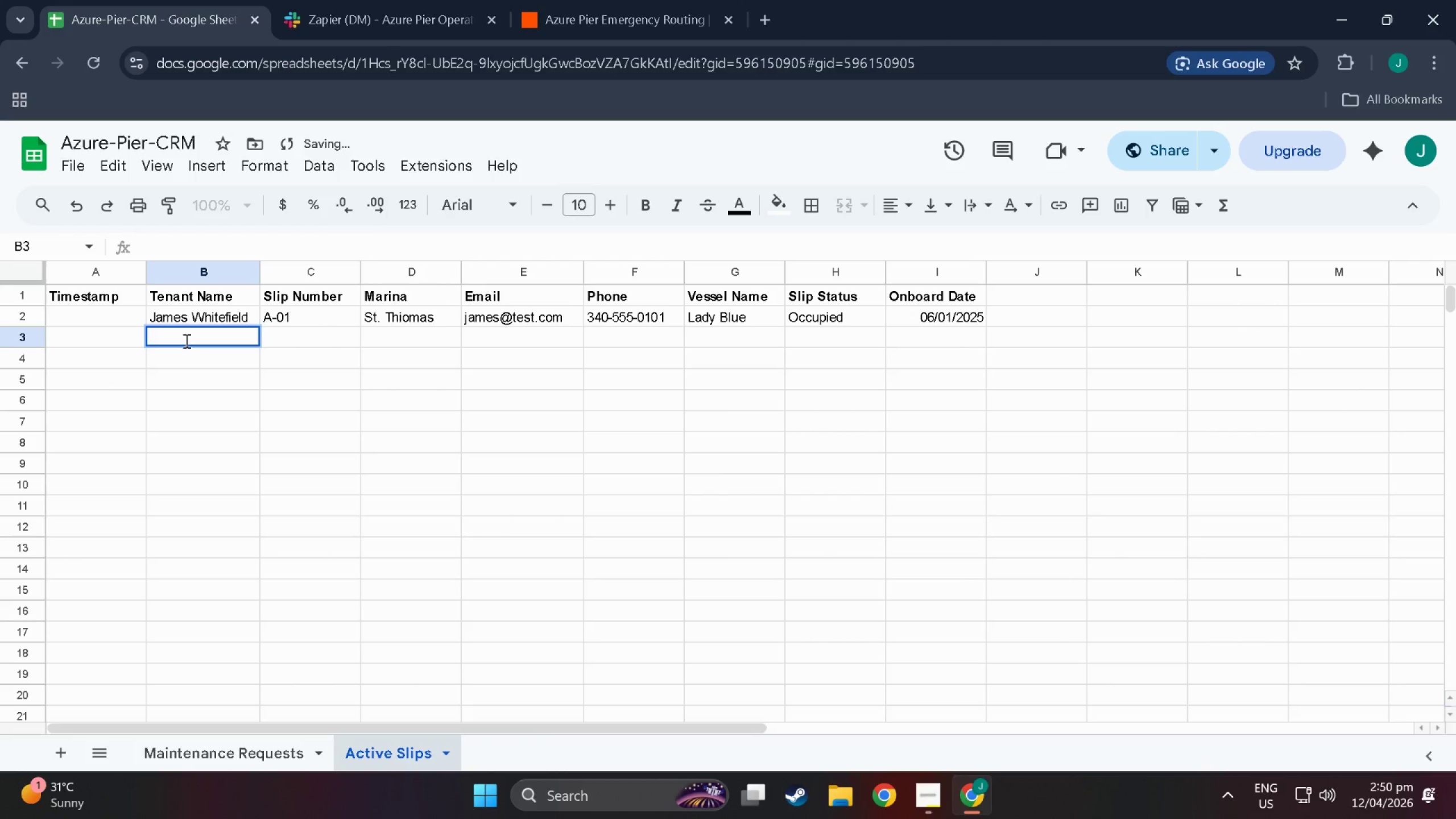 
type(Si)
key(Backspace)
type(ofia Reyes)
key(Tab)
type(A-02)
key(Tab)
type(Tortola)
key(Tab)
type(sofia@test)
 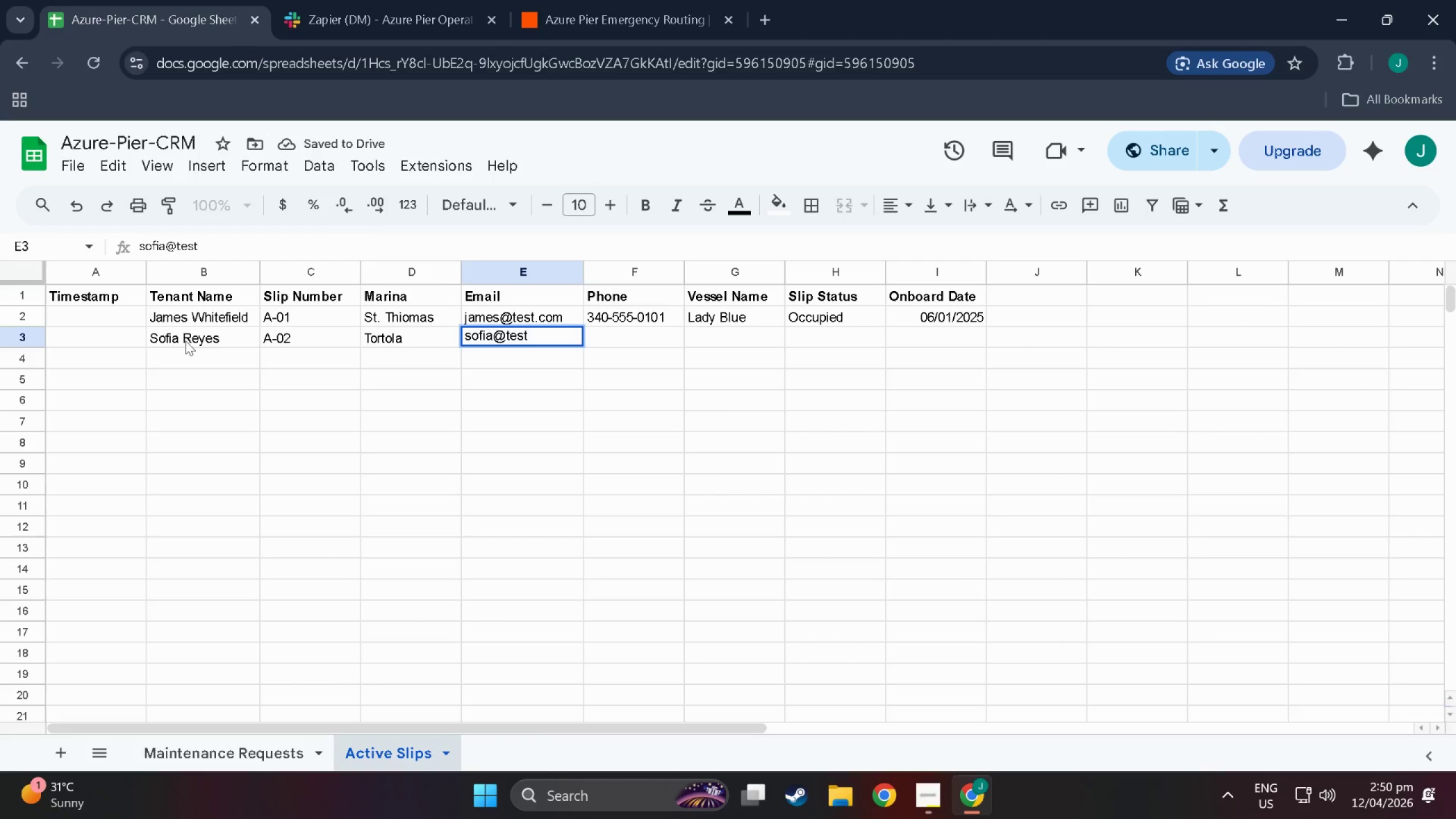 
left_click([179, 760])
 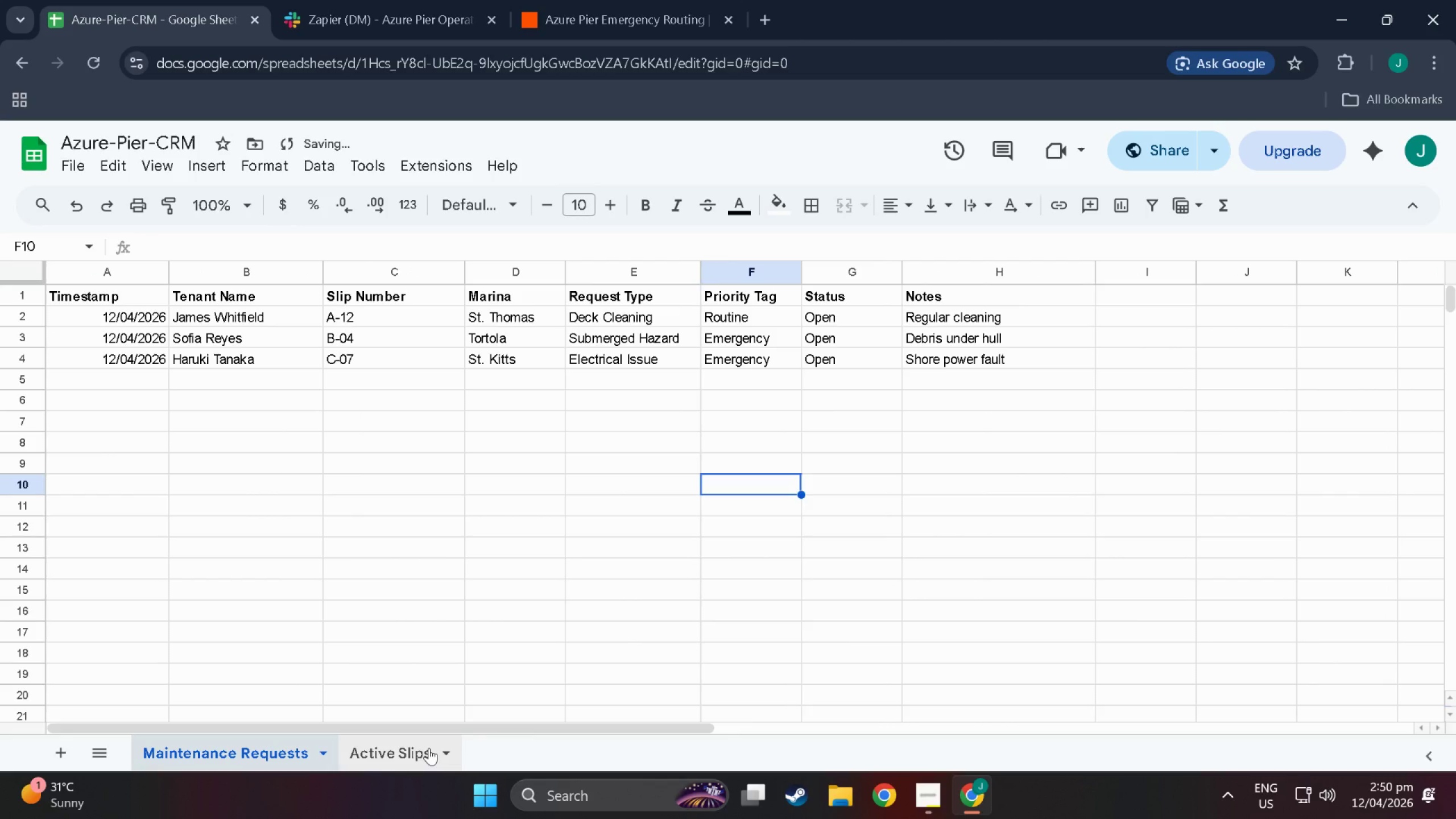 
left_click([407, 747])
 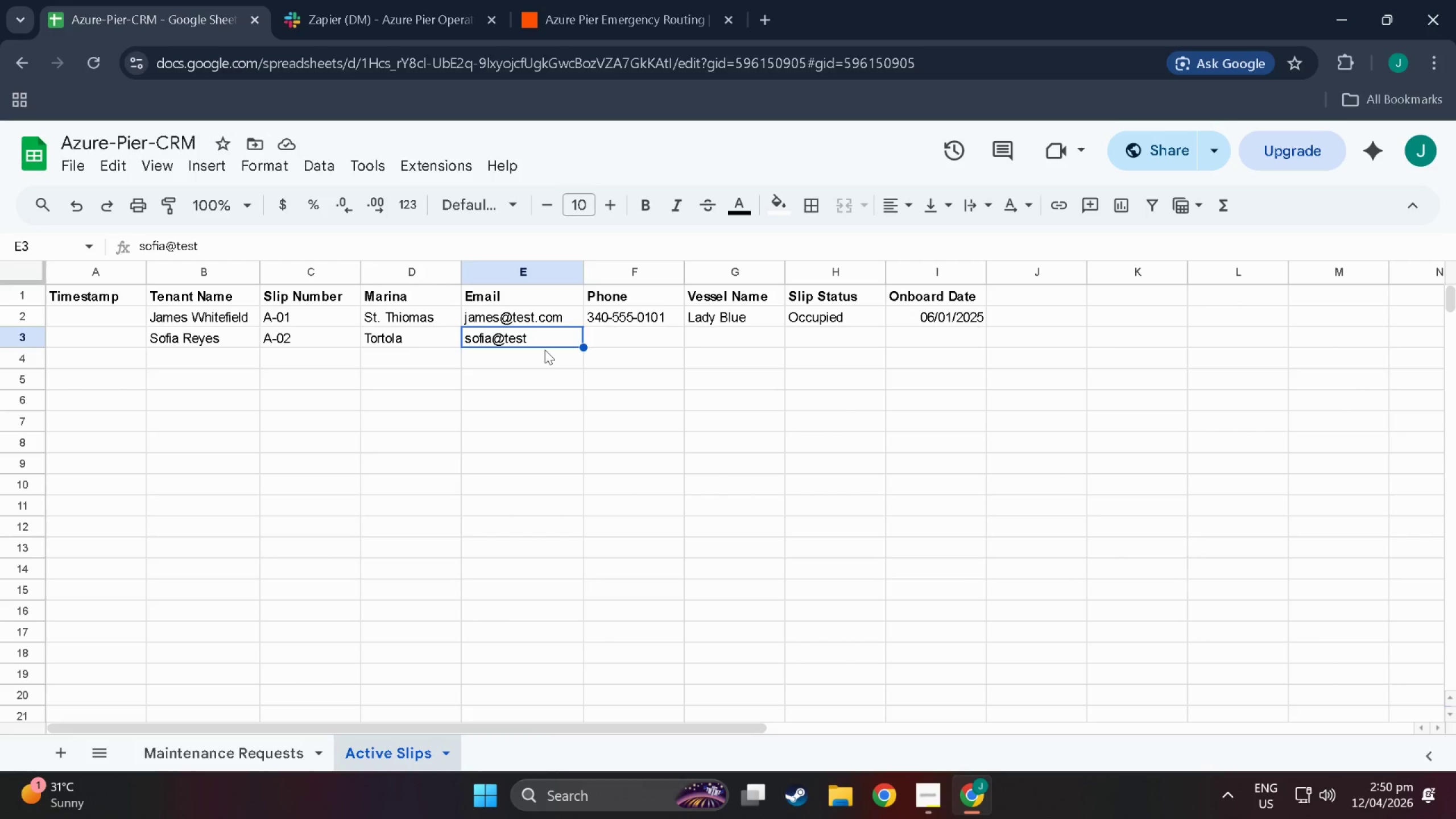 
wait(5.59)
 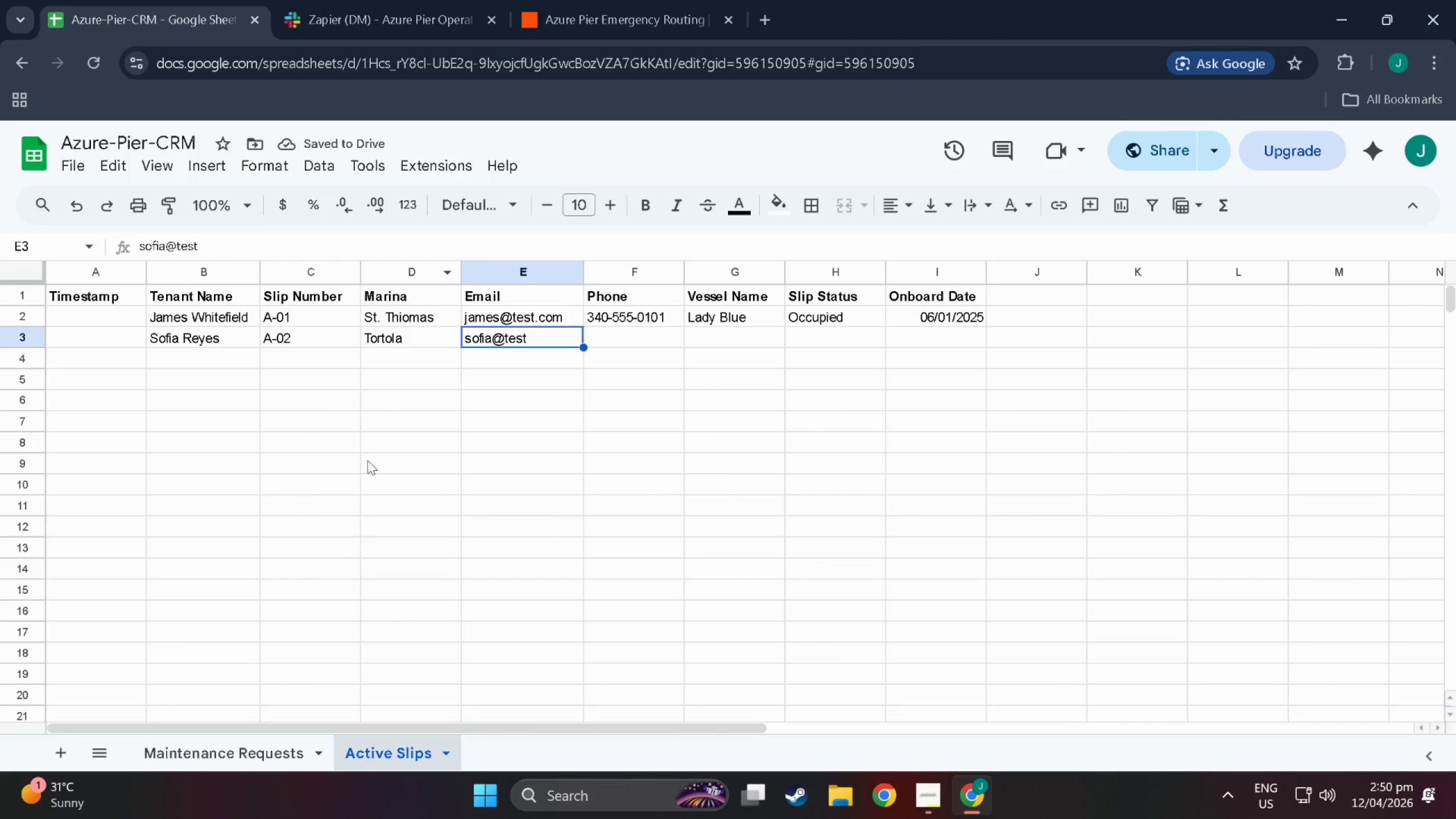 
double_click([615, 337])
 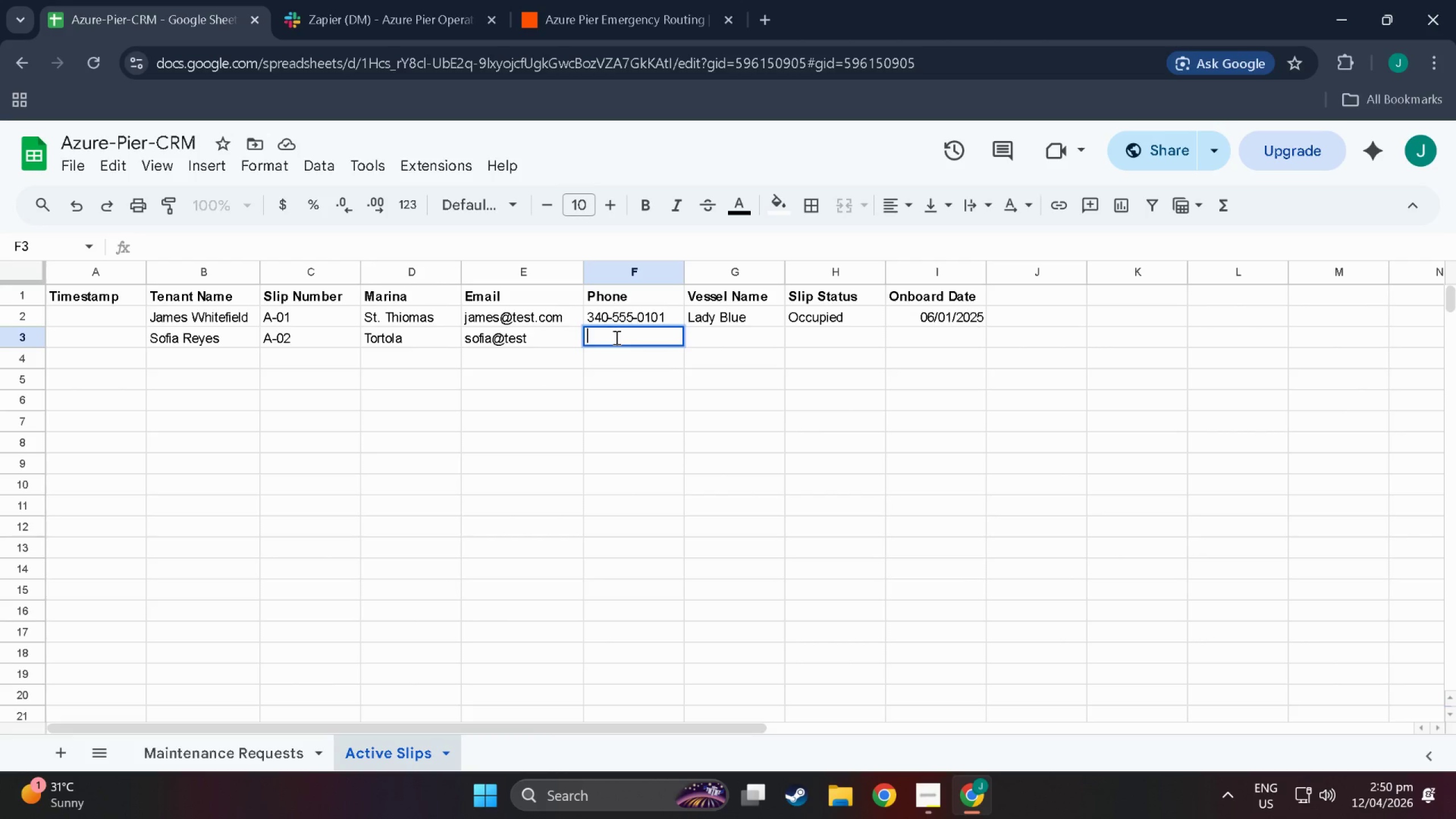 
key(Numpad2)
 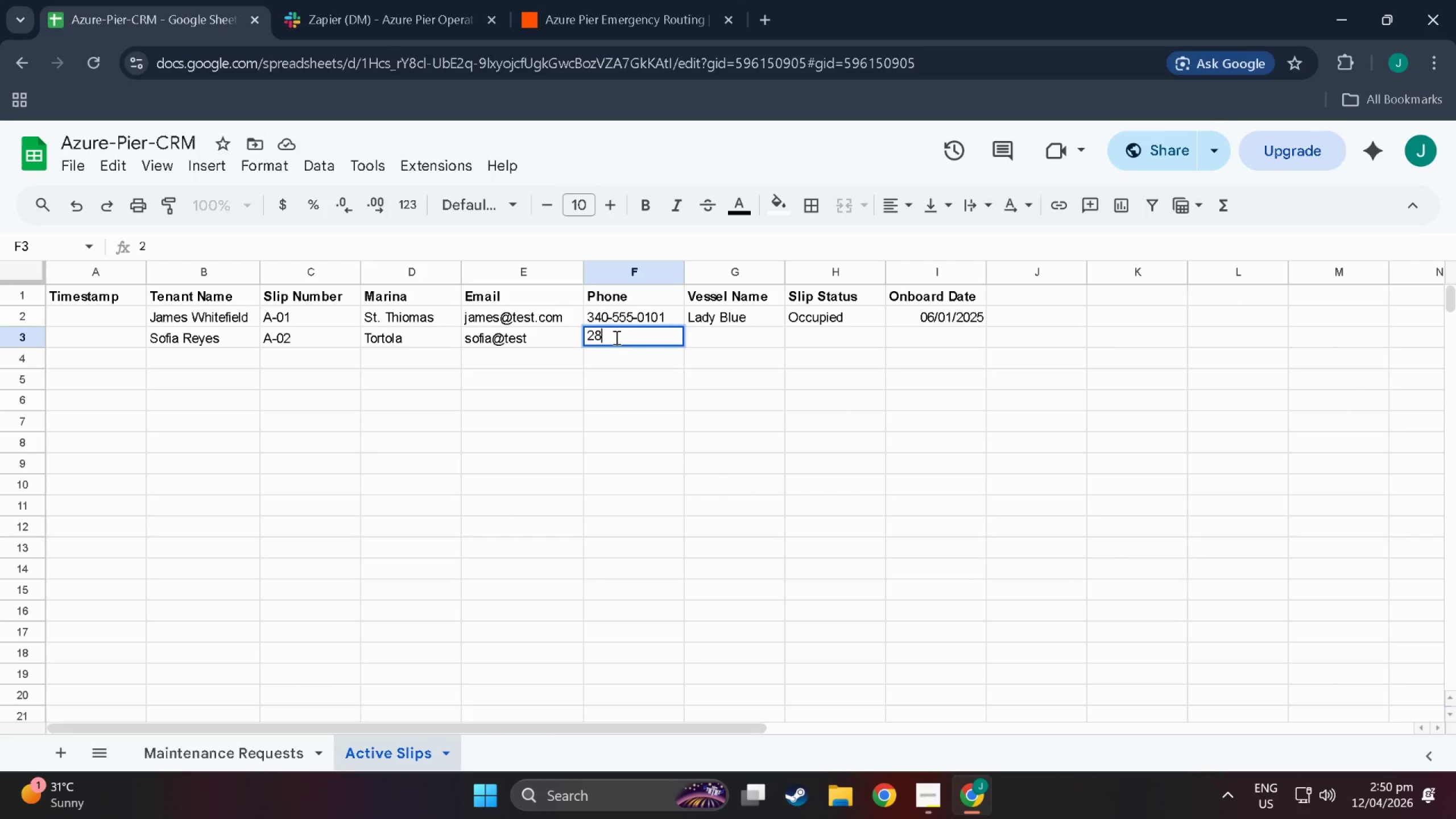 
key(Numpad8)
 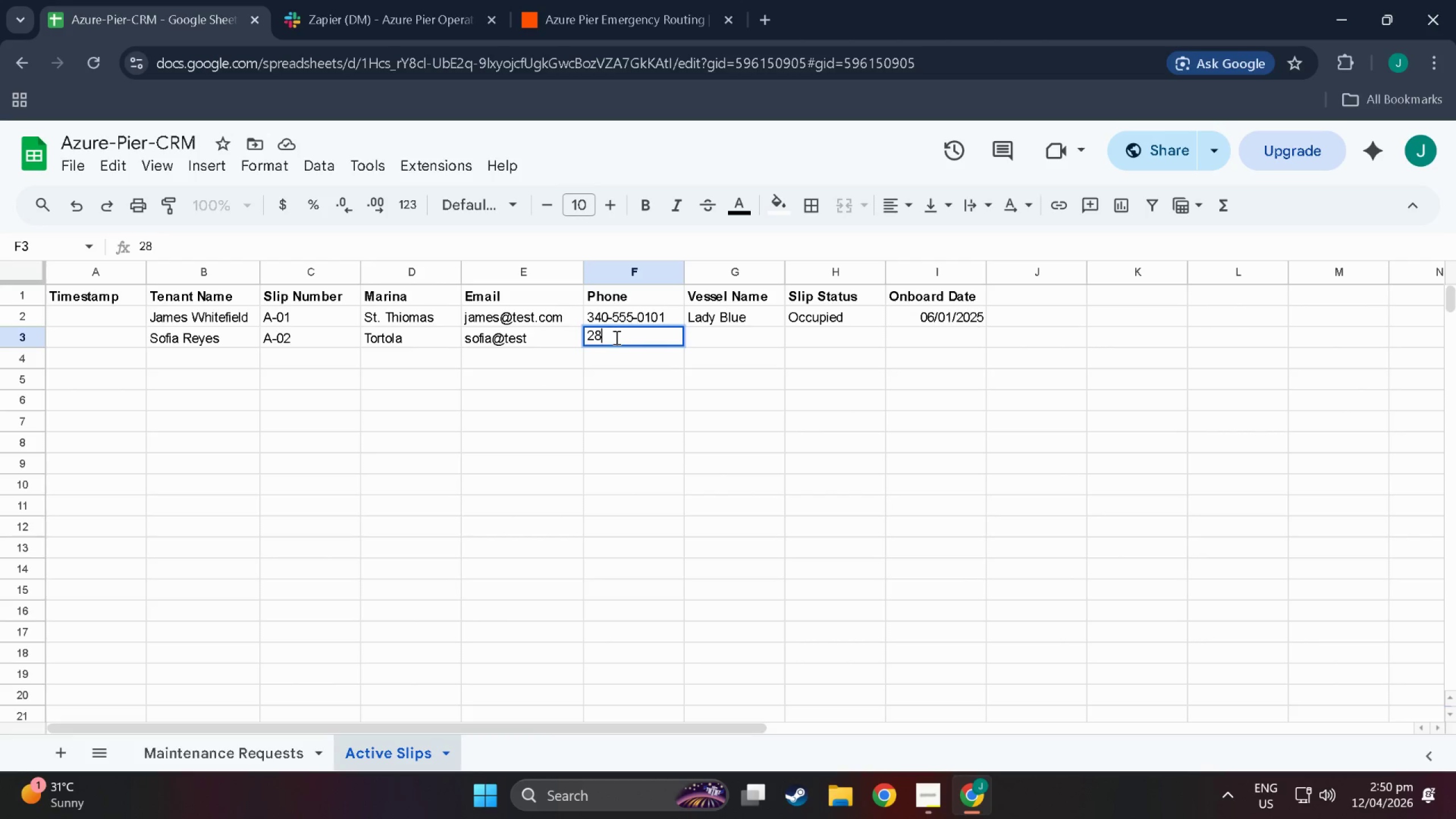 
key(Numpad4)
 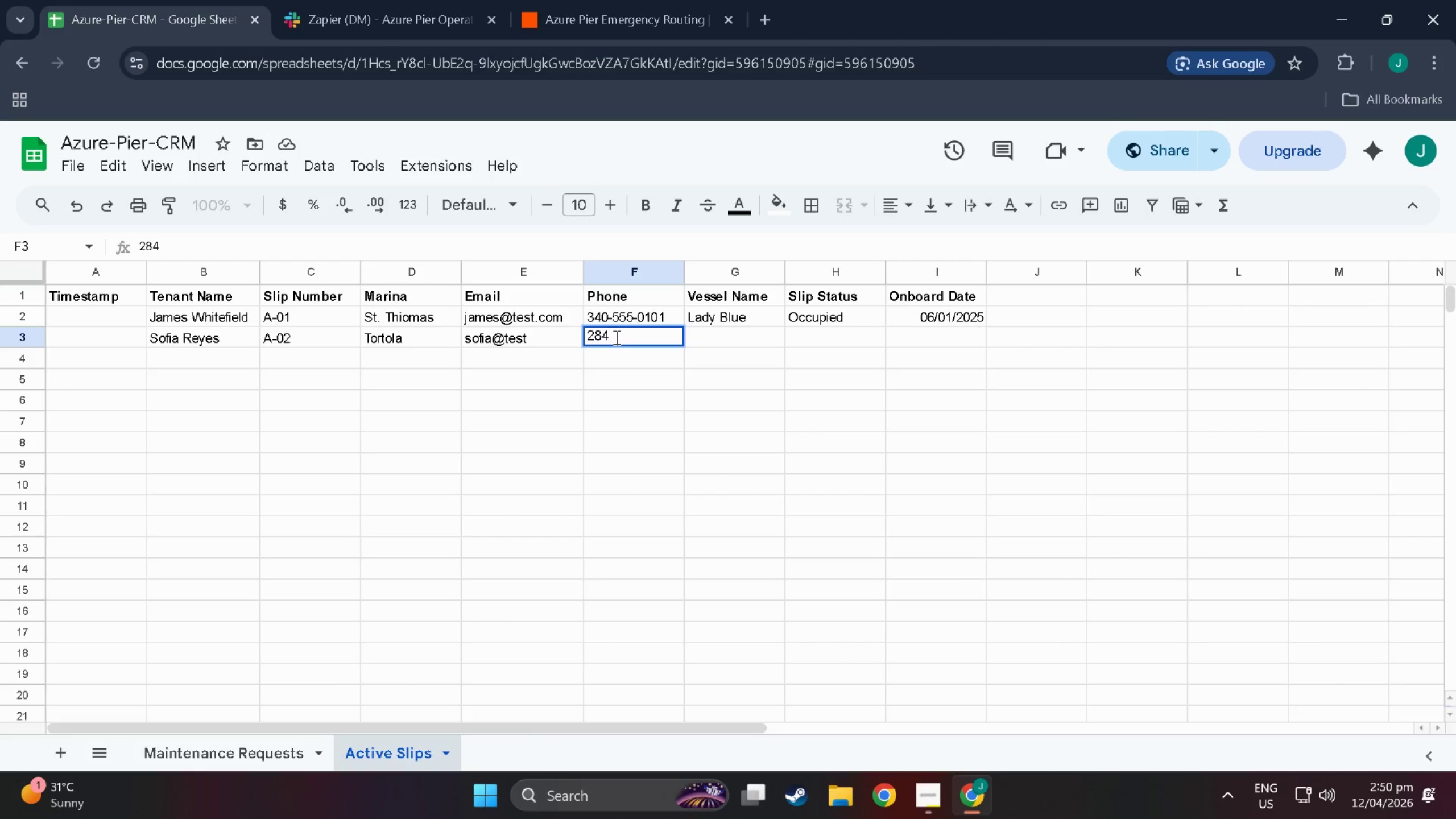 
key(NumpadSubtract)
 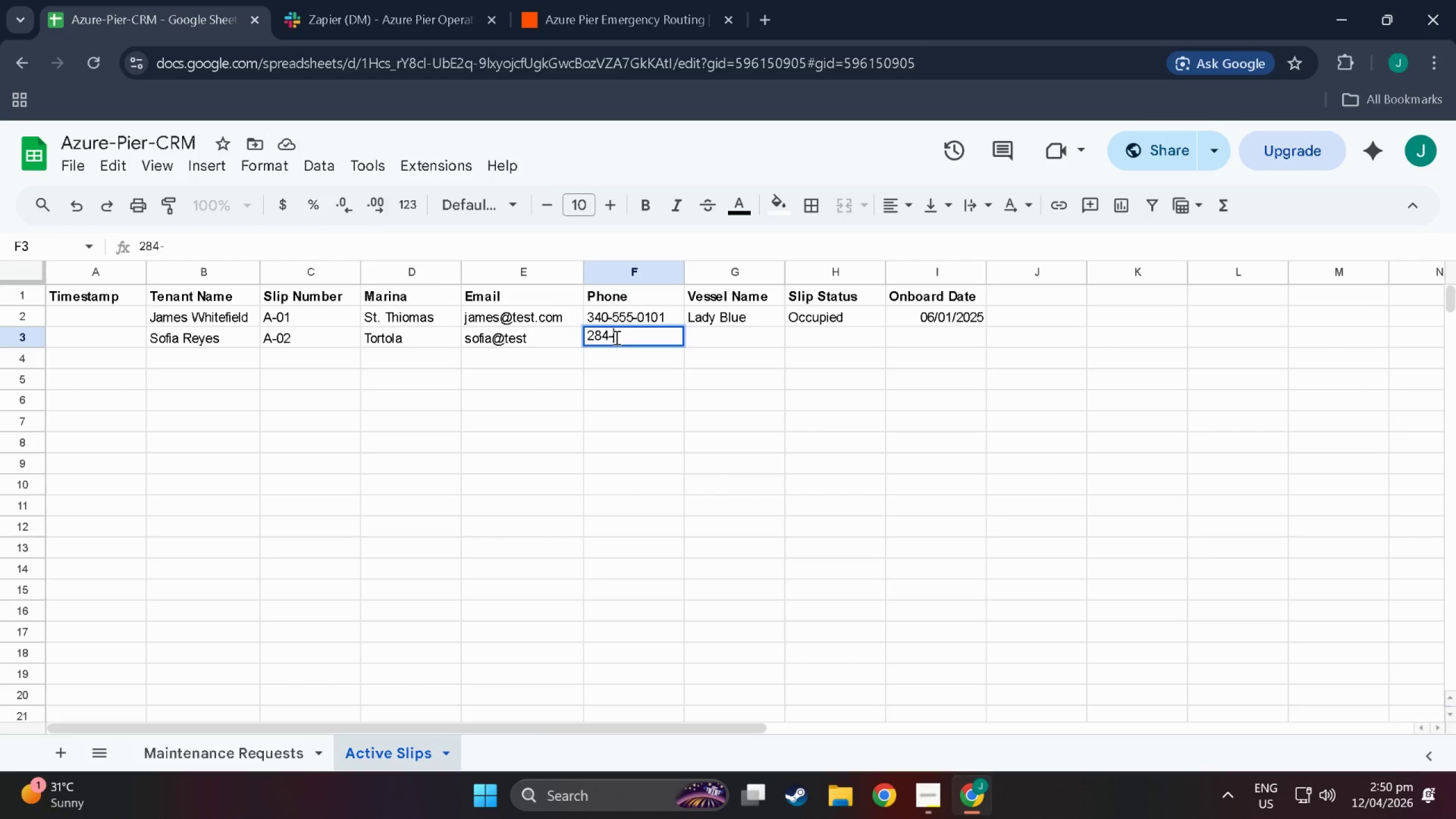 
key(Numpad5)
 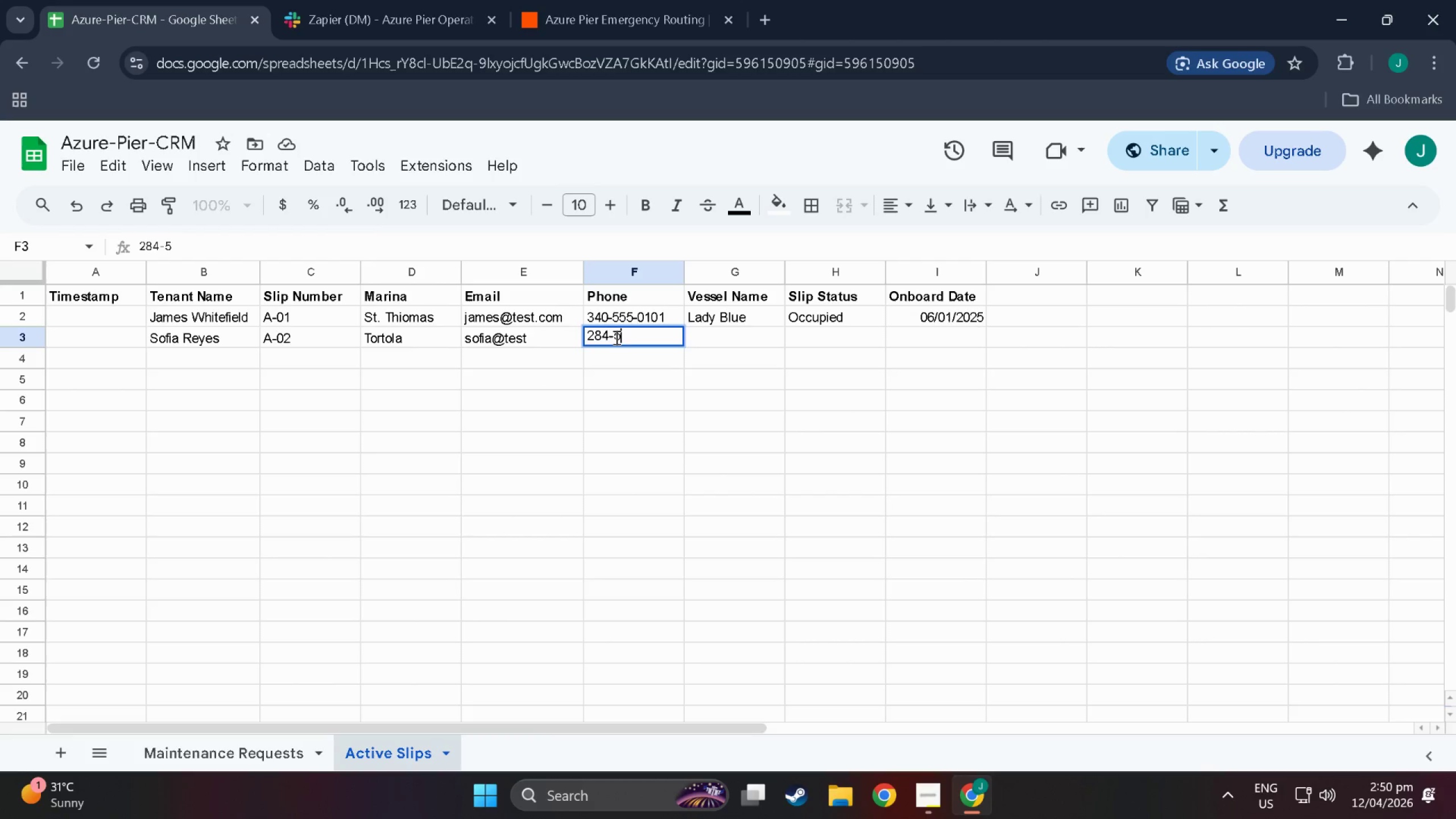 
key(Numpad5)
 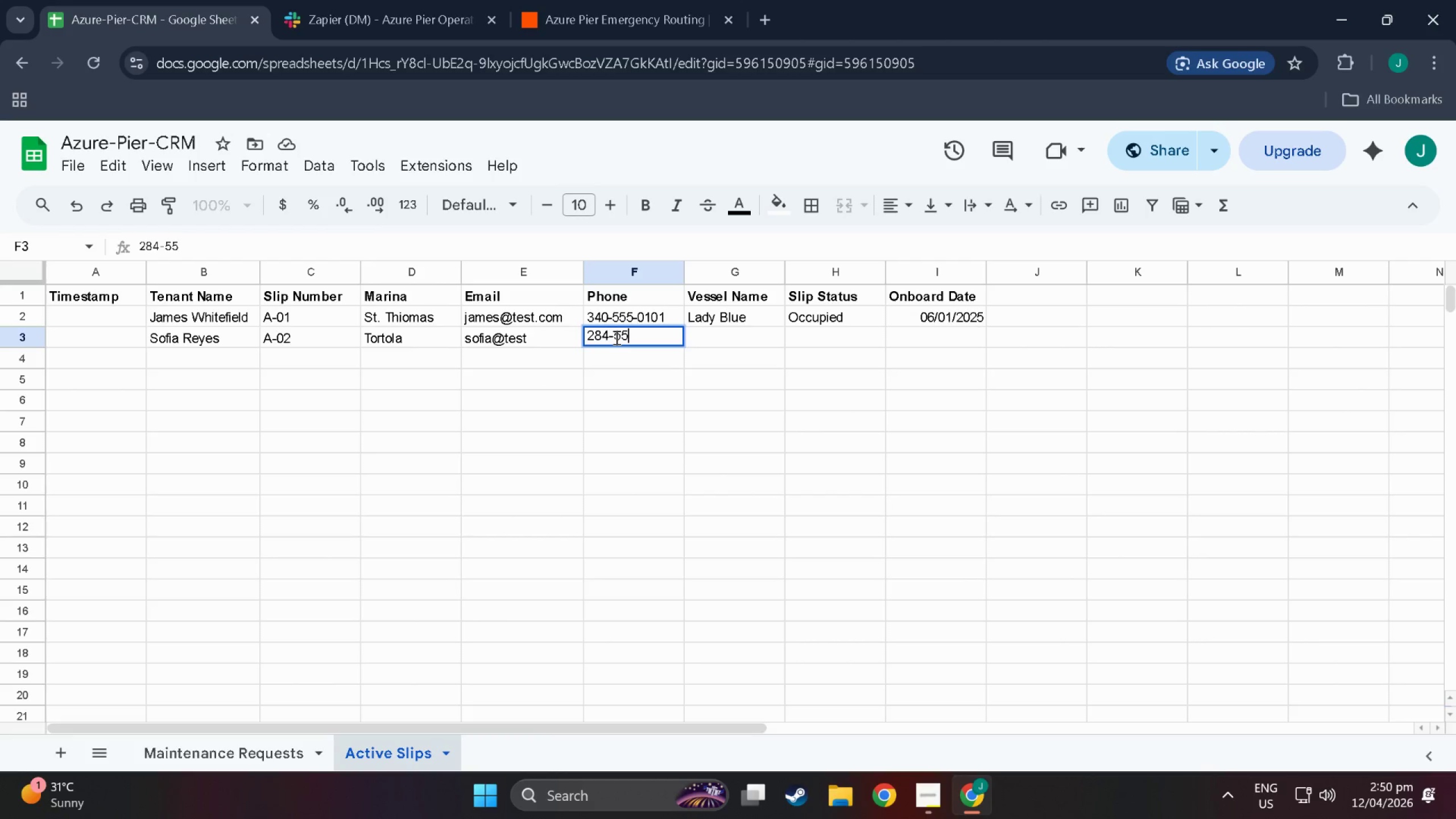 
key(Numpad5)
 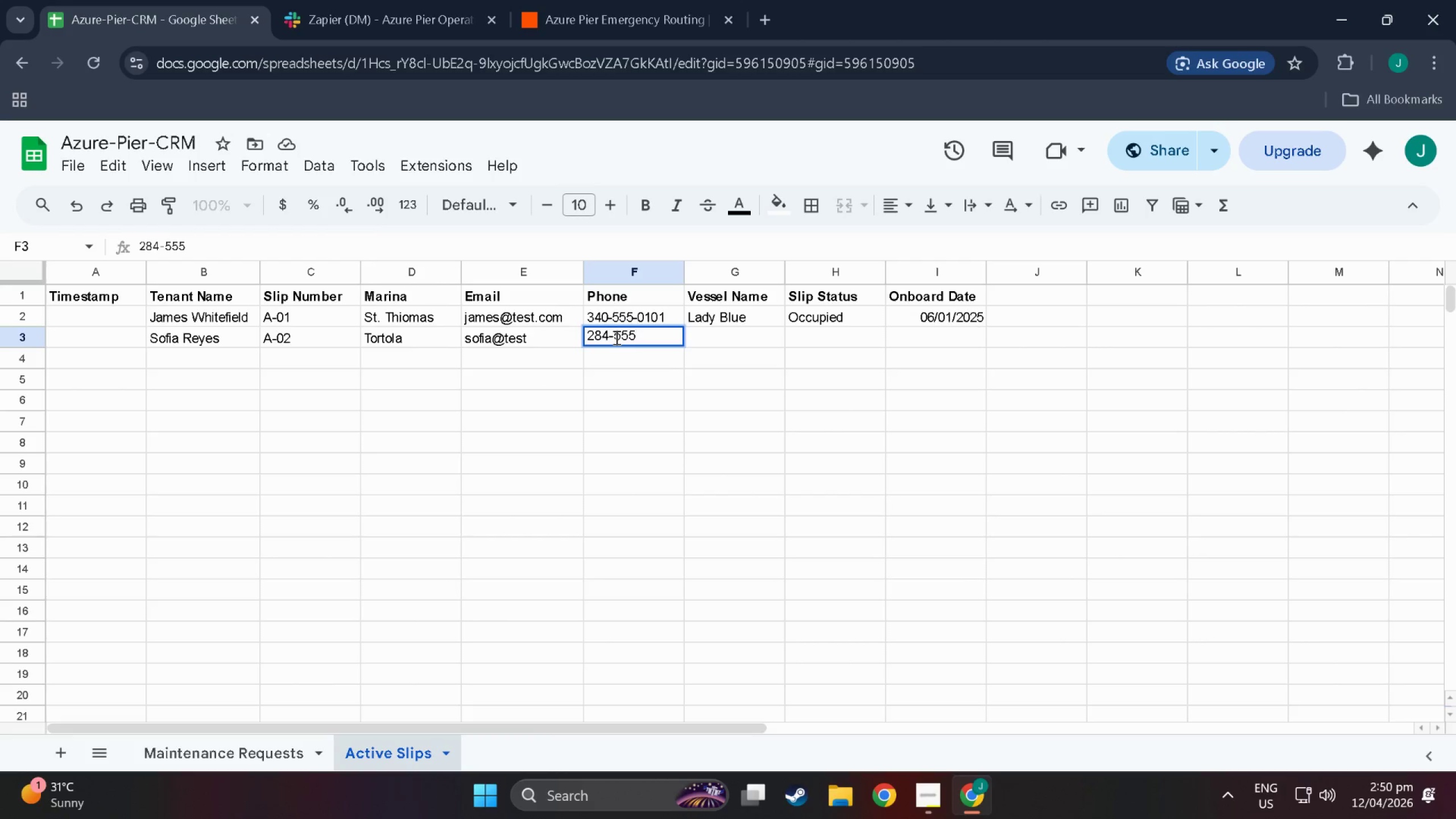 
key(NumpadSubtract)
 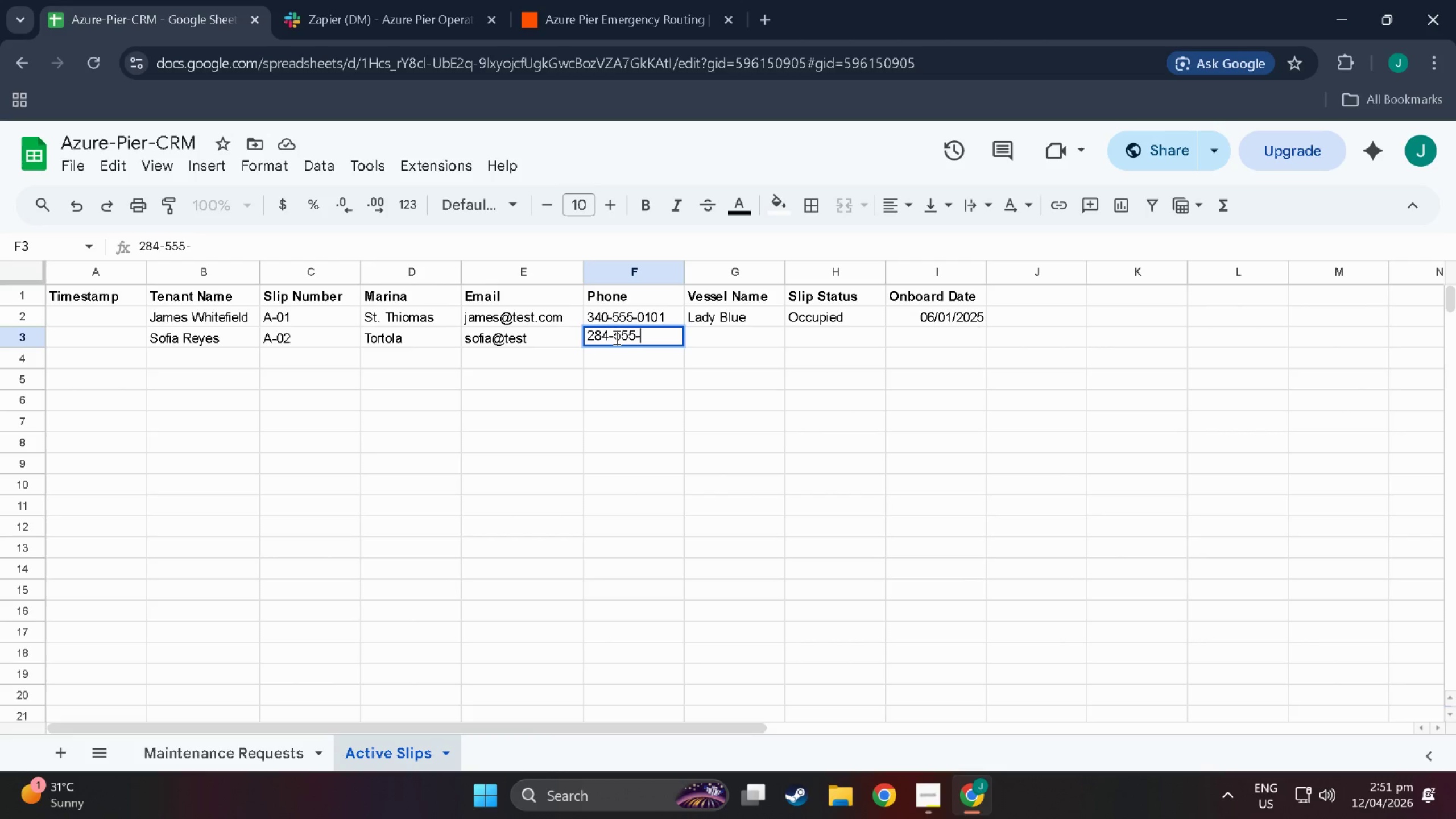 
key(Numpad0)
 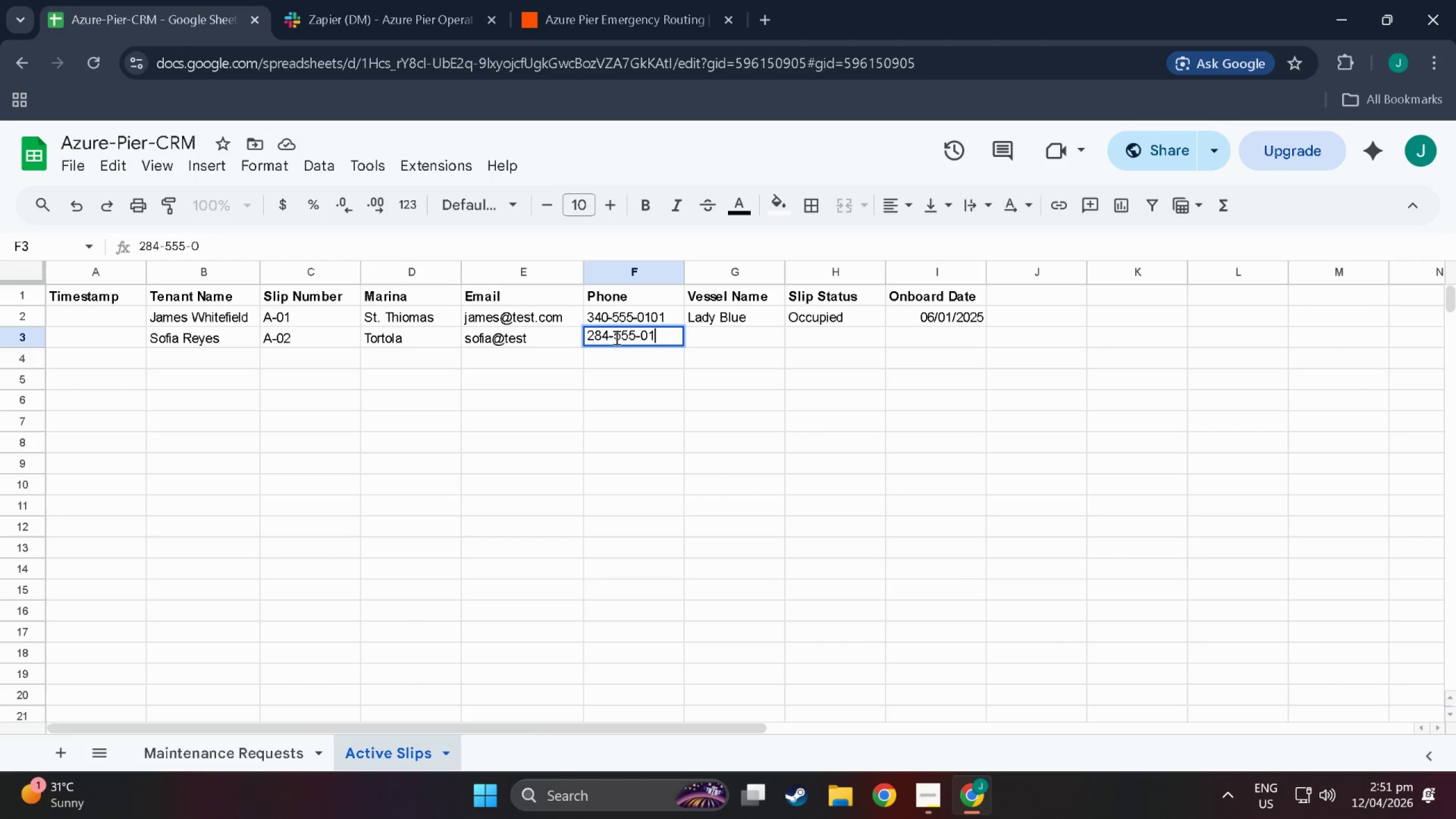 
key(Numpad1)
 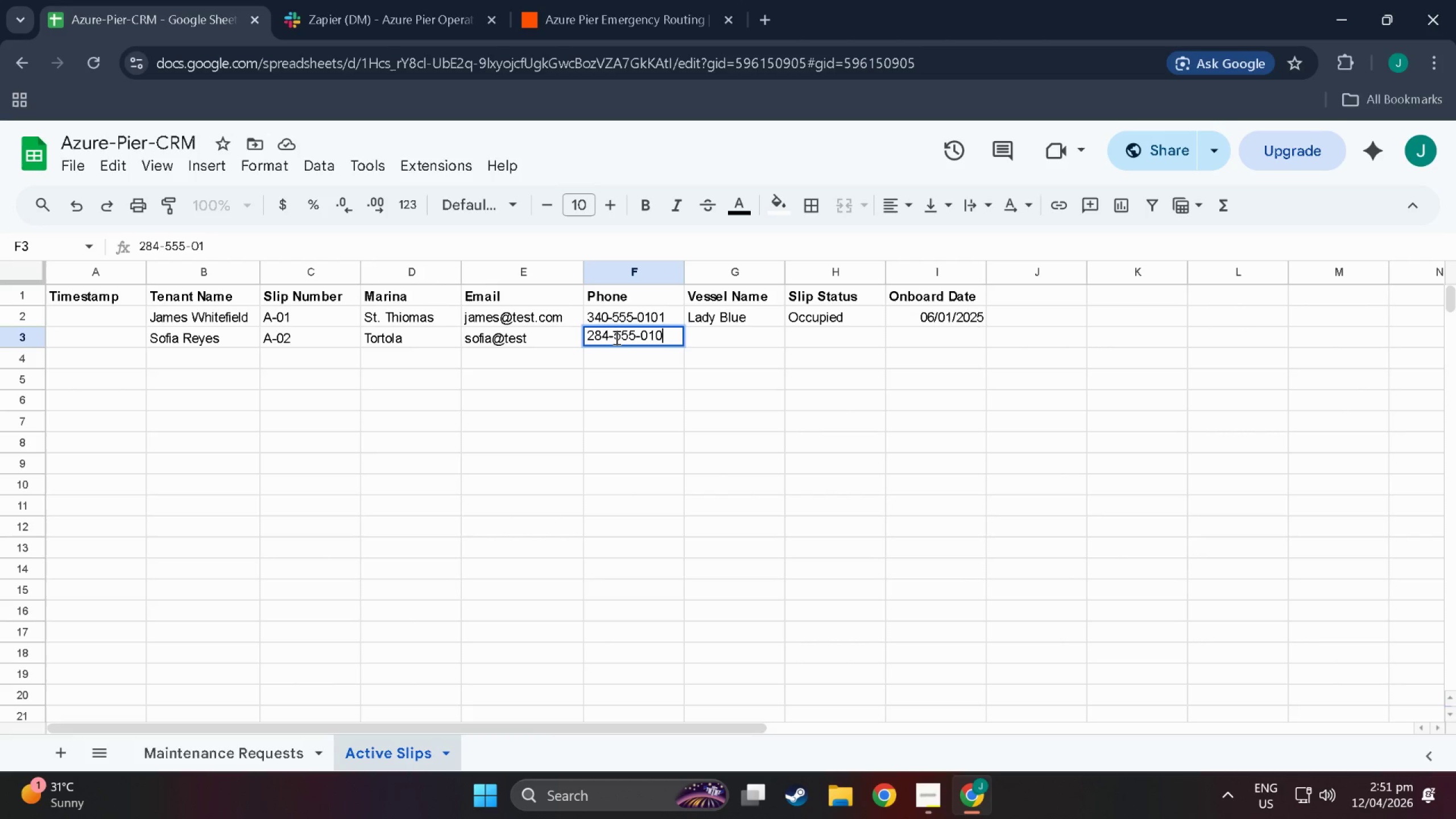 
key(Numpad0)
 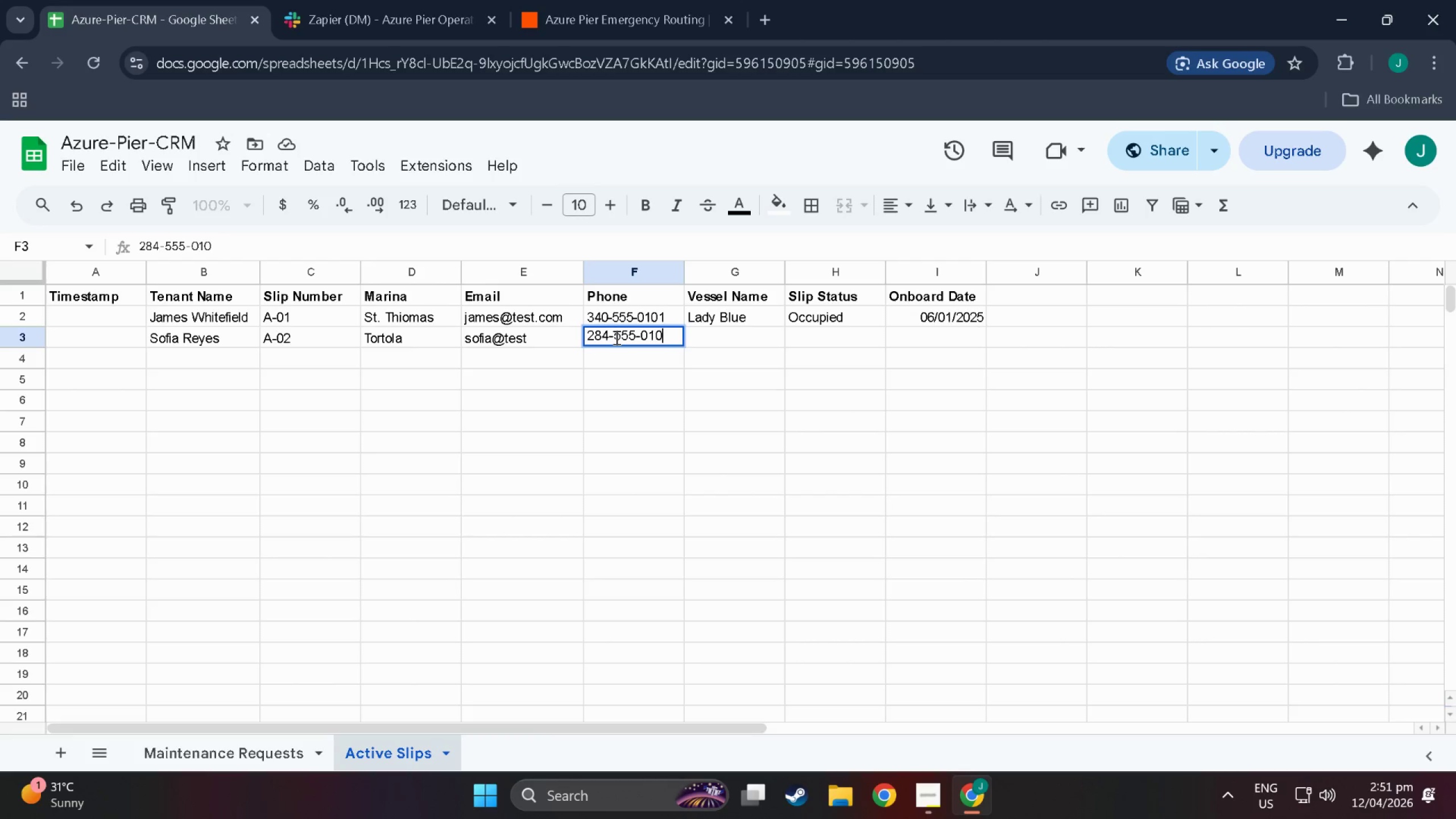 
key(Numpad2)
 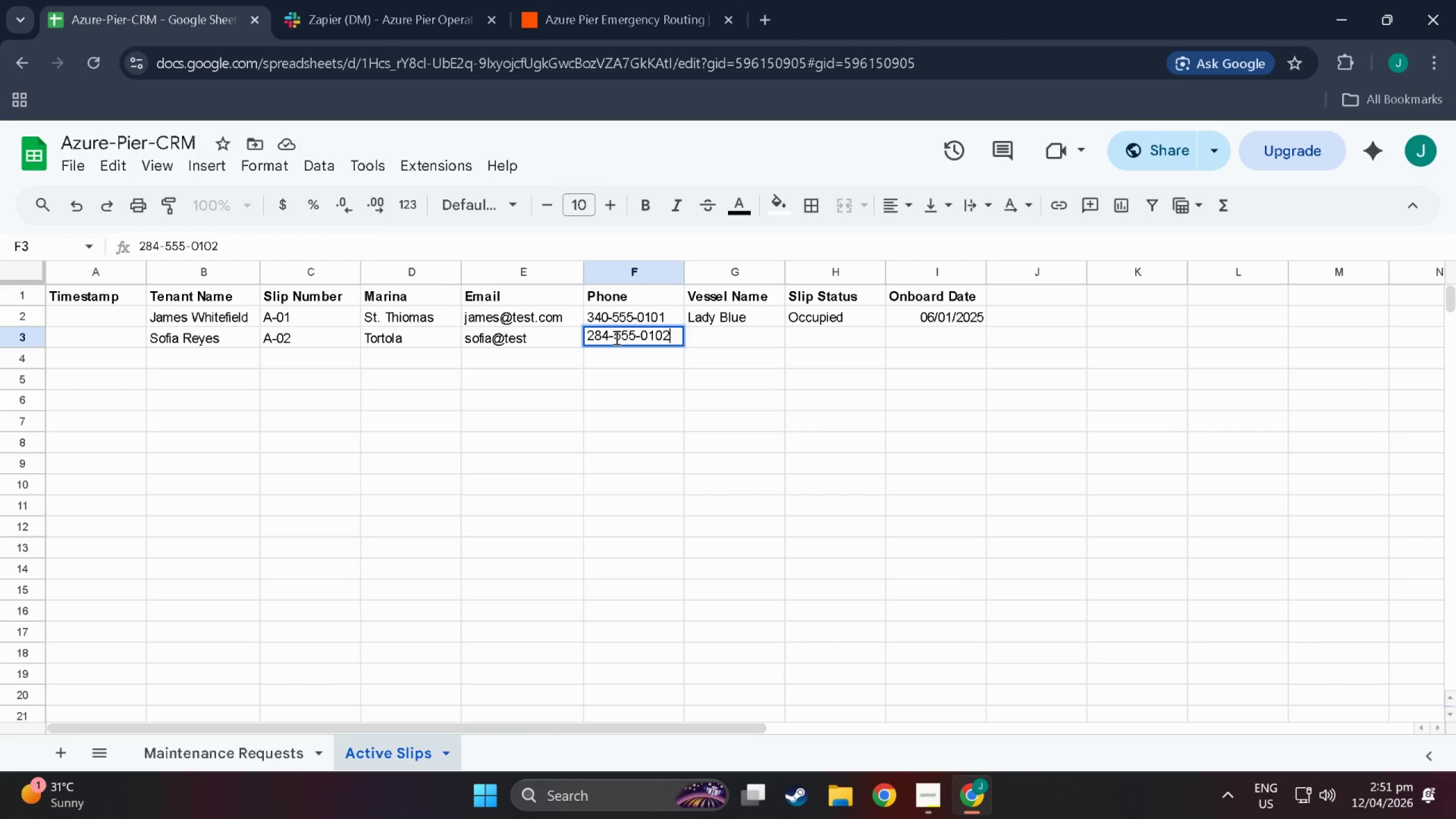 
key(Tab)
 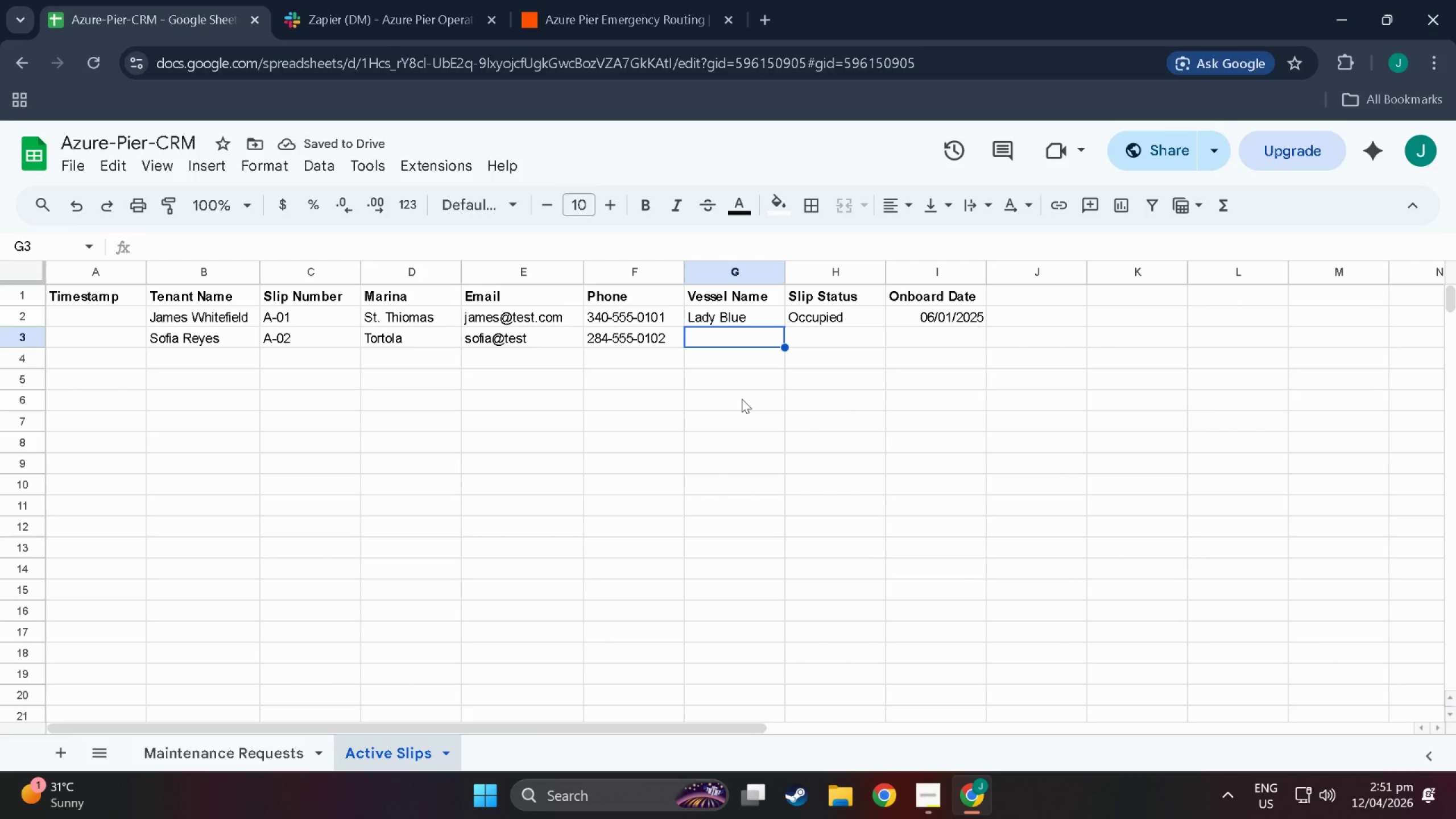 
double_click([731, 341])
 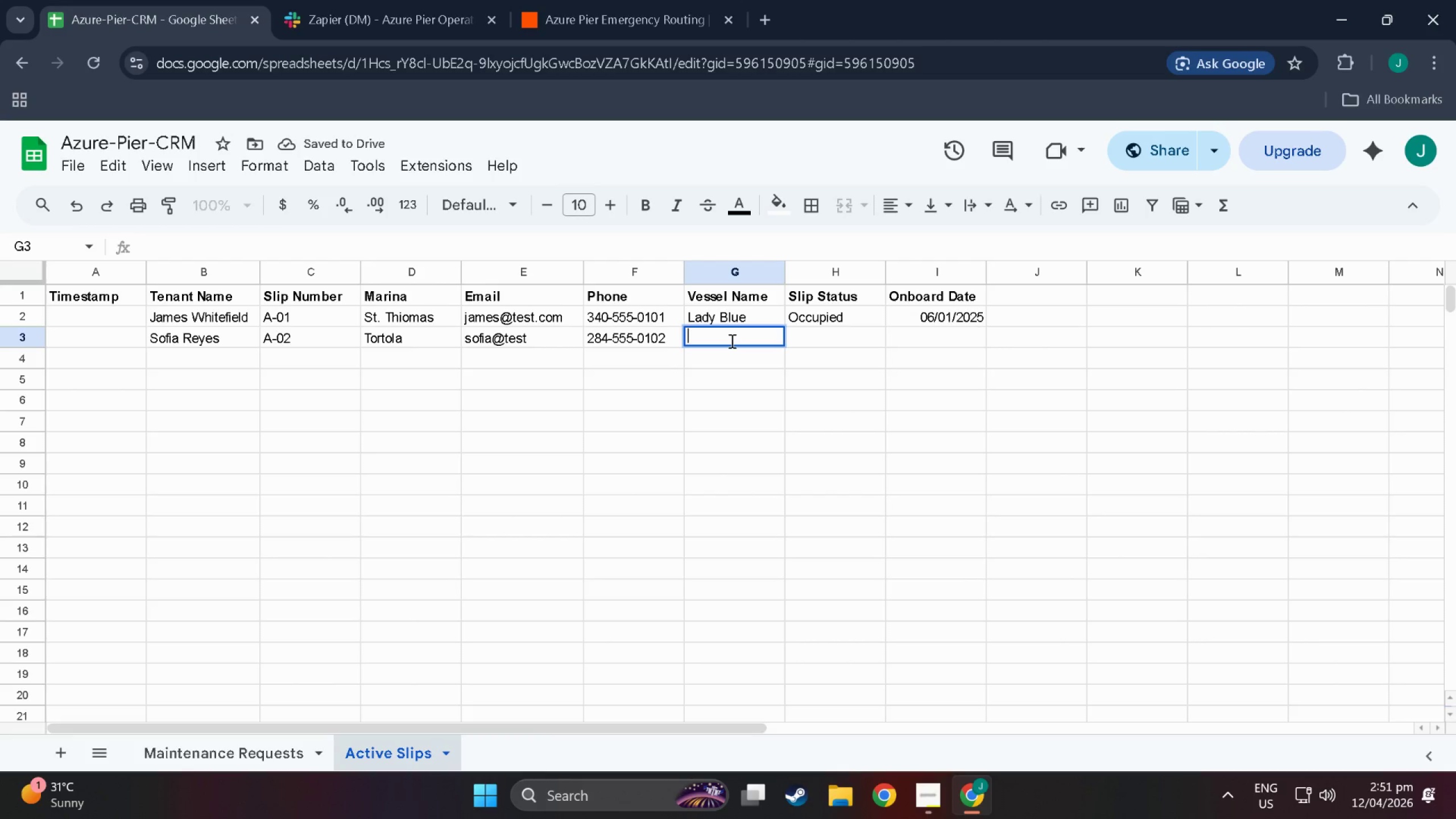 
type(Soleil)
key(Tab)
type(Occu)
key(Tab)
 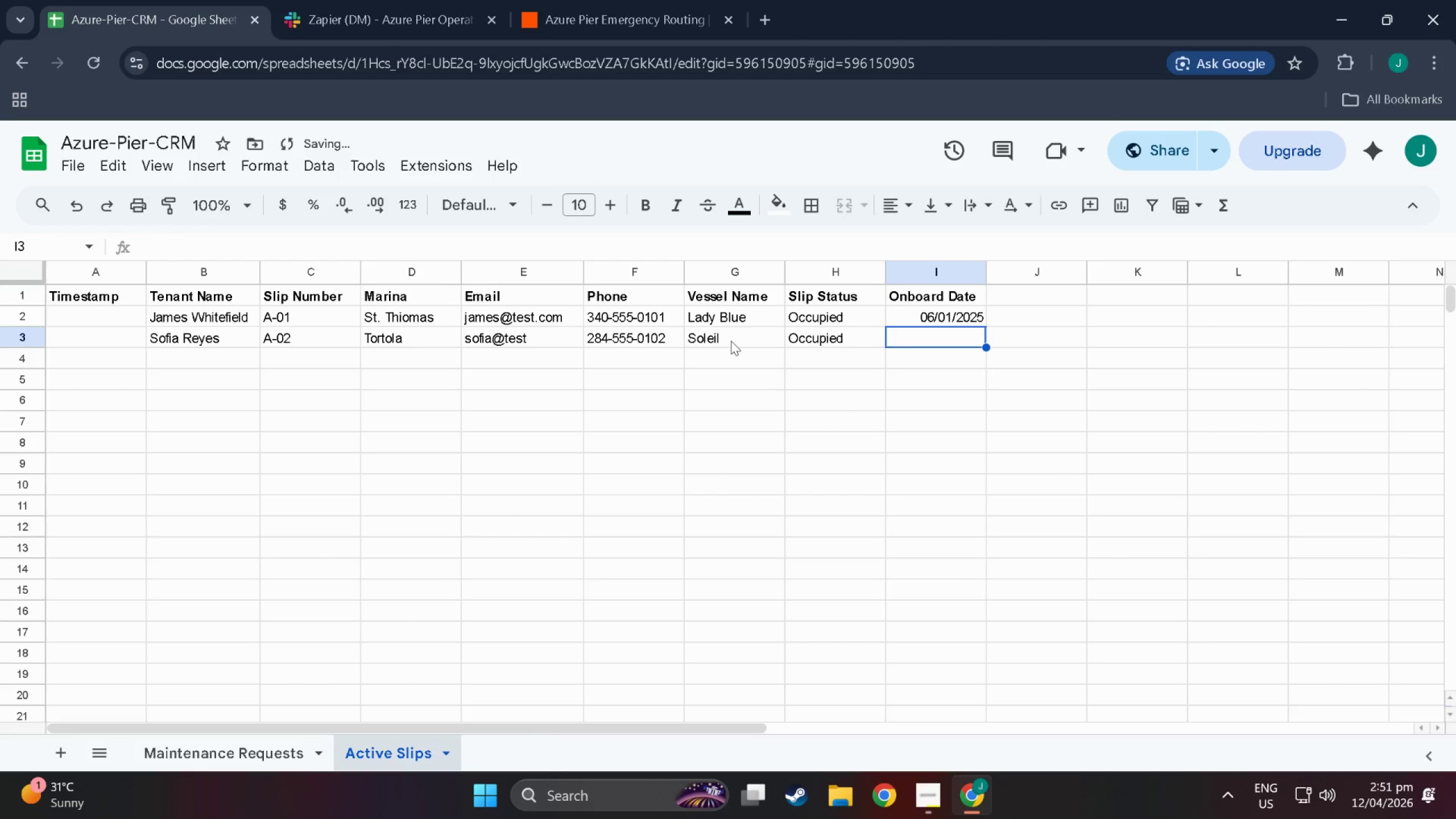 
key(Numpad0)
 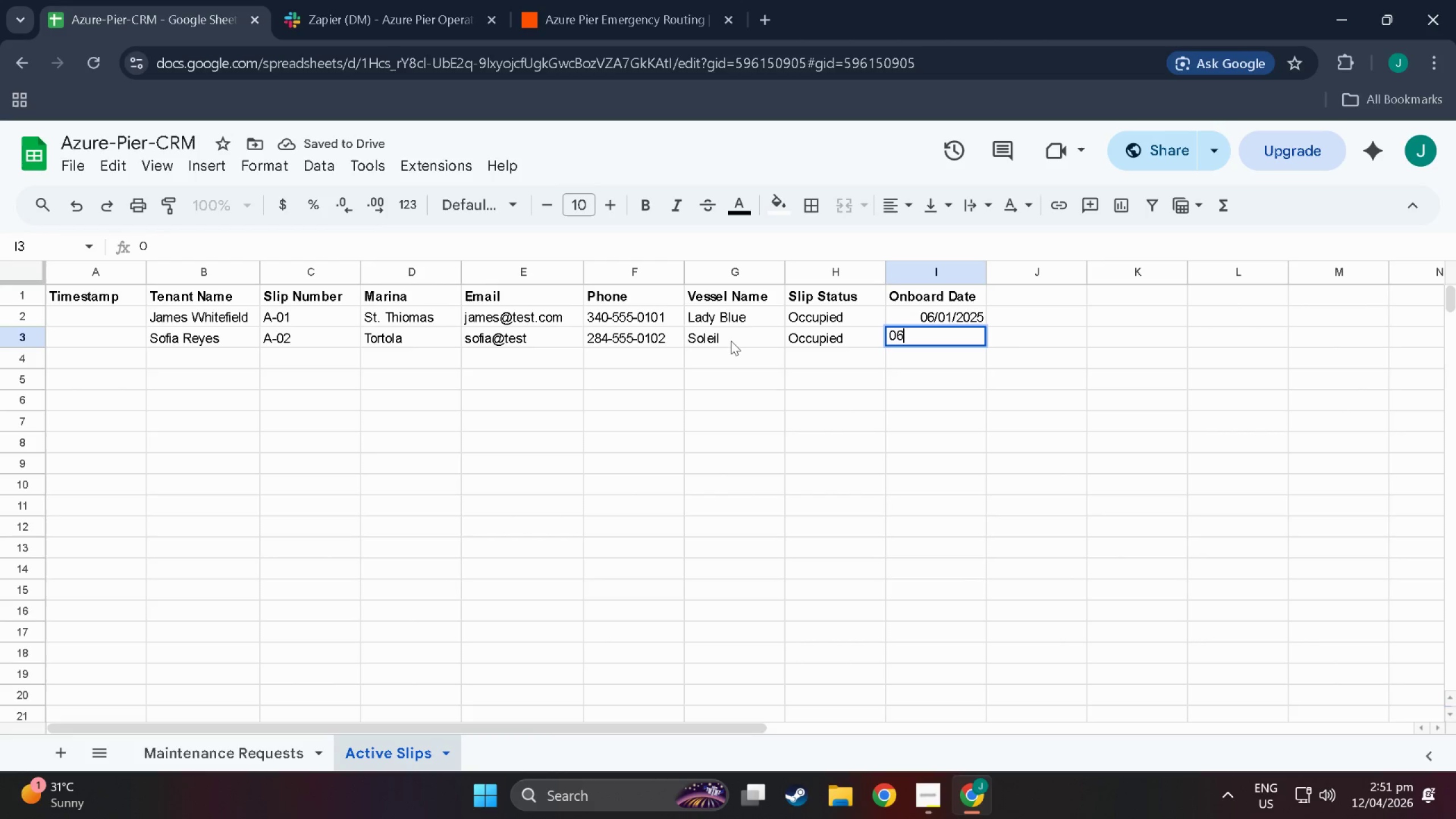 
key(Numpad6)
 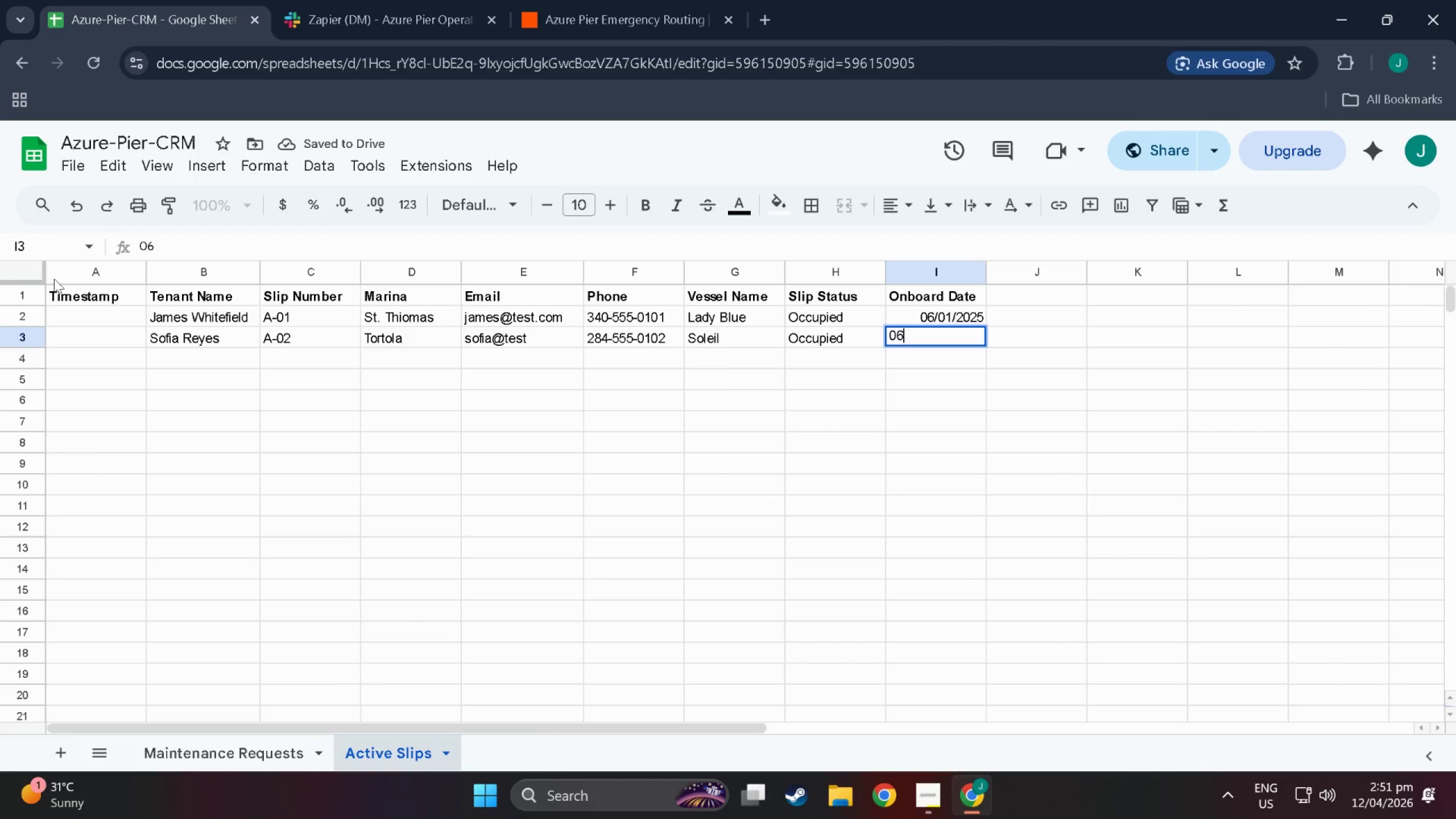 
left_click([92, 274])
 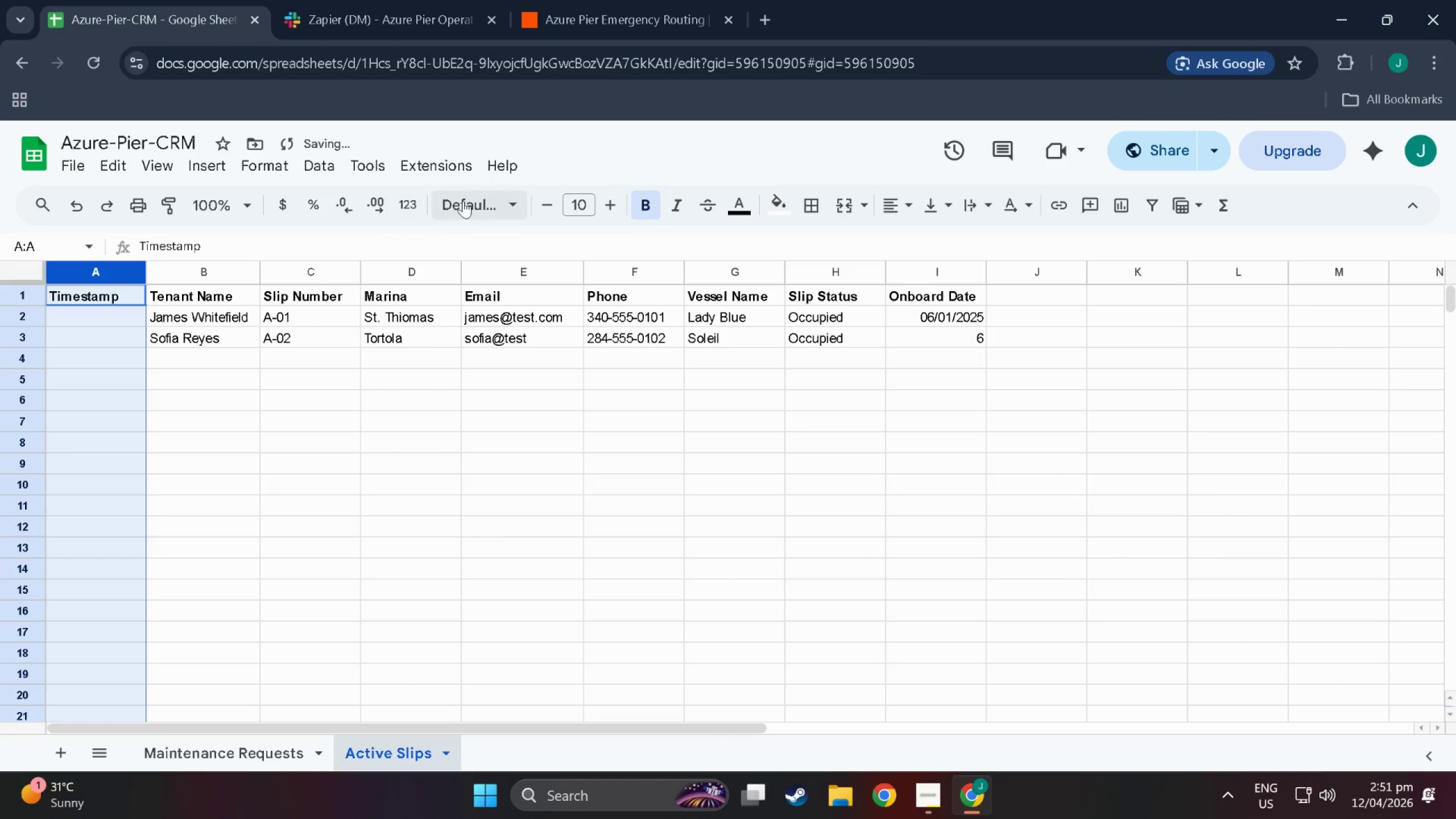 
left_click([413, 203])
 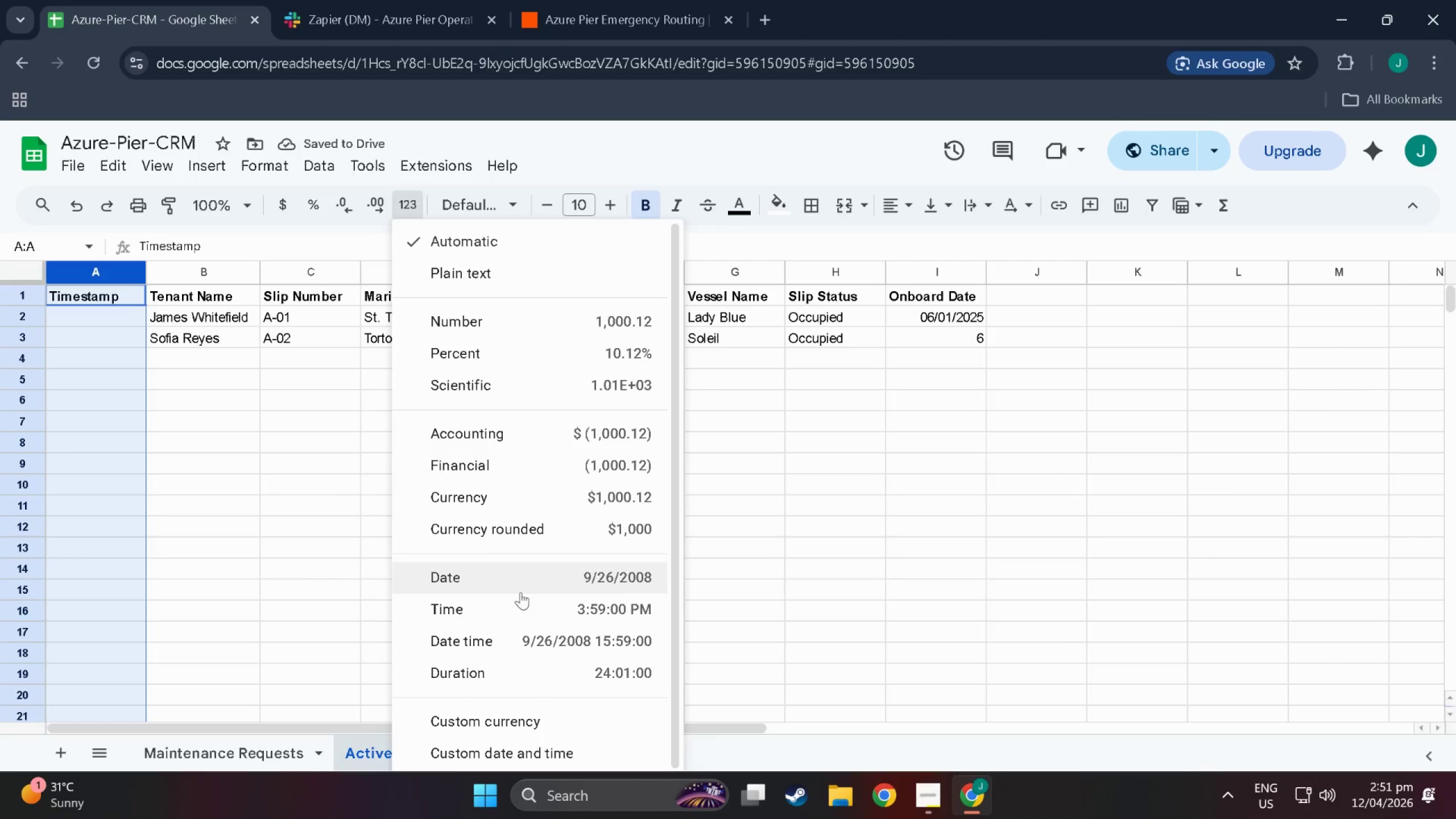 
left_click([522, 637])
 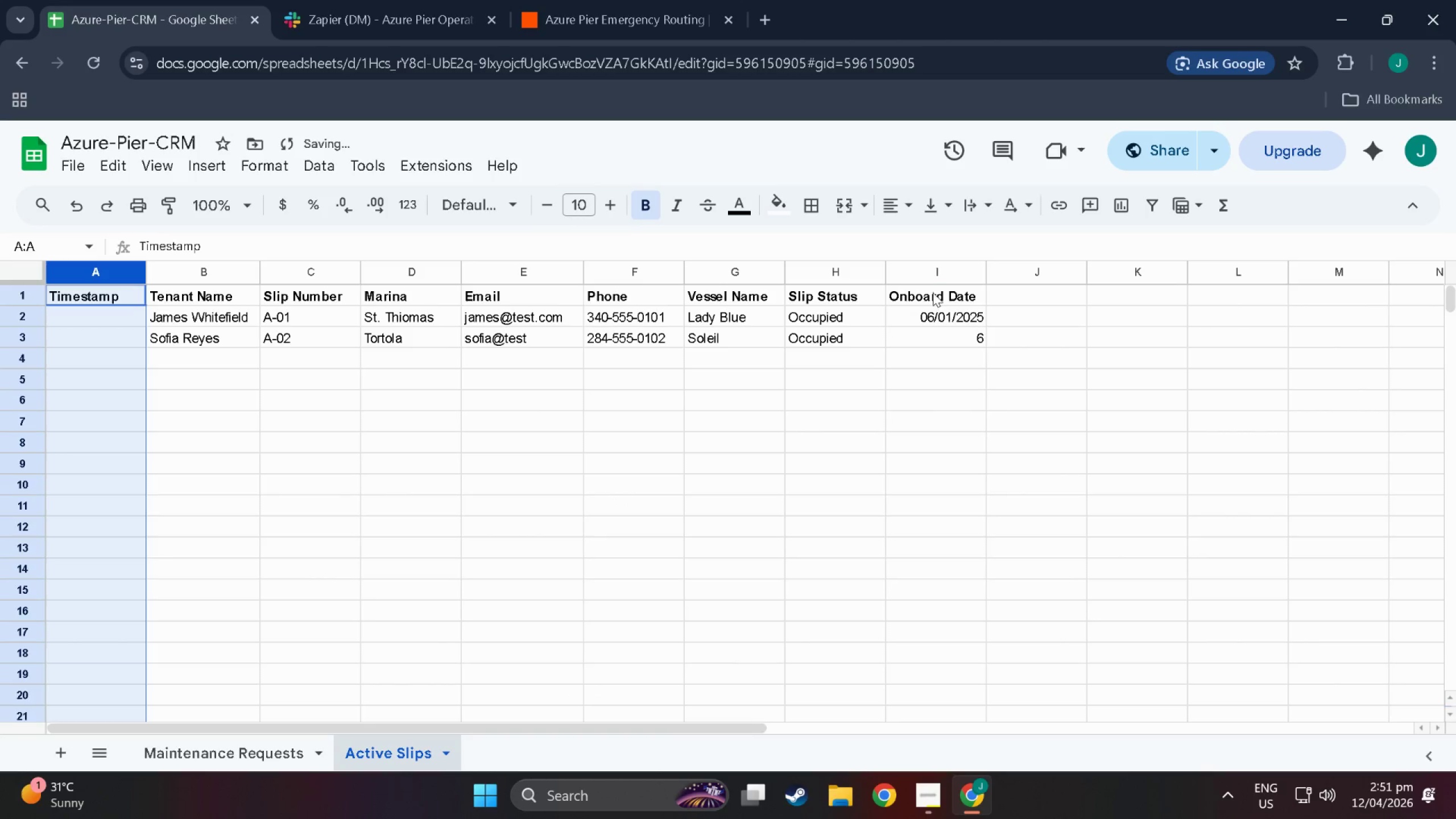 
left_click([934, 288])
 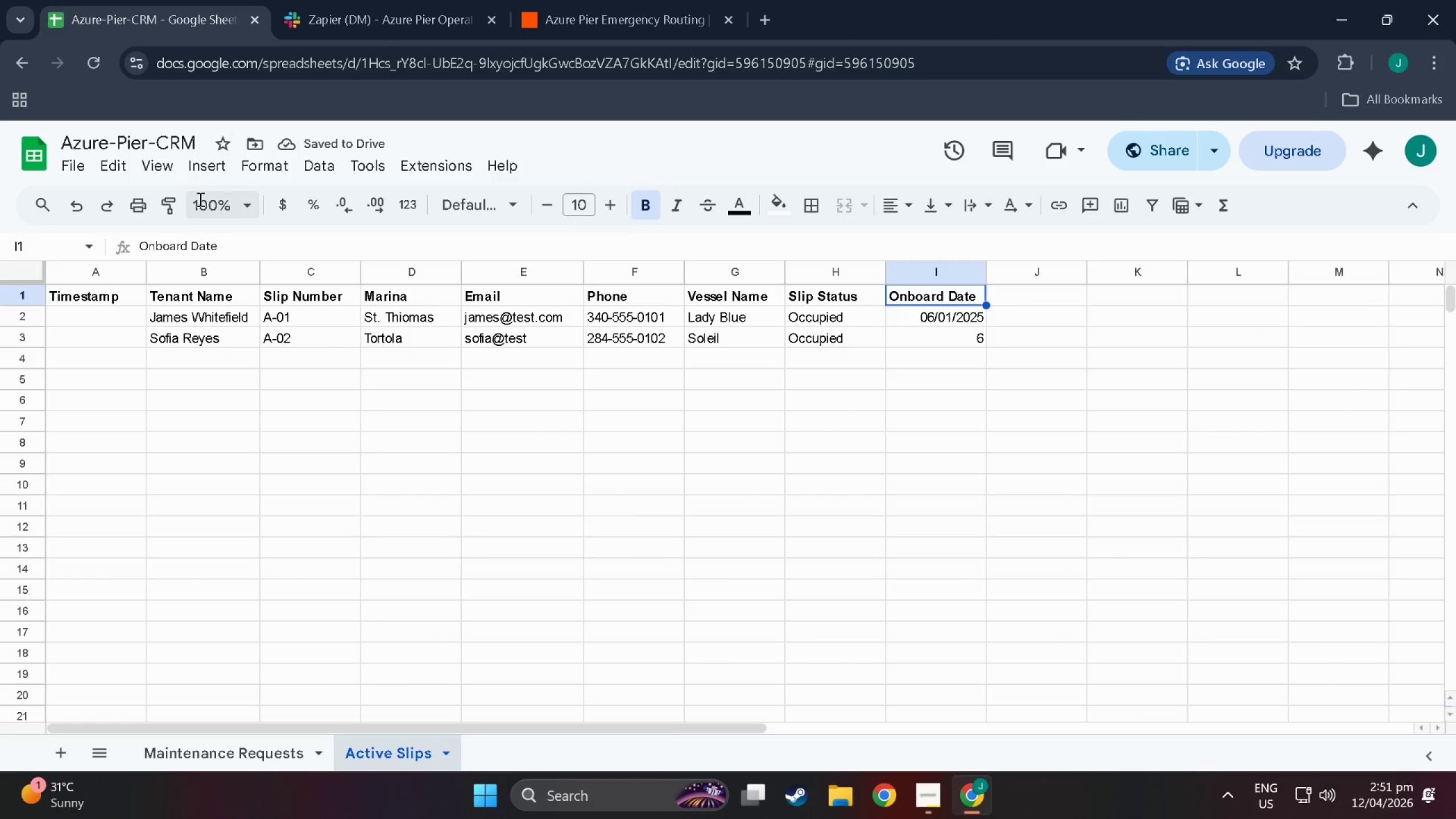 
left_click([413, 204])
 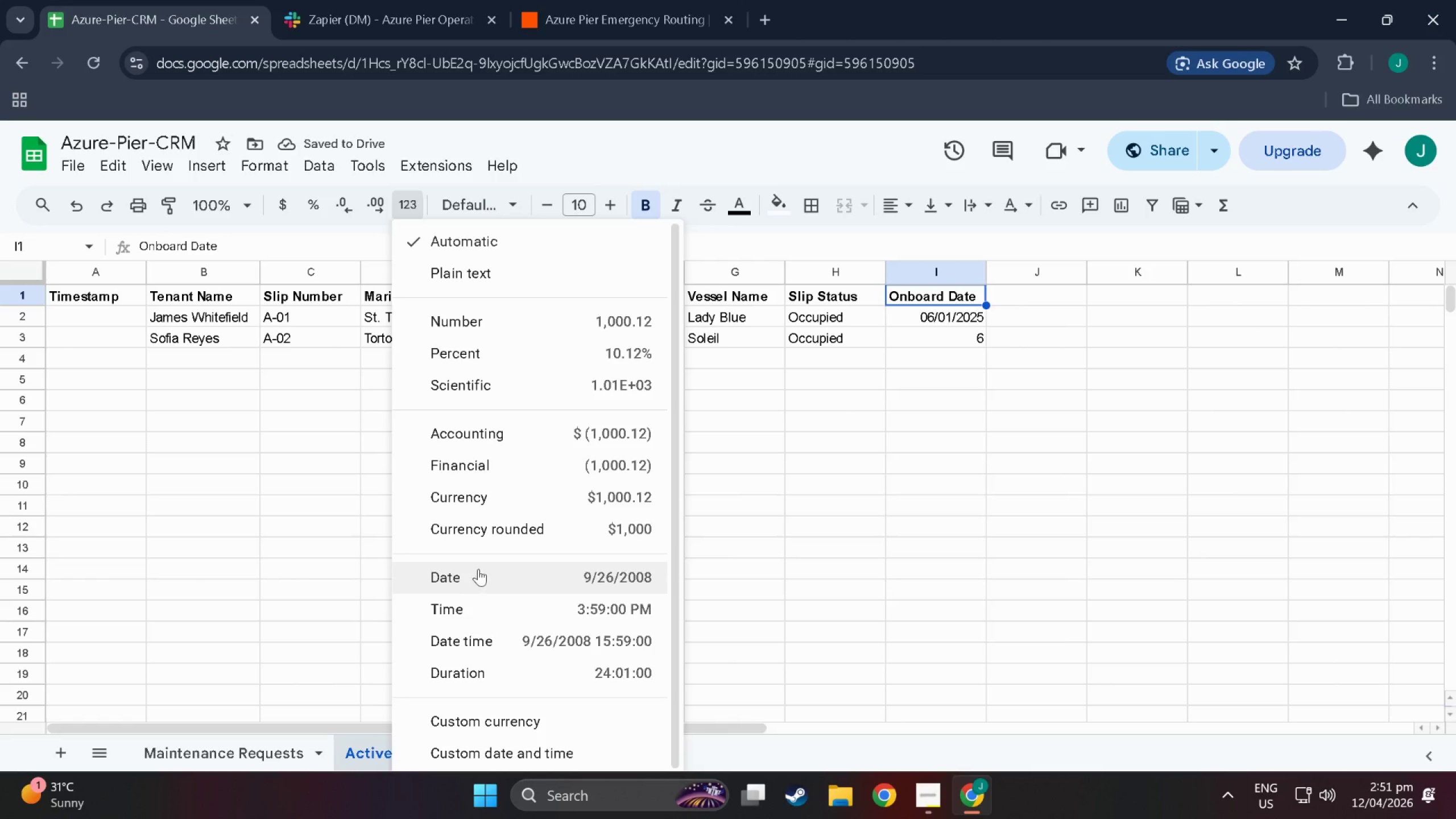 
left_click([478, 568])
 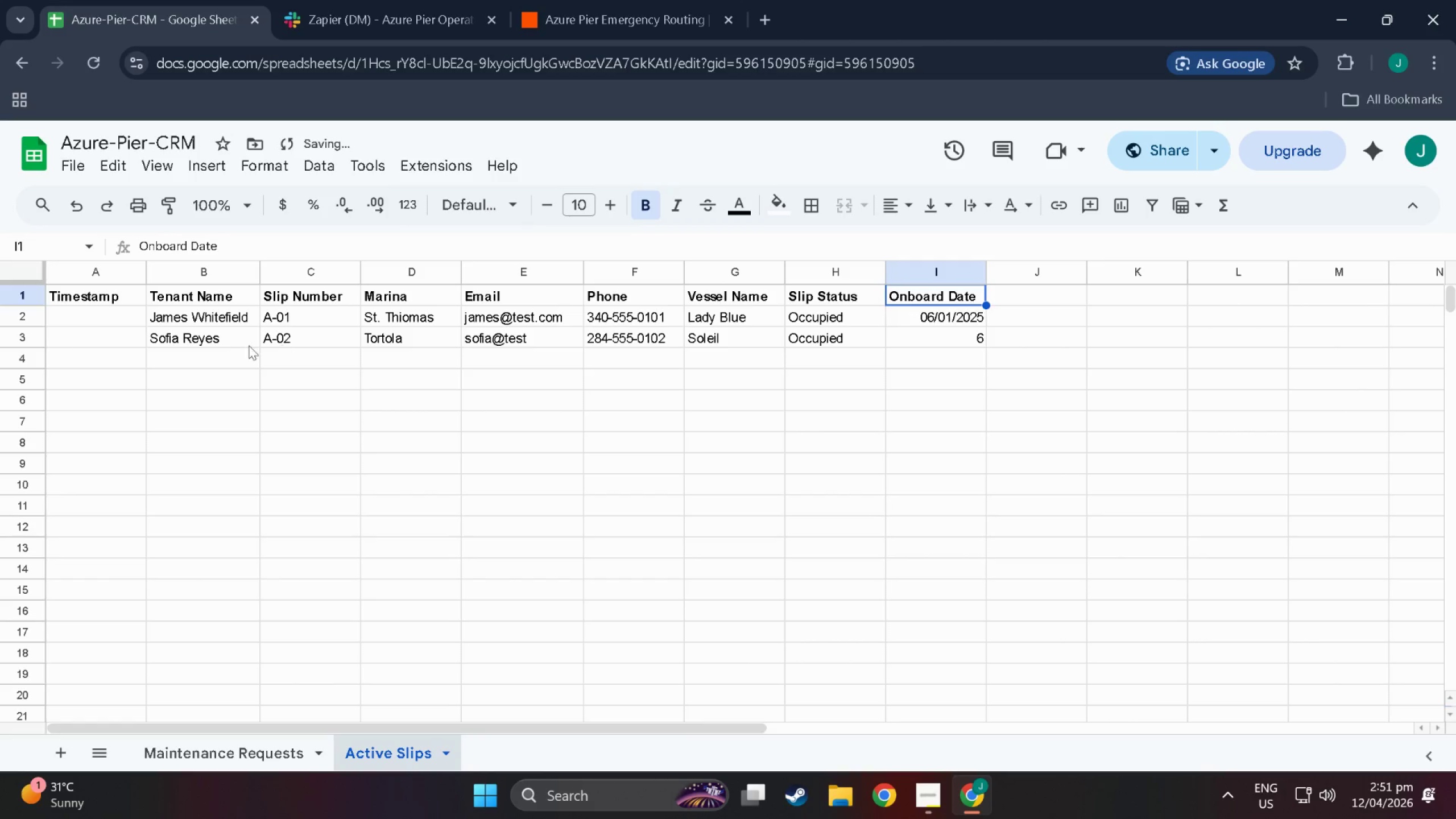 
left_click([181, 351])
 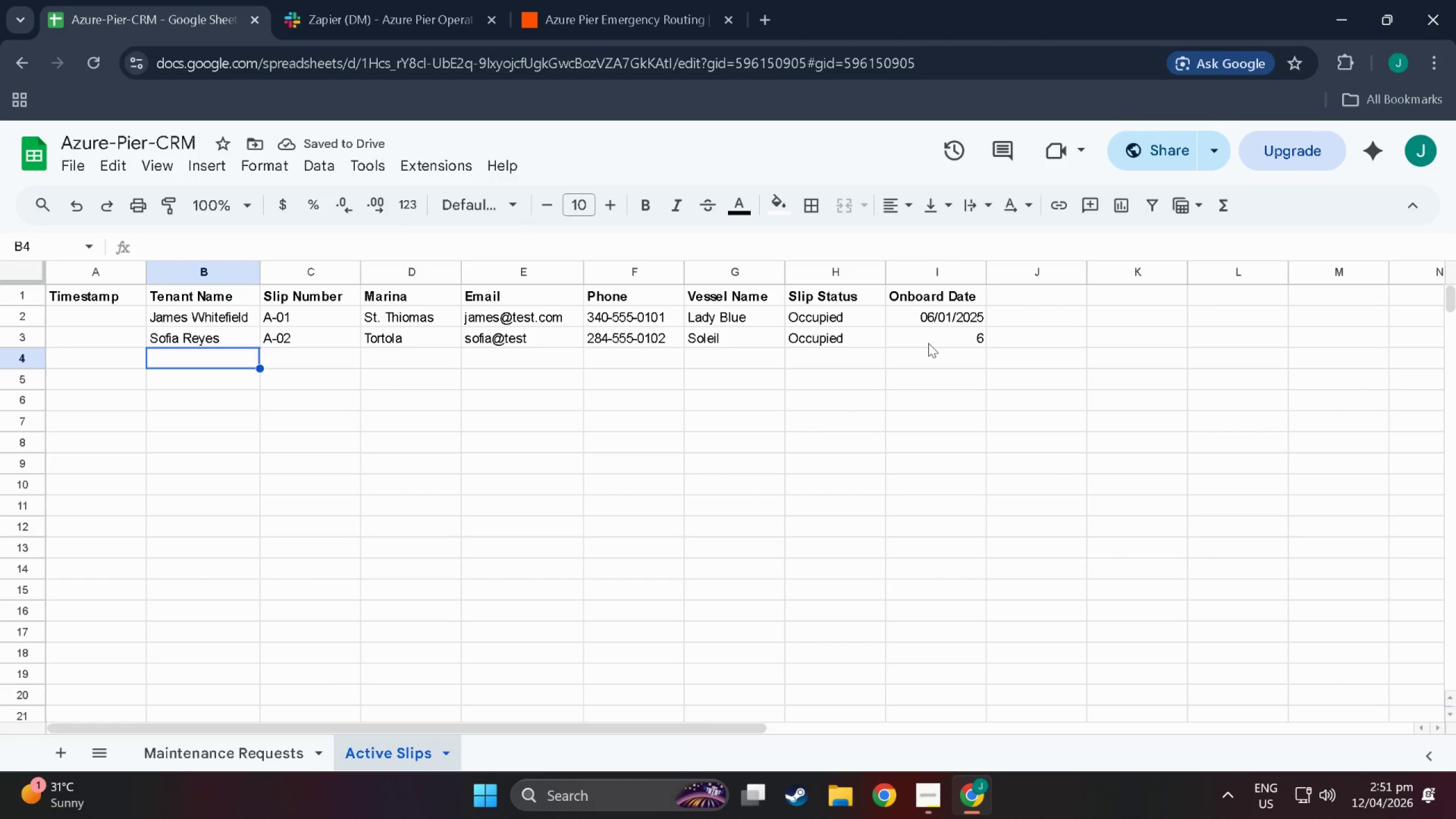 
double_click([928, 342])
 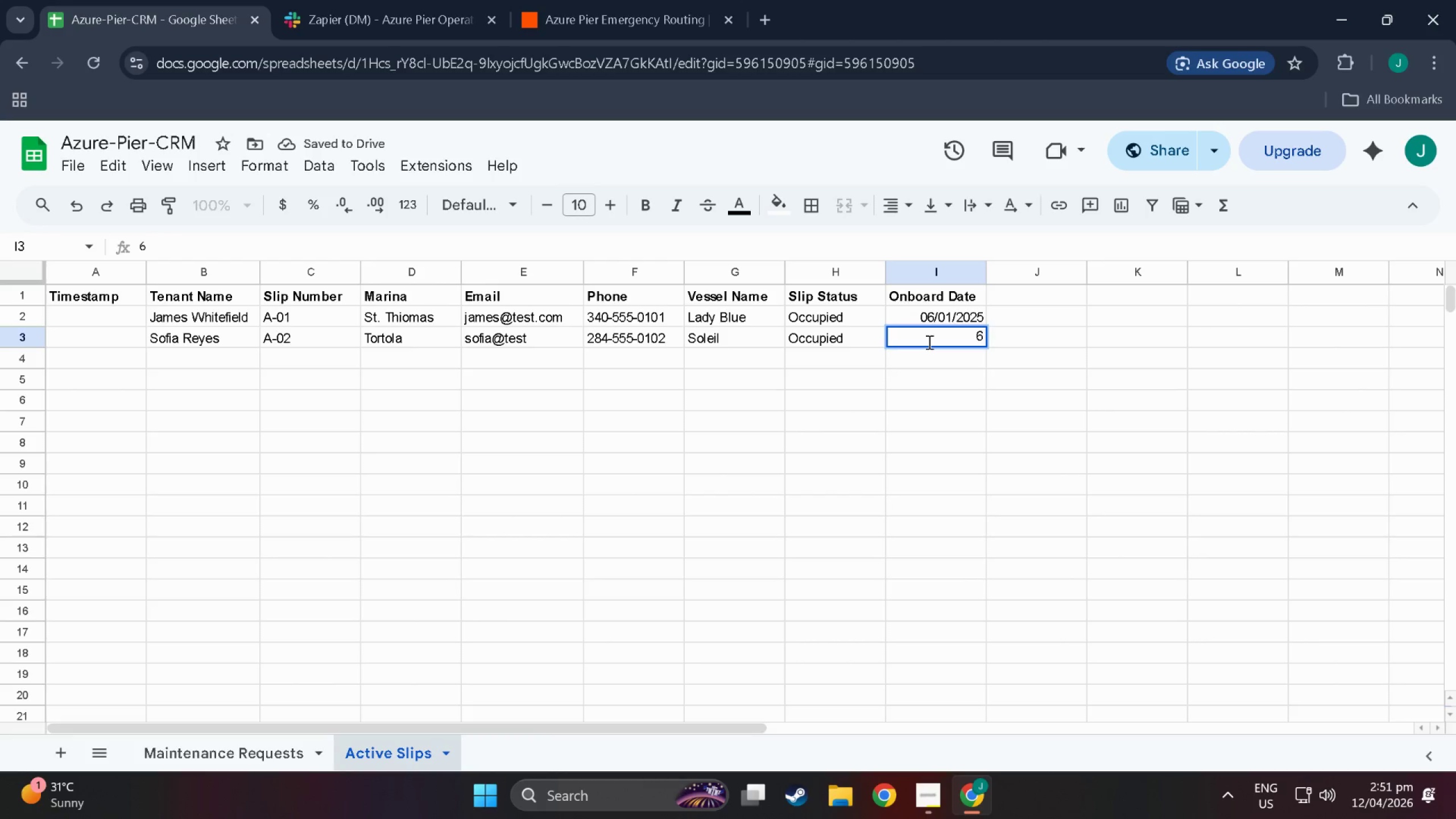 
key(Backspace)
 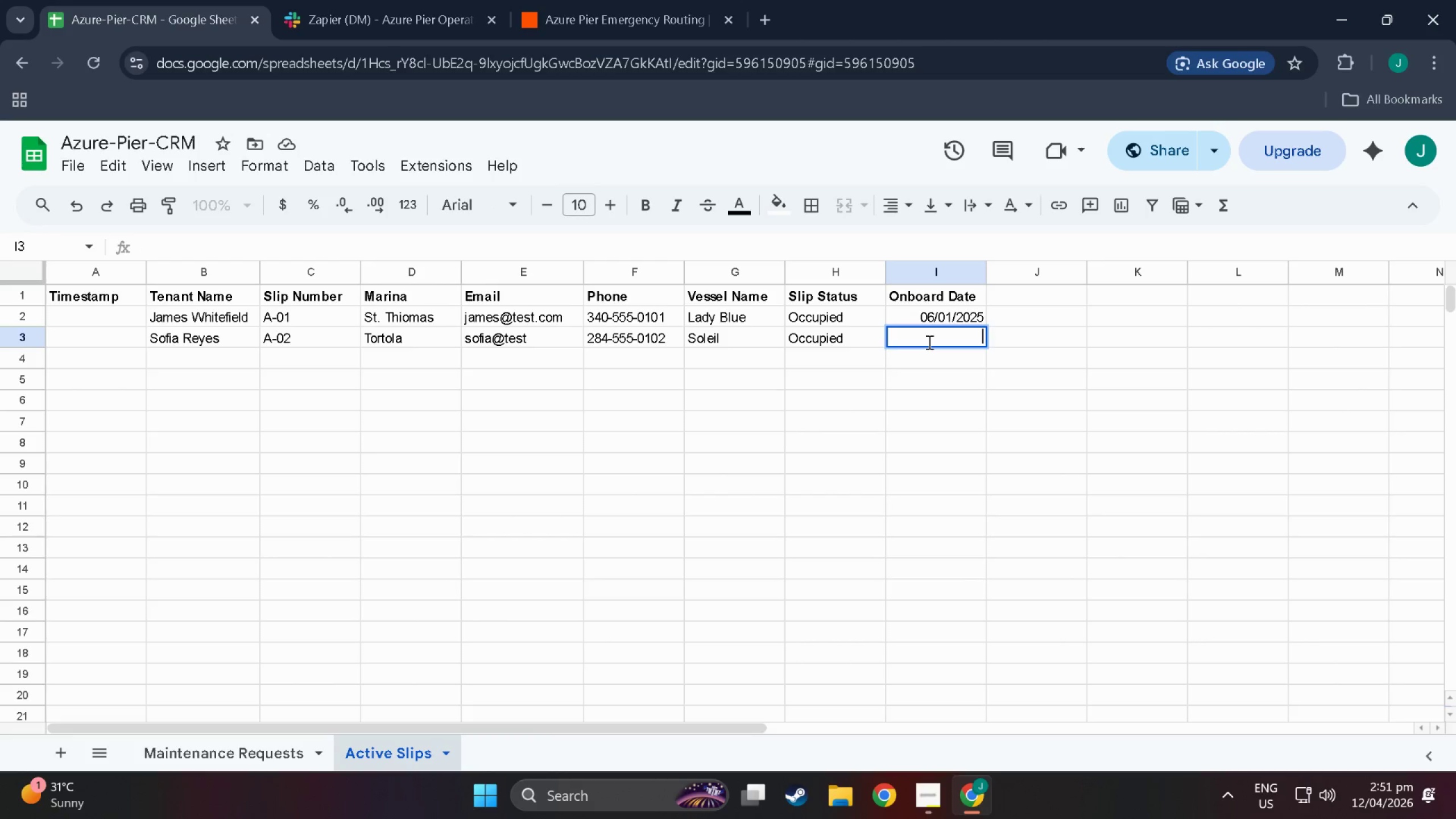 
key(Numpad0)
 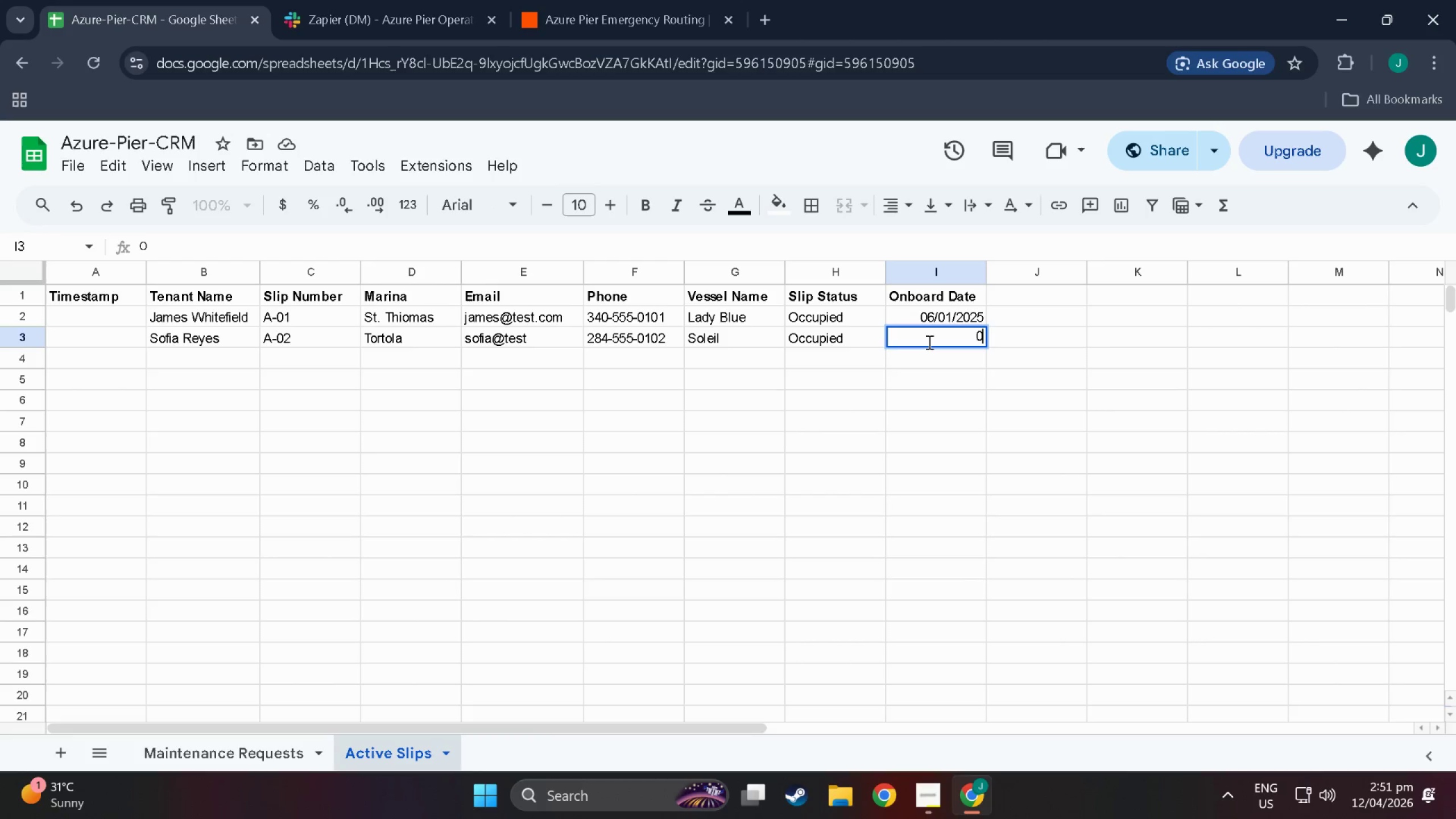 
key(Numpad6)
 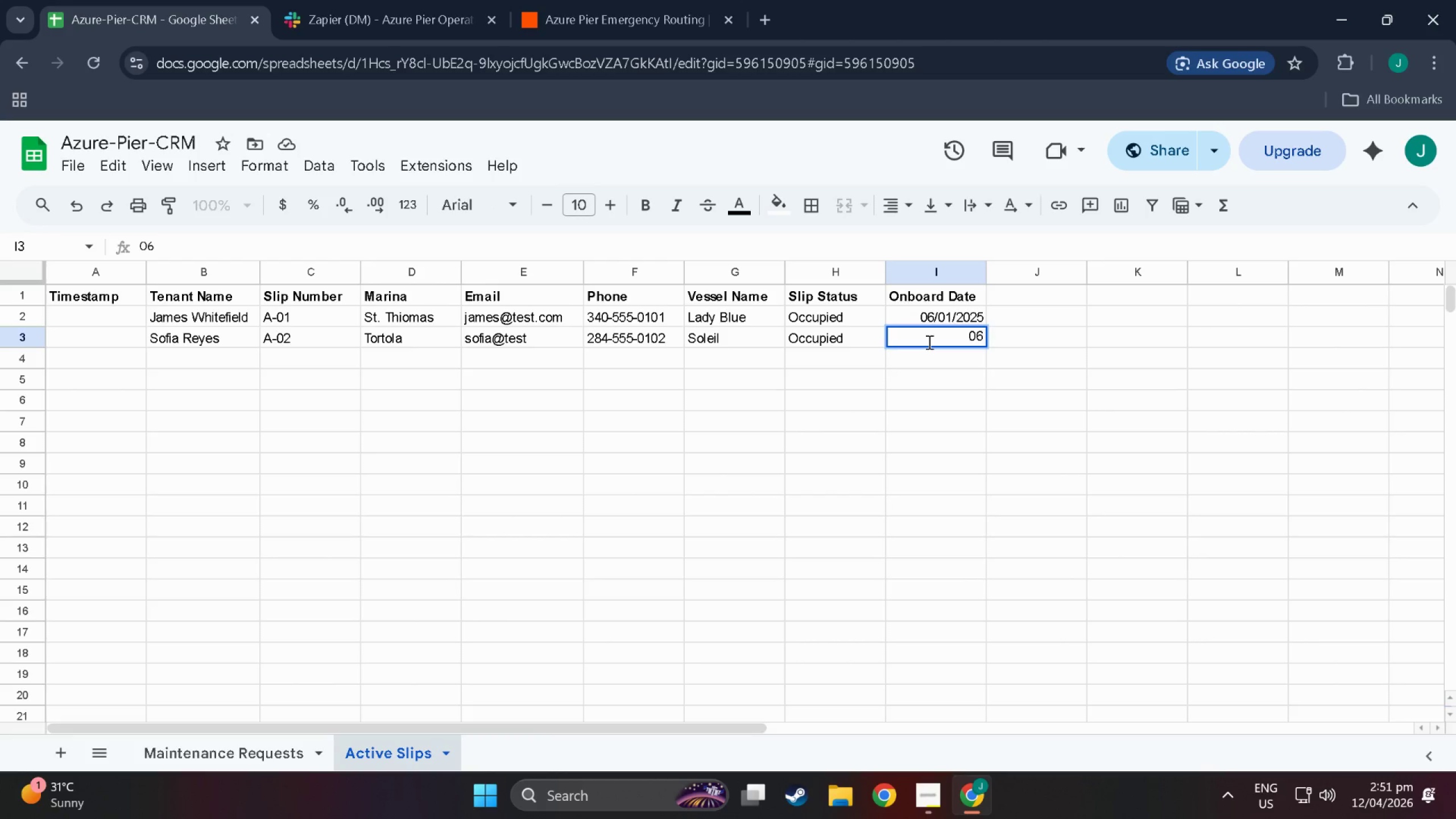 
key(NumpadDivide)
 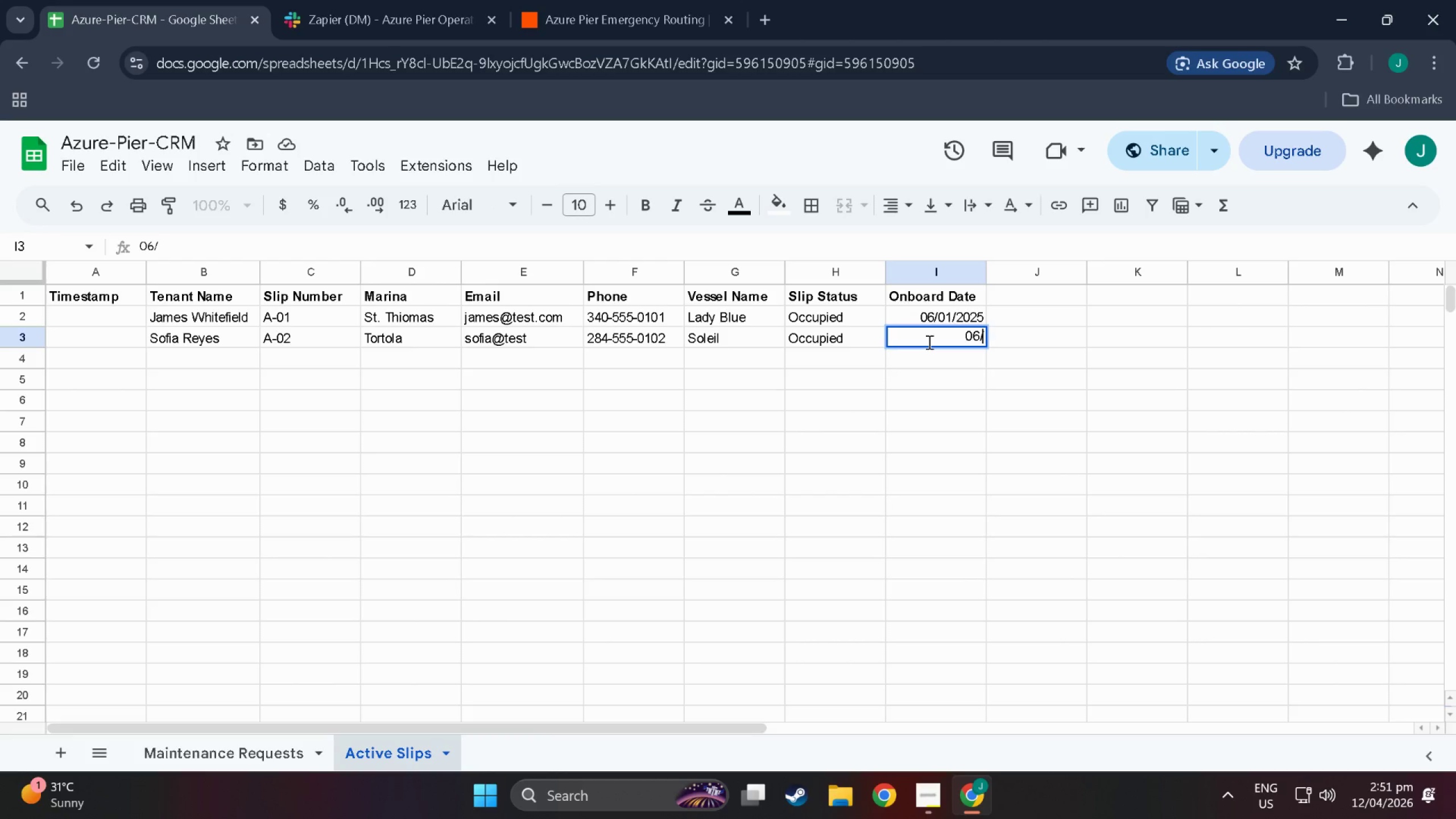 
key(Numpad0)
 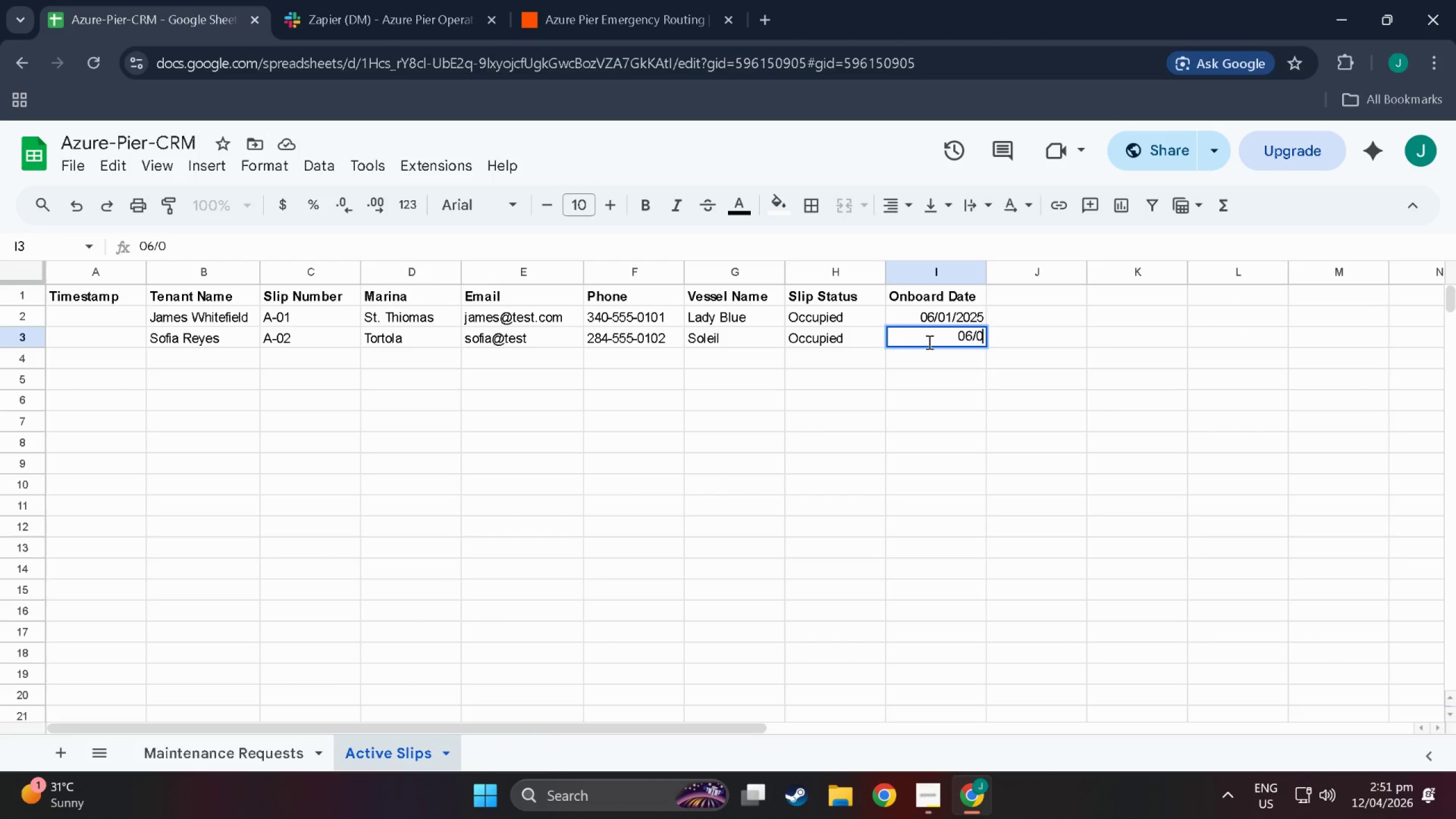 
key(Numpad3)
 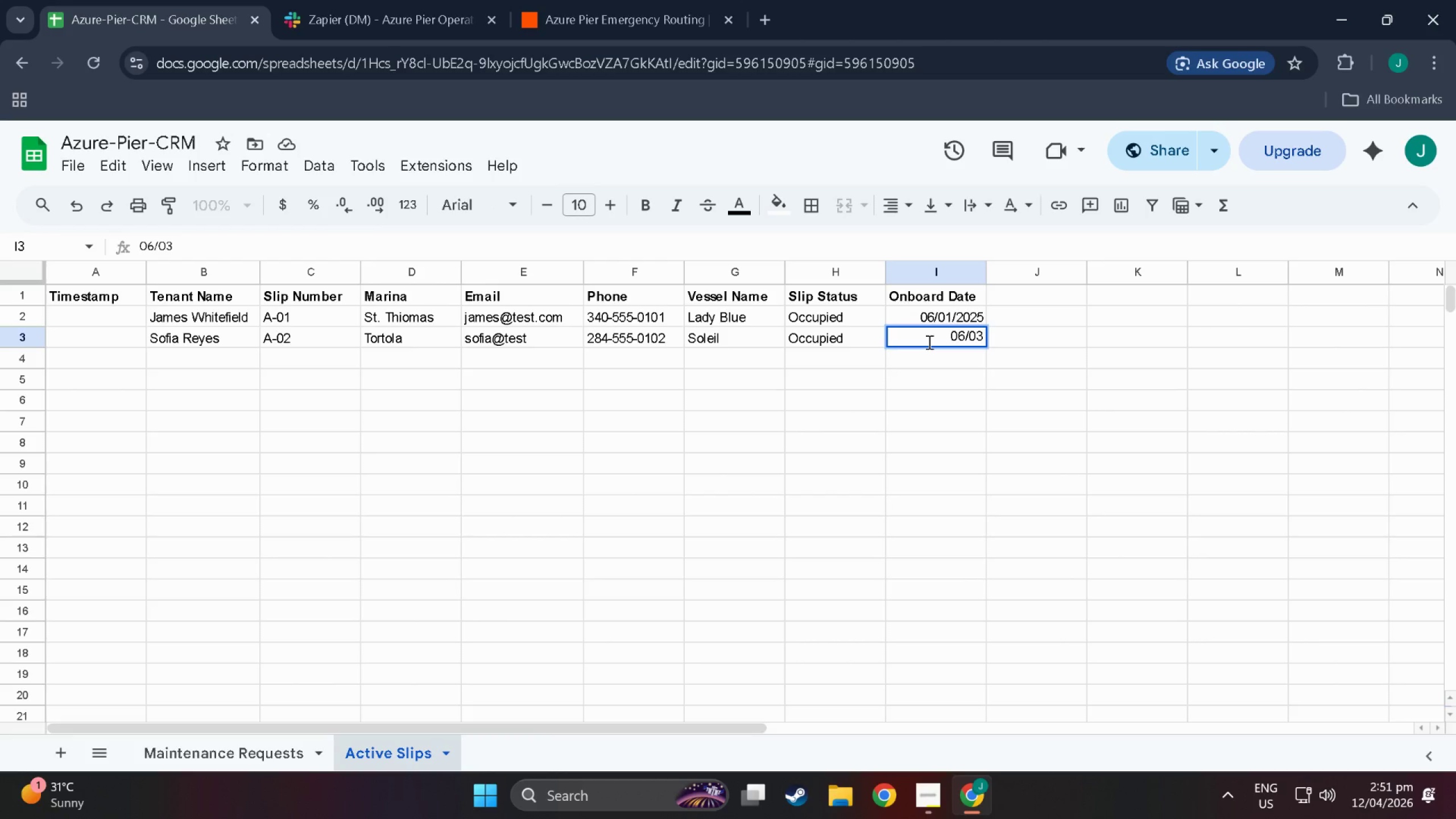 
key(NumpadDivide)
 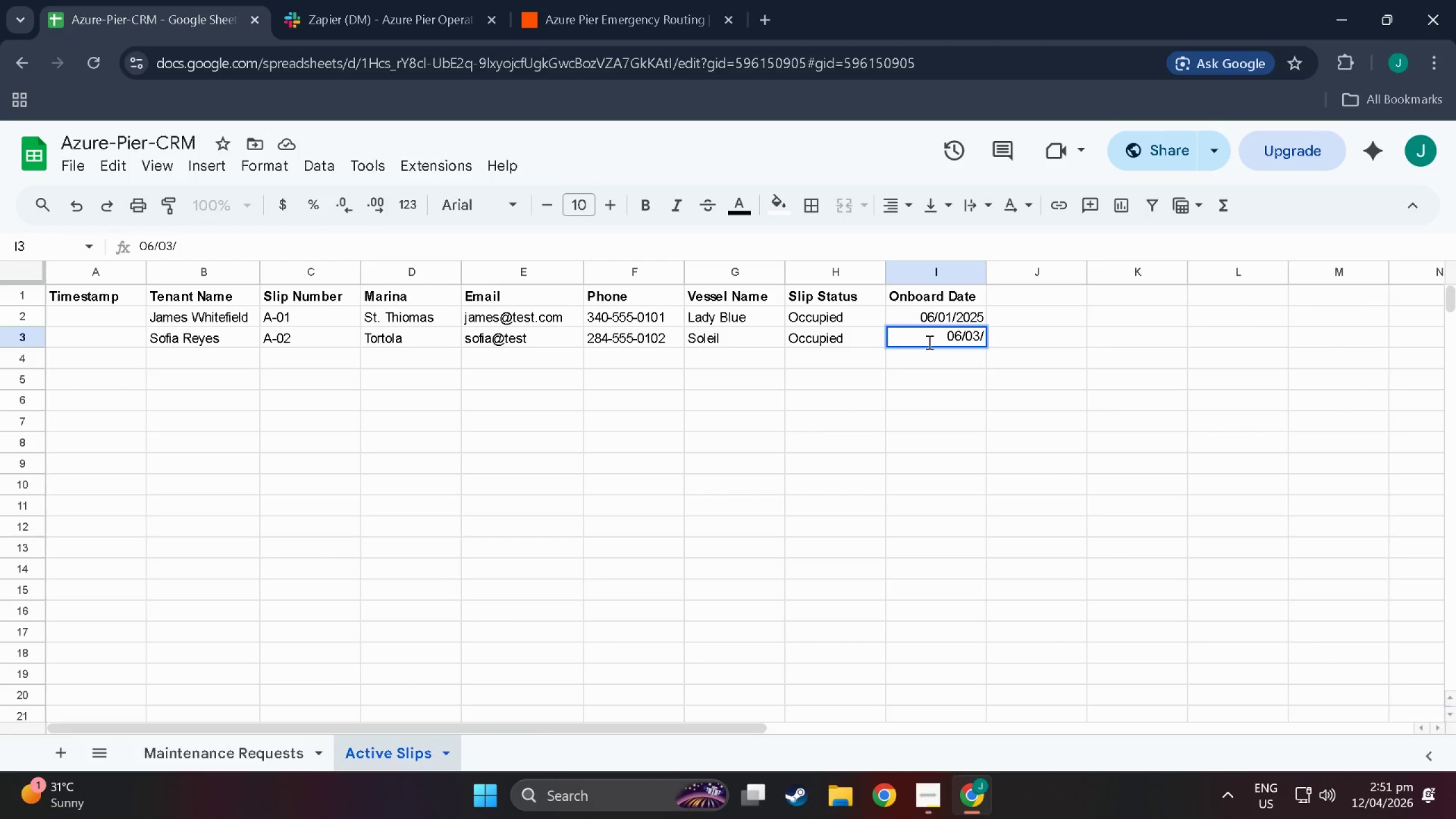 
key(Numpad2)
 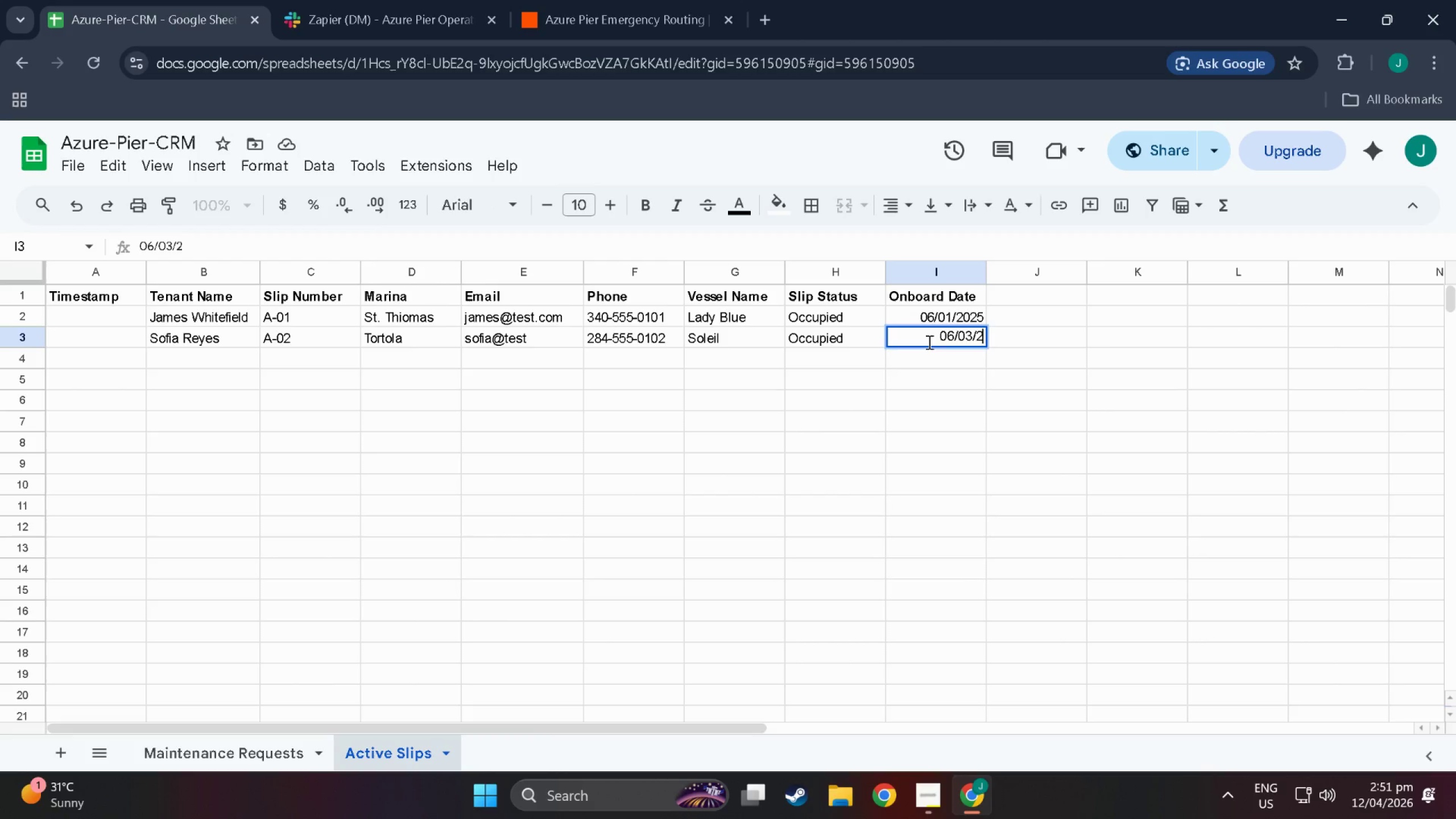 
key(Numpad0)
 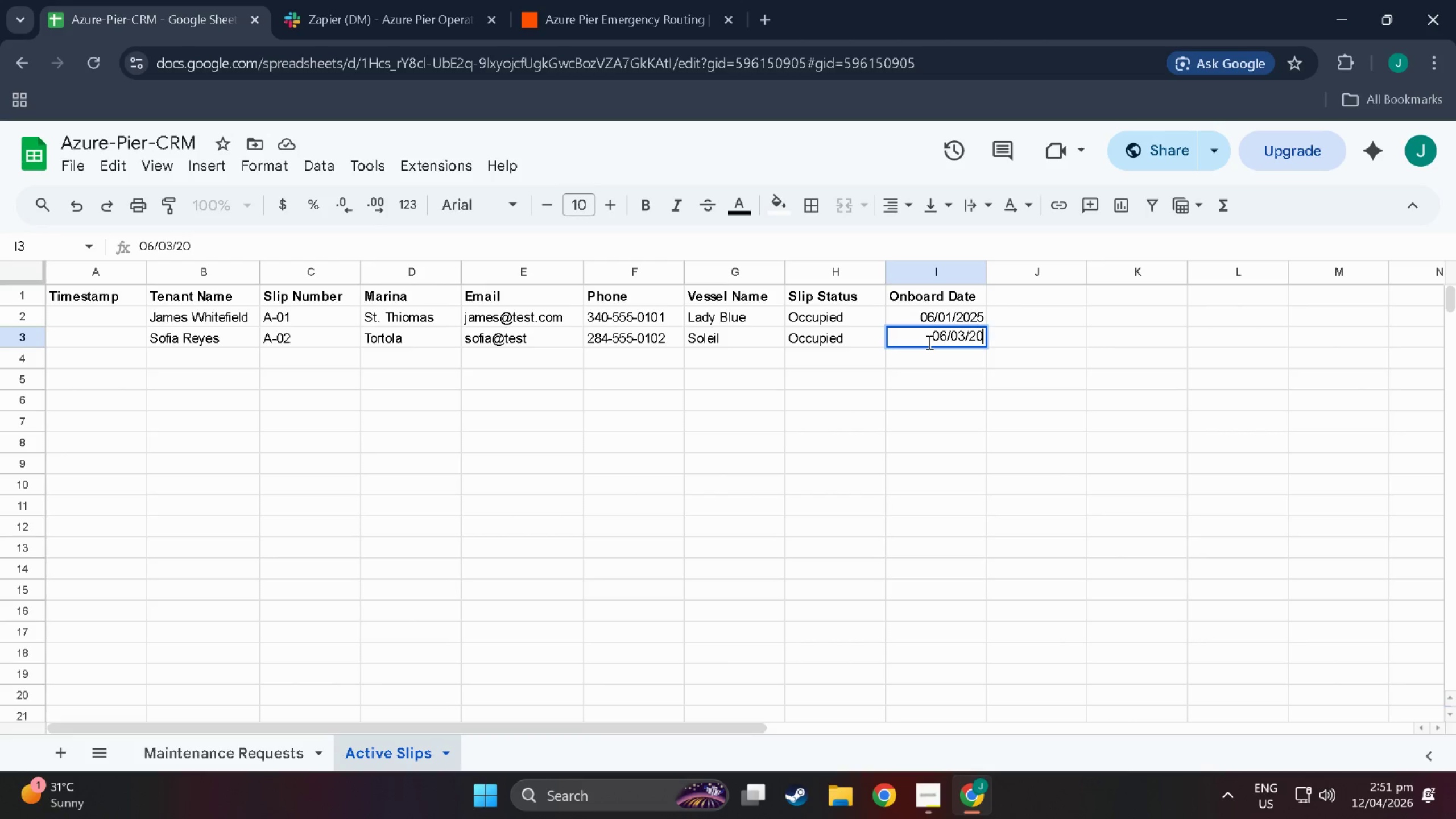 
key(Backspace)
 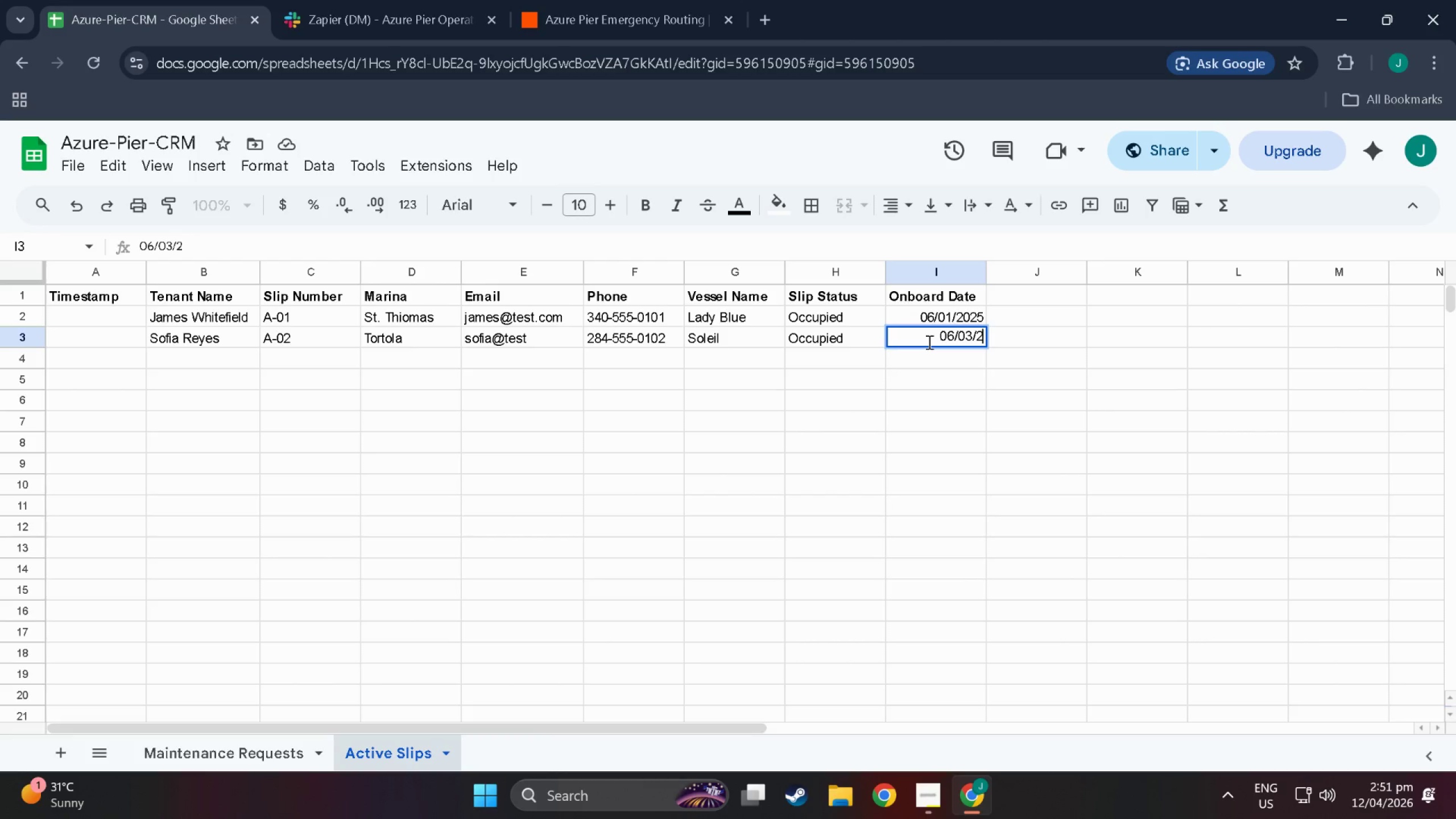 
key(Numpad8)
 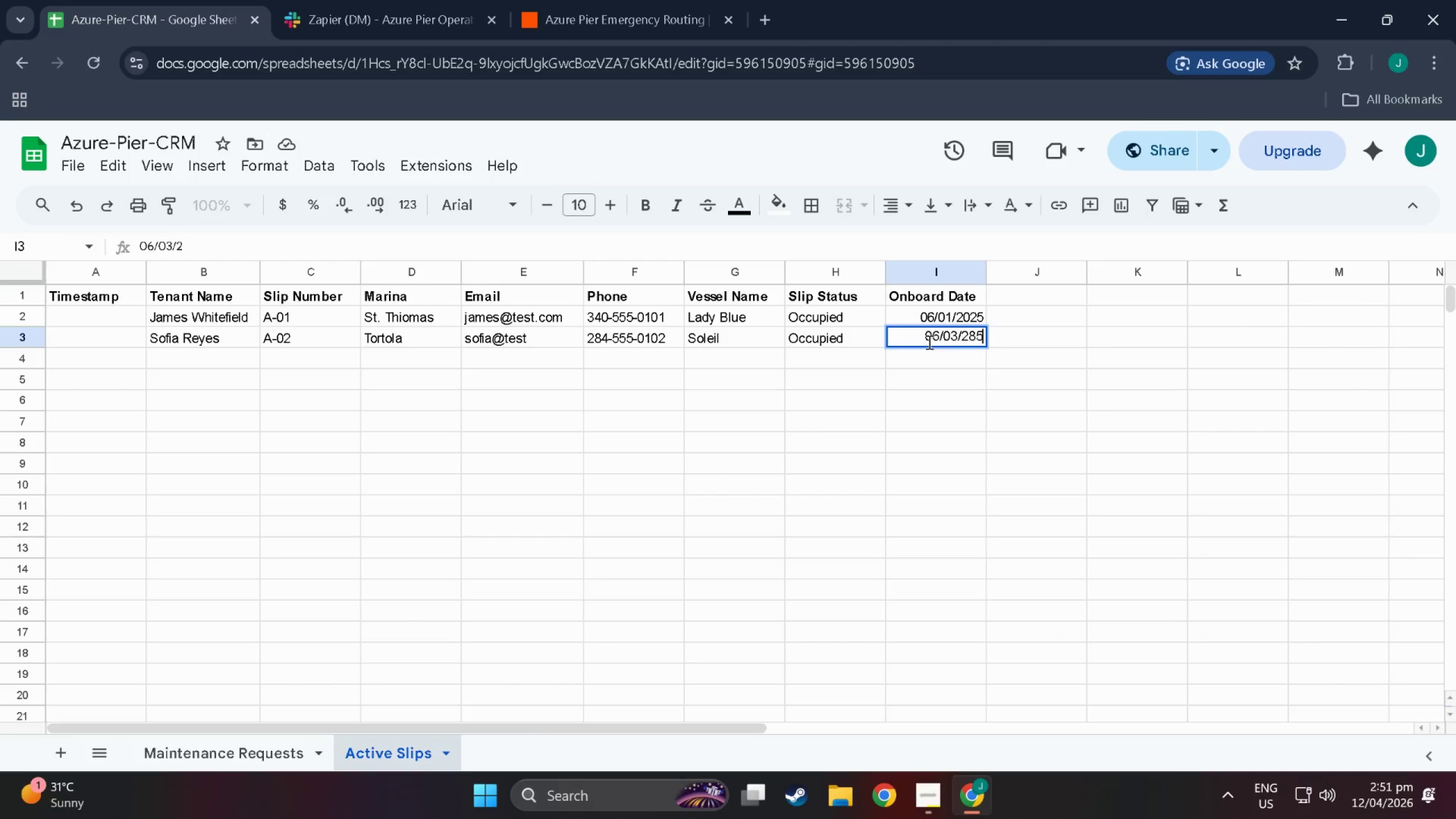 
key(Numpad5)
 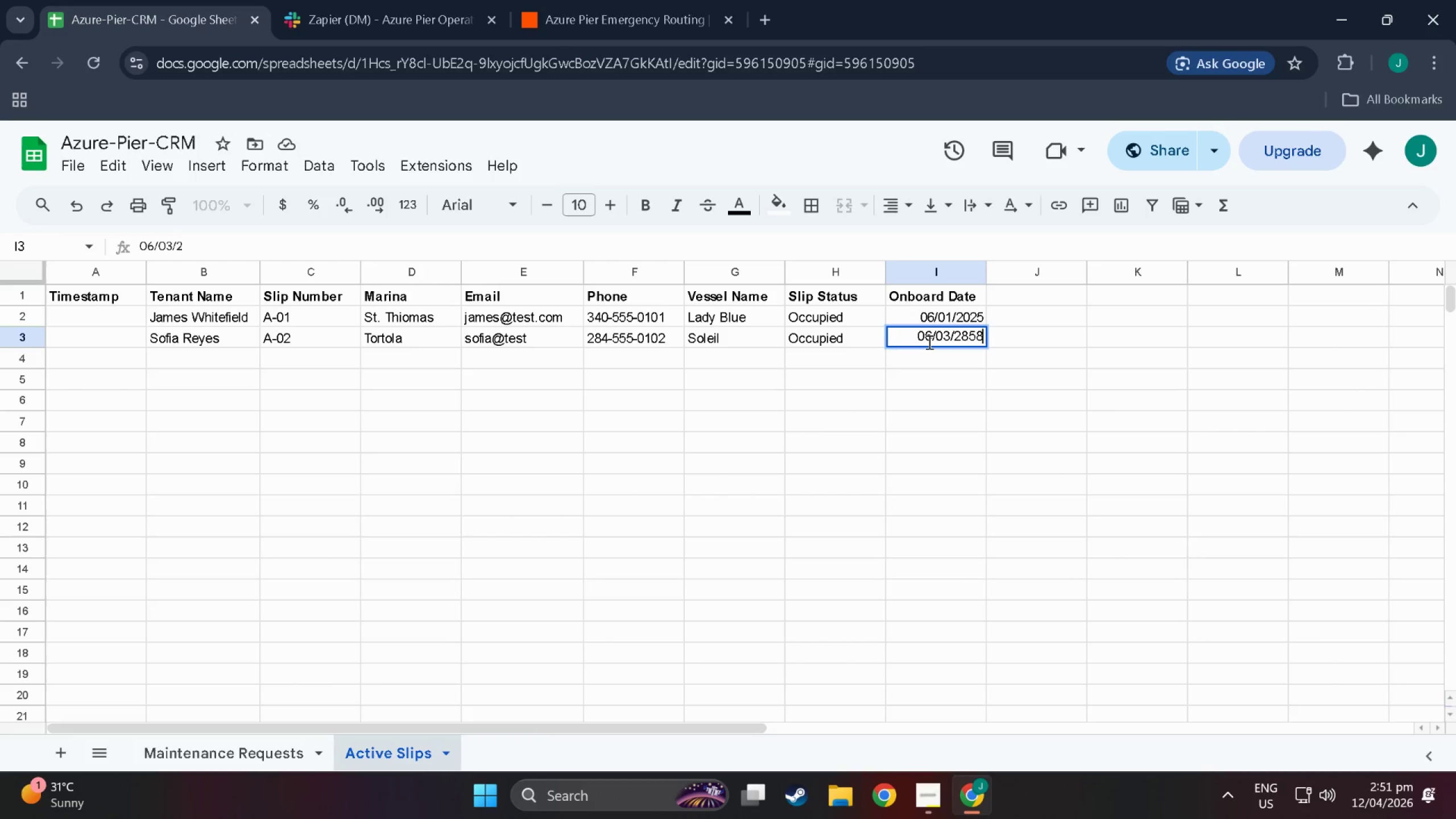 
key(Numpad8)
 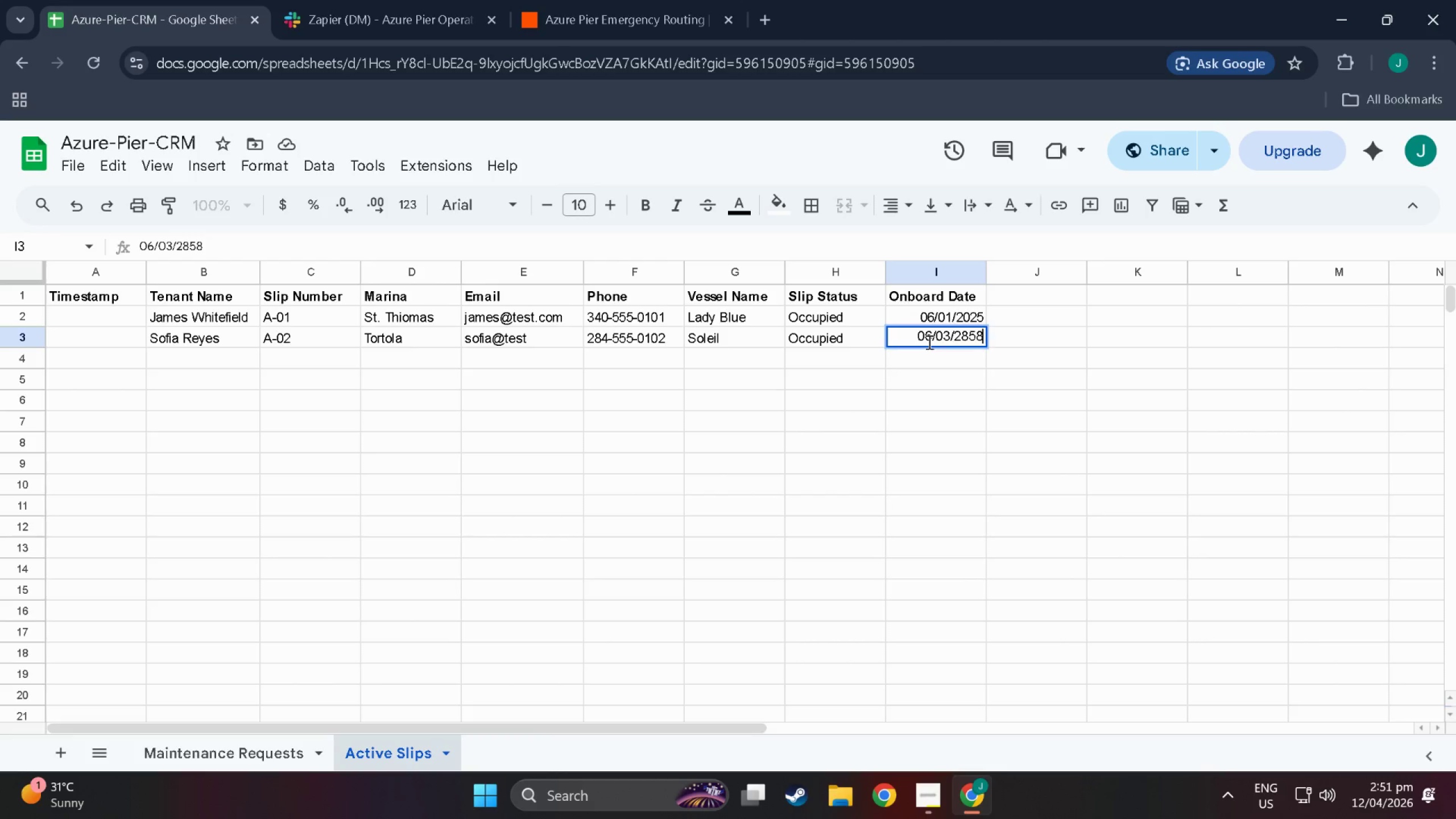 
key(Backspace)
 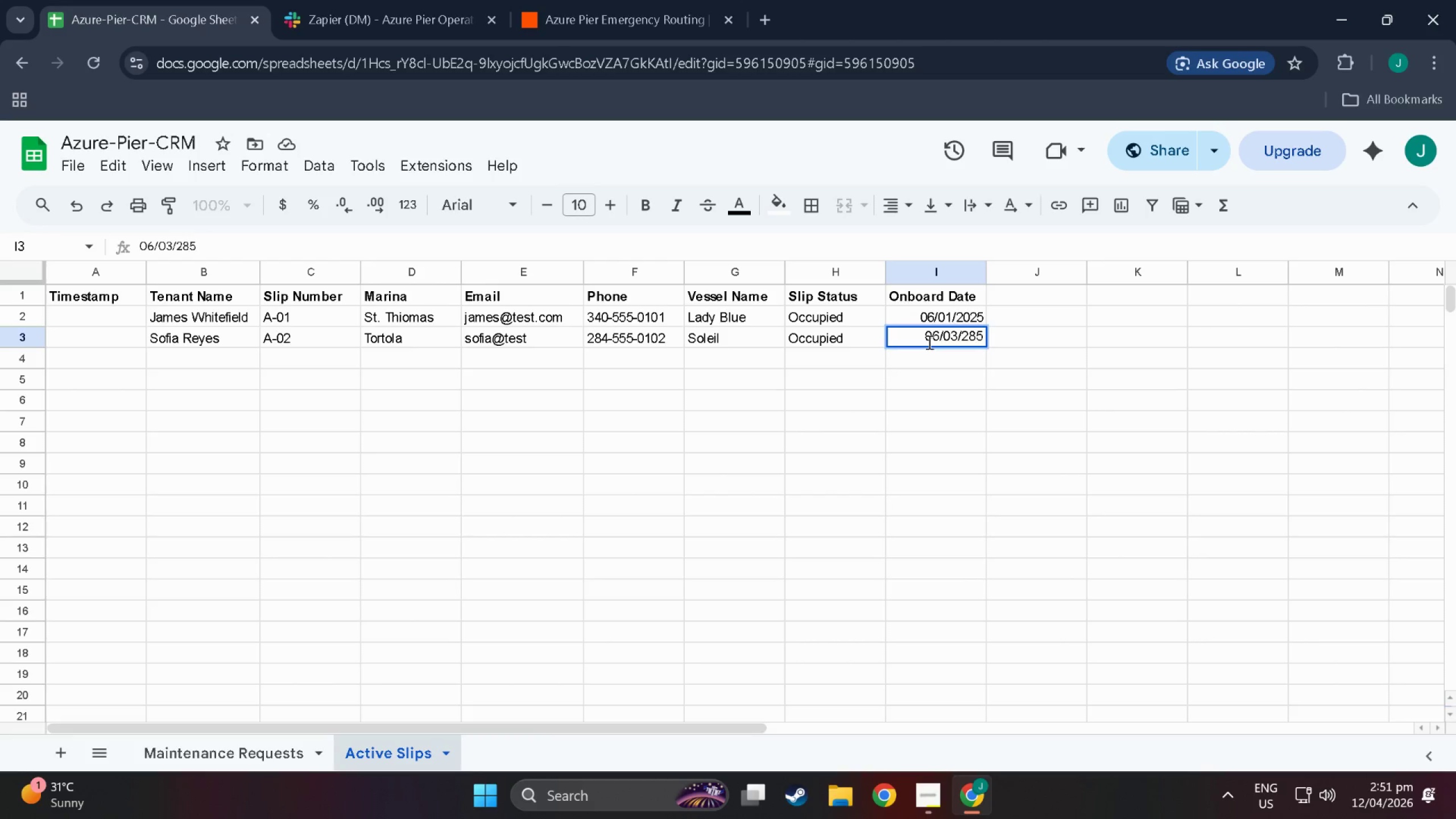 
key(Backspace)
 